 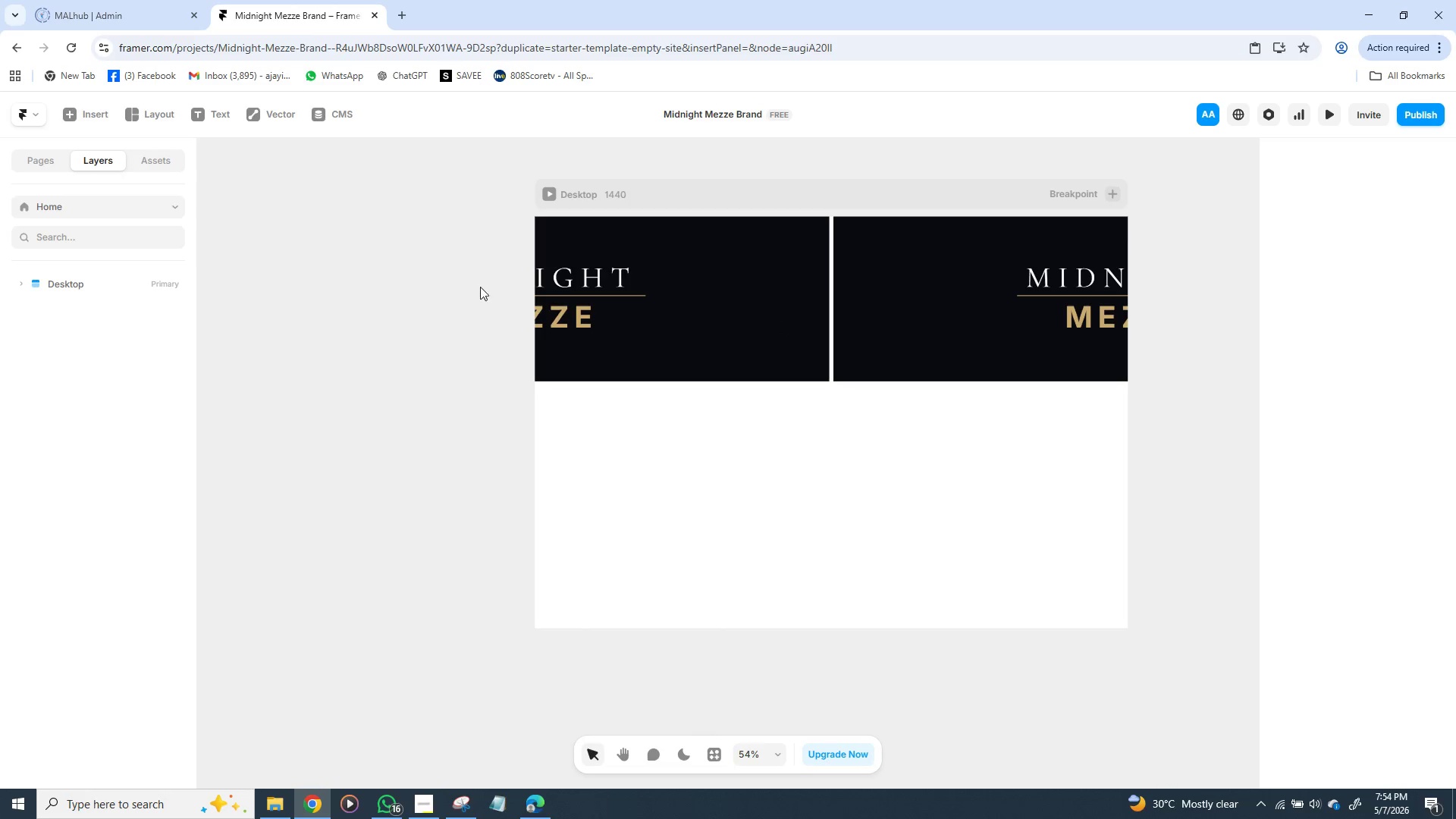 
left_click([603, 221])
 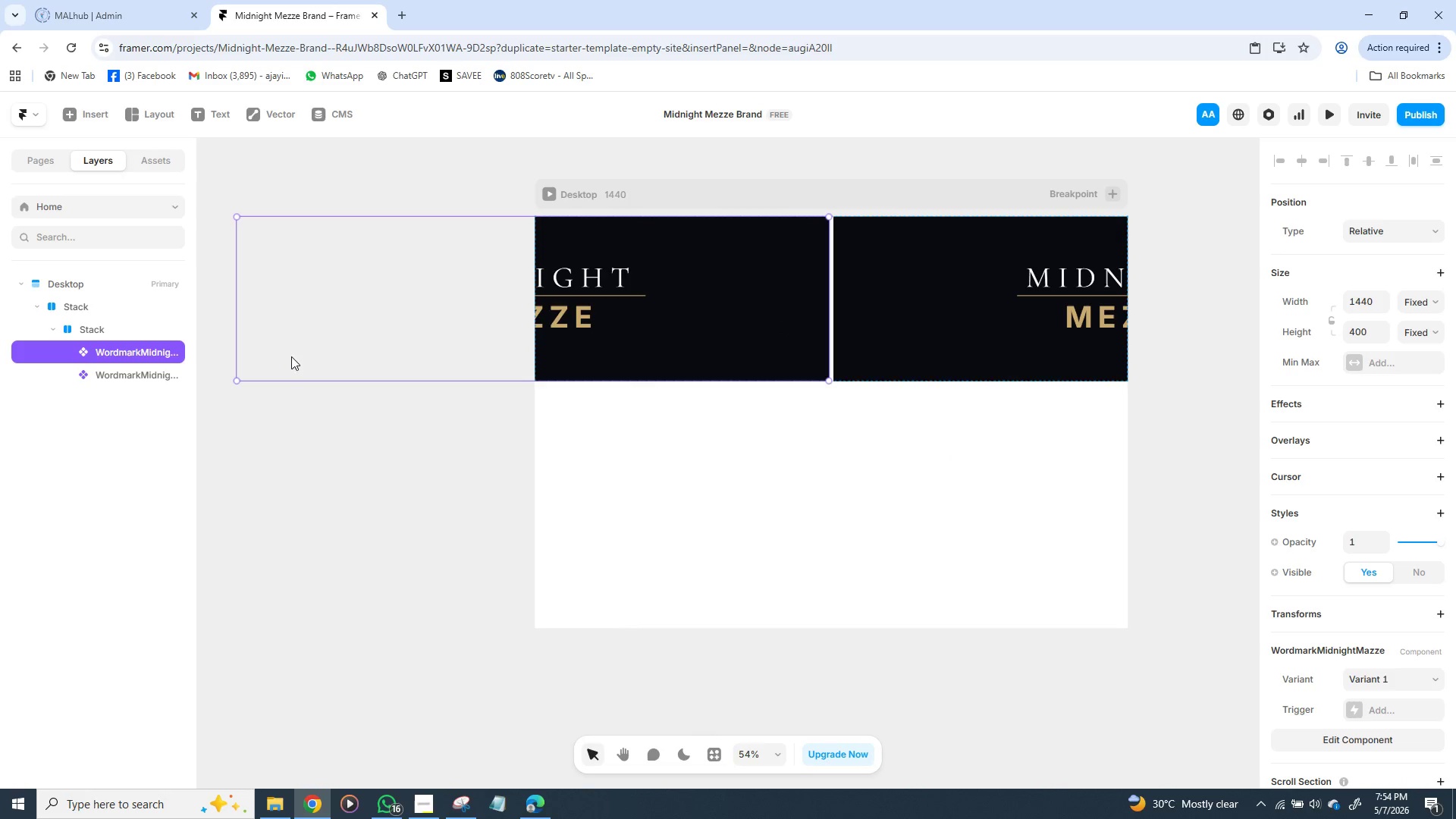 
wait(6.06)
 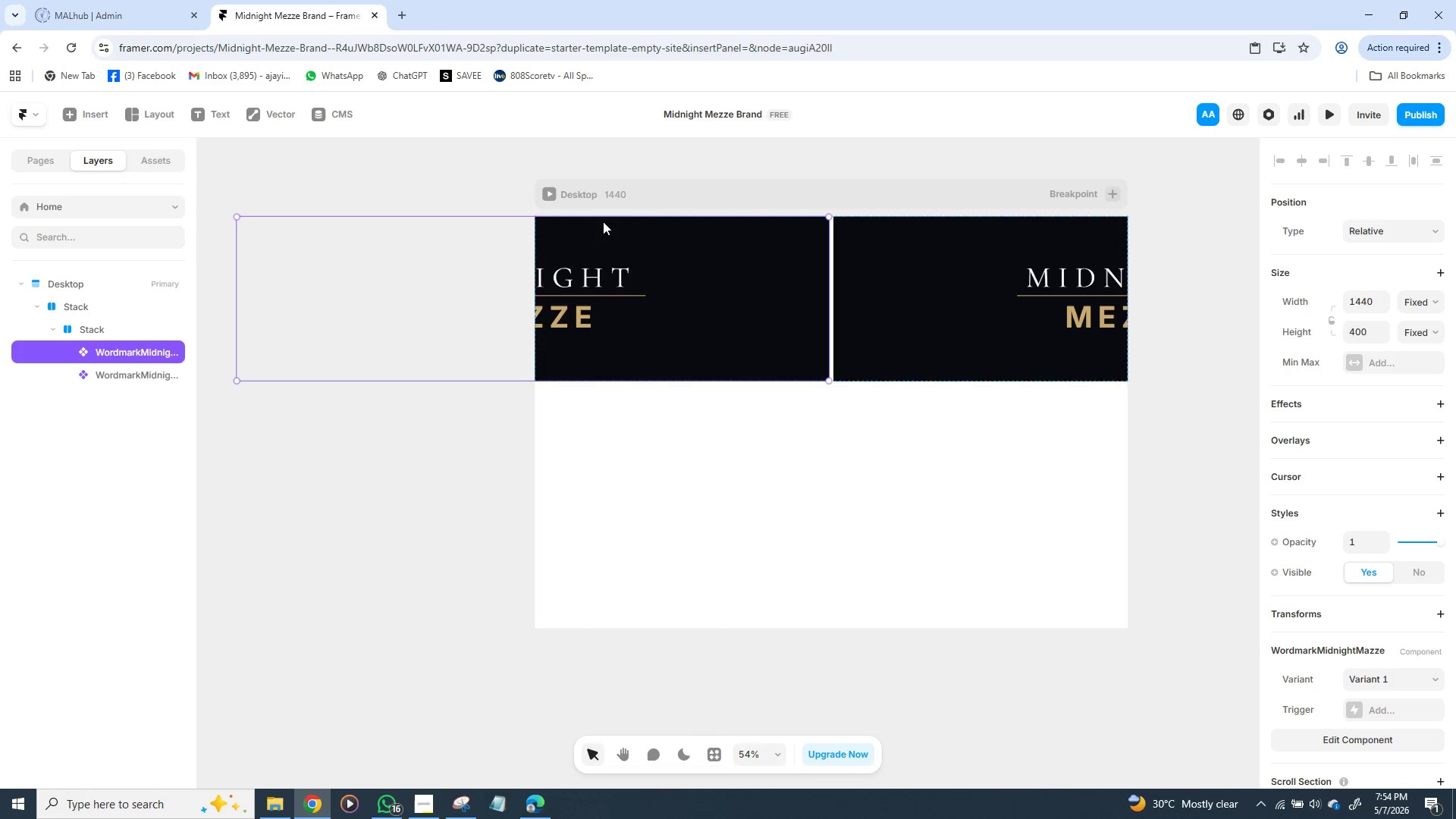 
left_click([92, 327])
 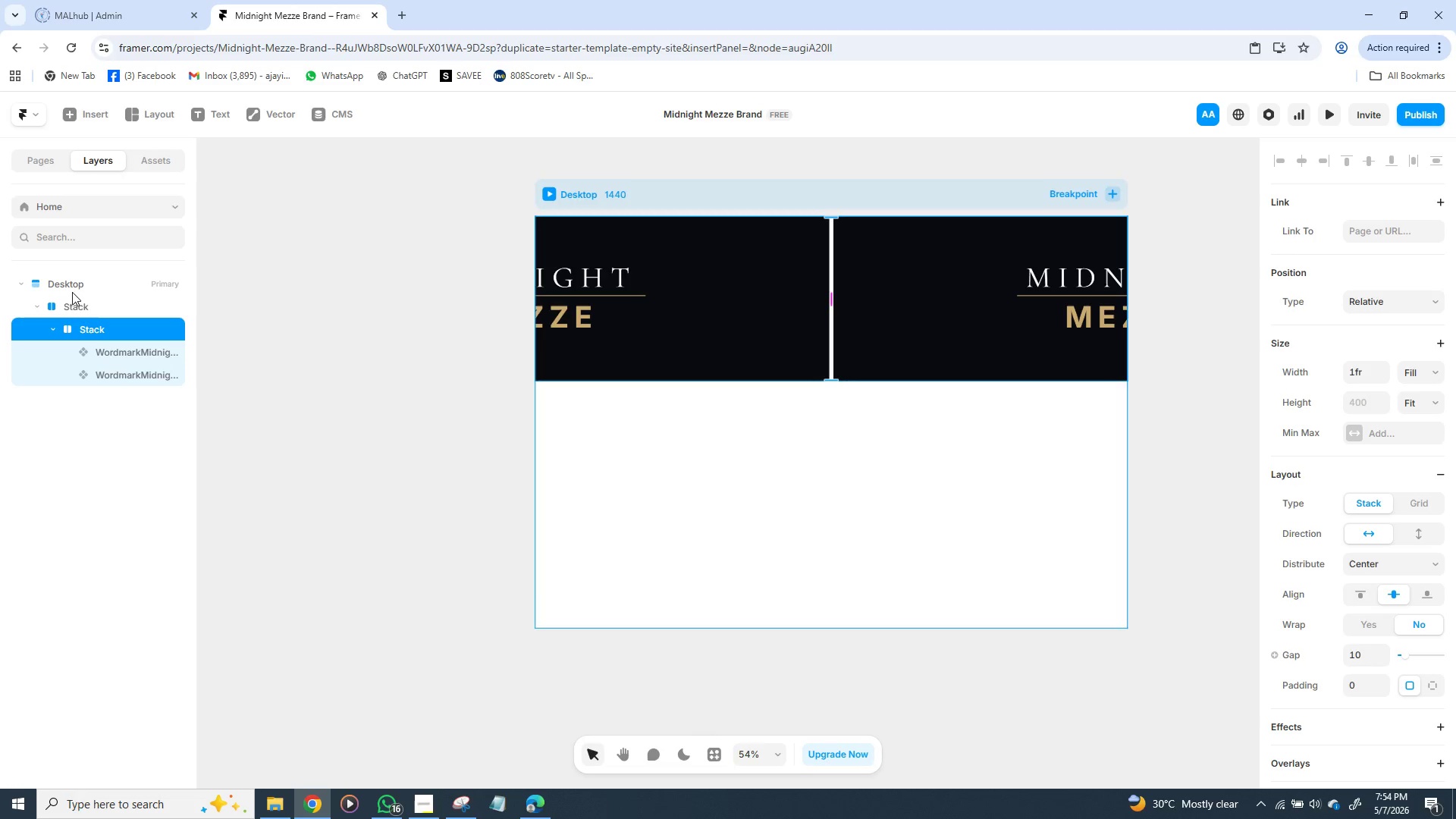 
left_click([72, 303])
 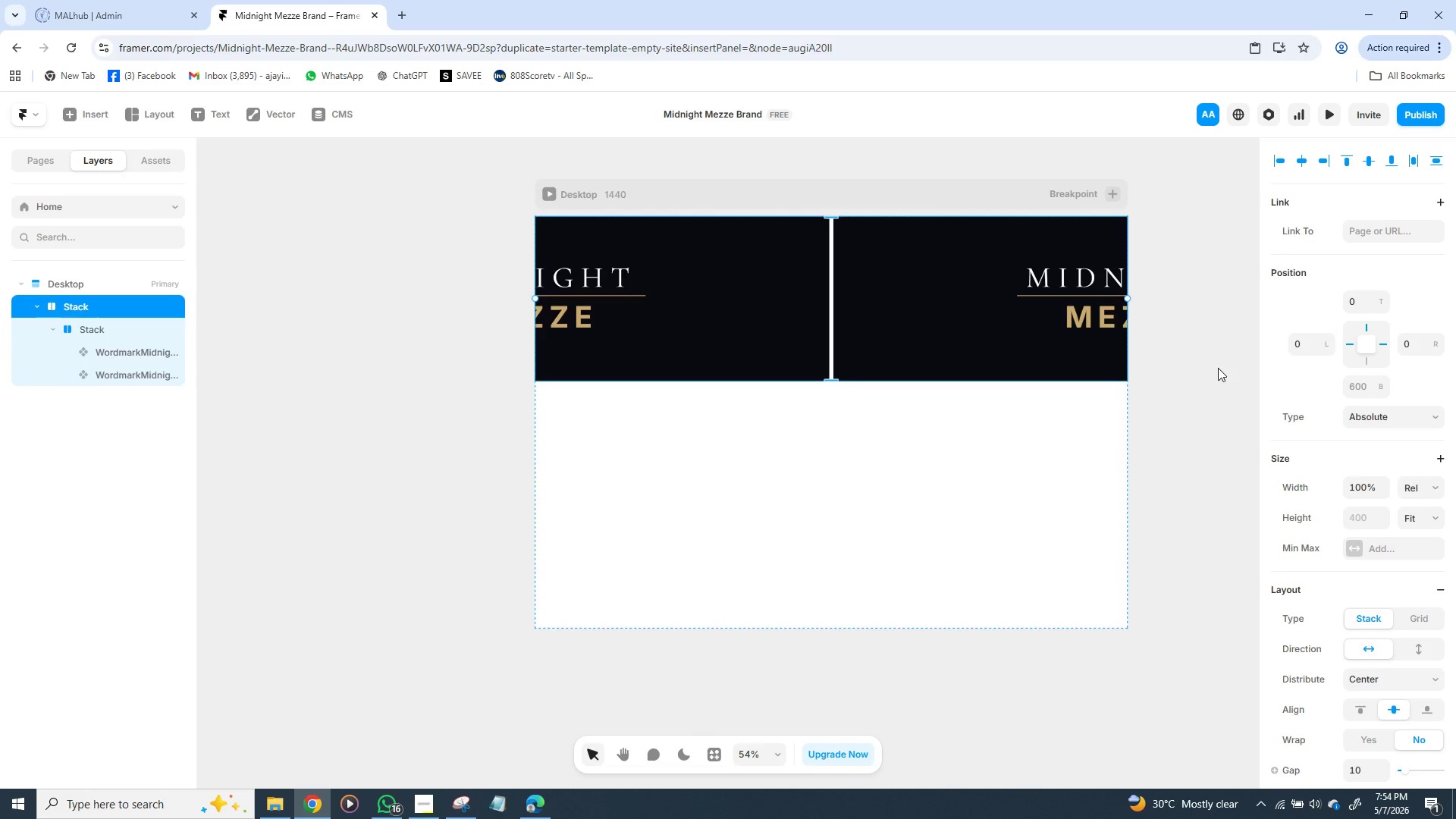 
mouse_move([1392, 530])
 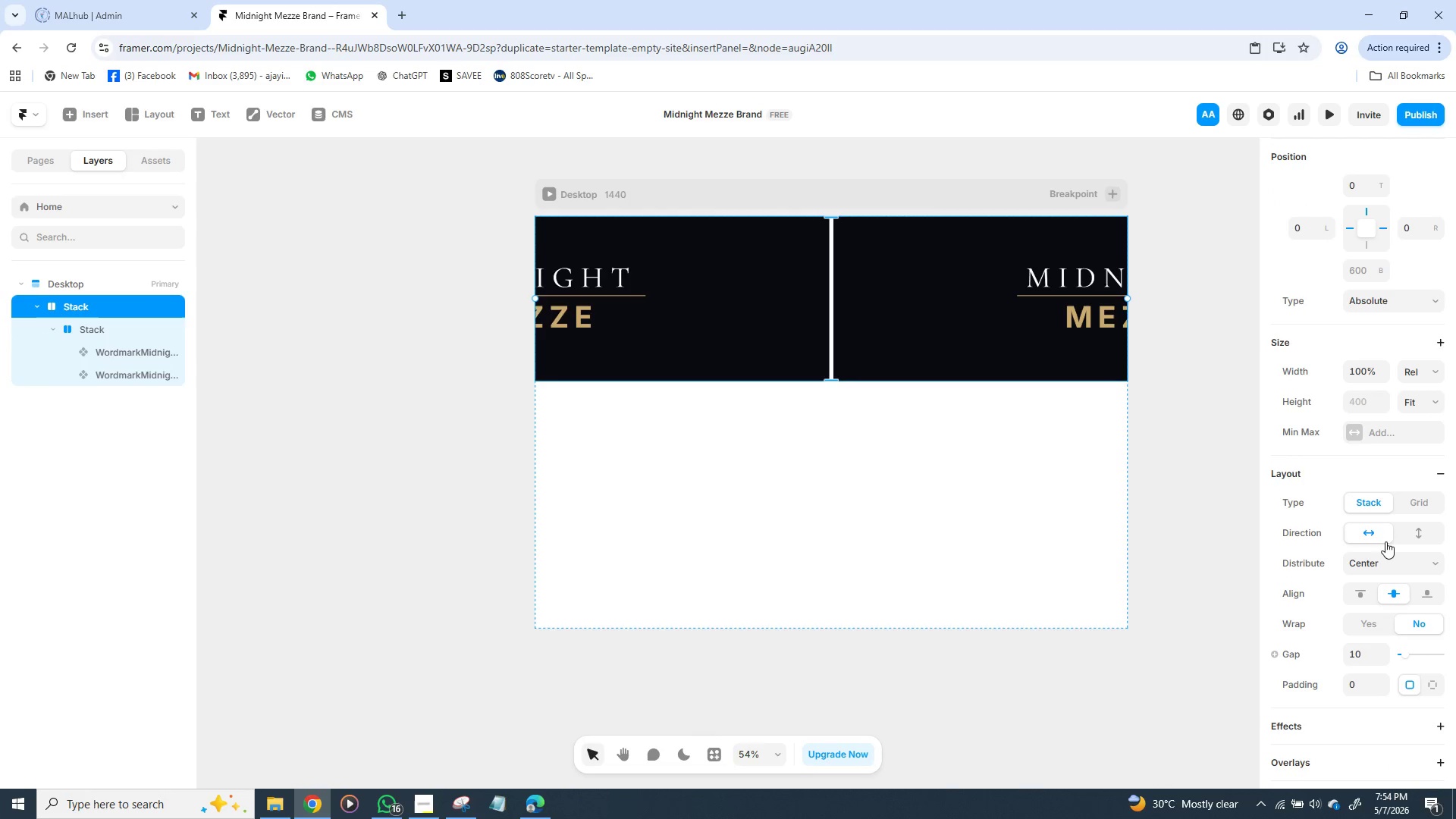 
left_click([1416, 528])
 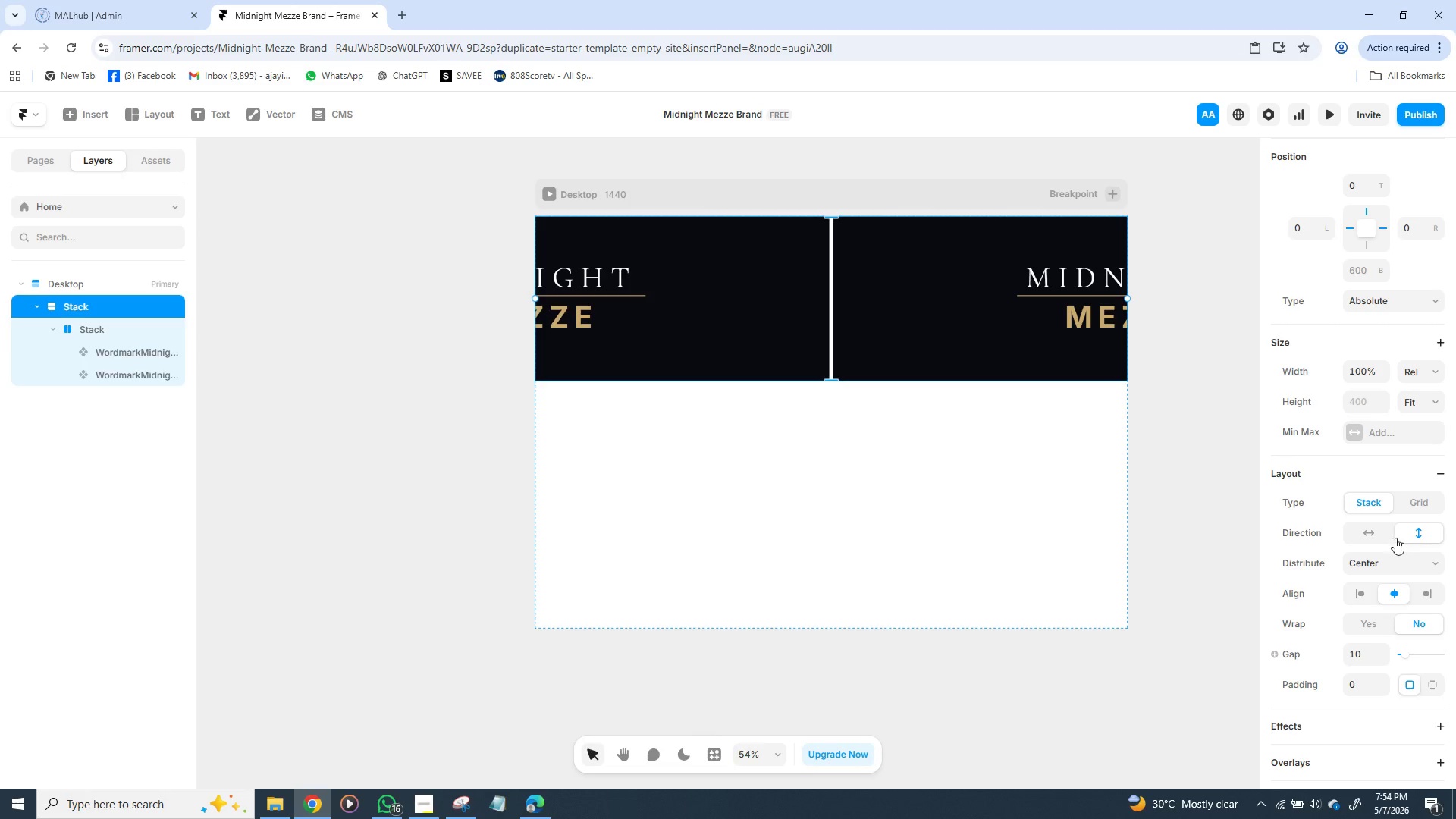 
left_click([1378, 532])
 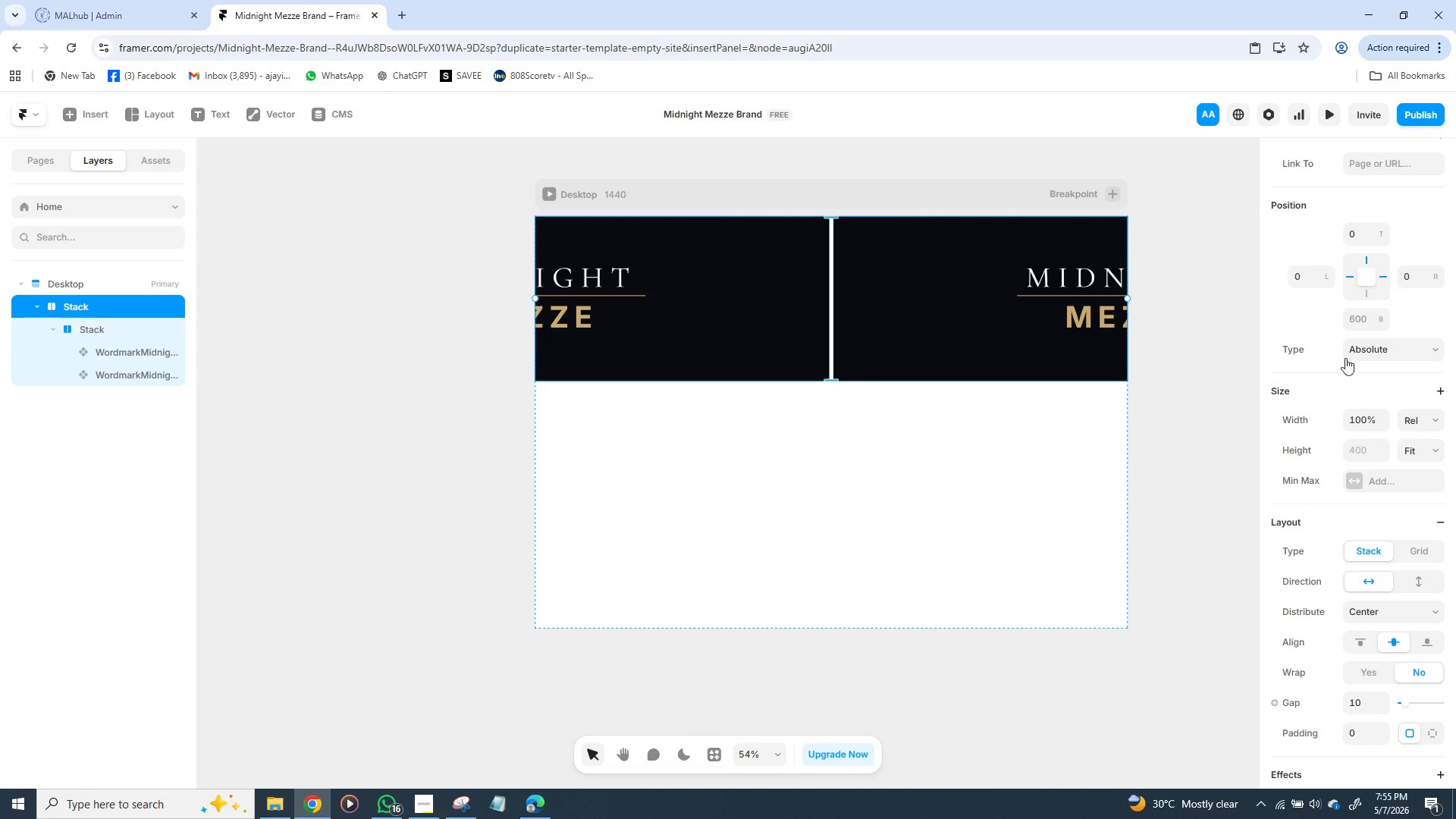 
wait(15.08)
 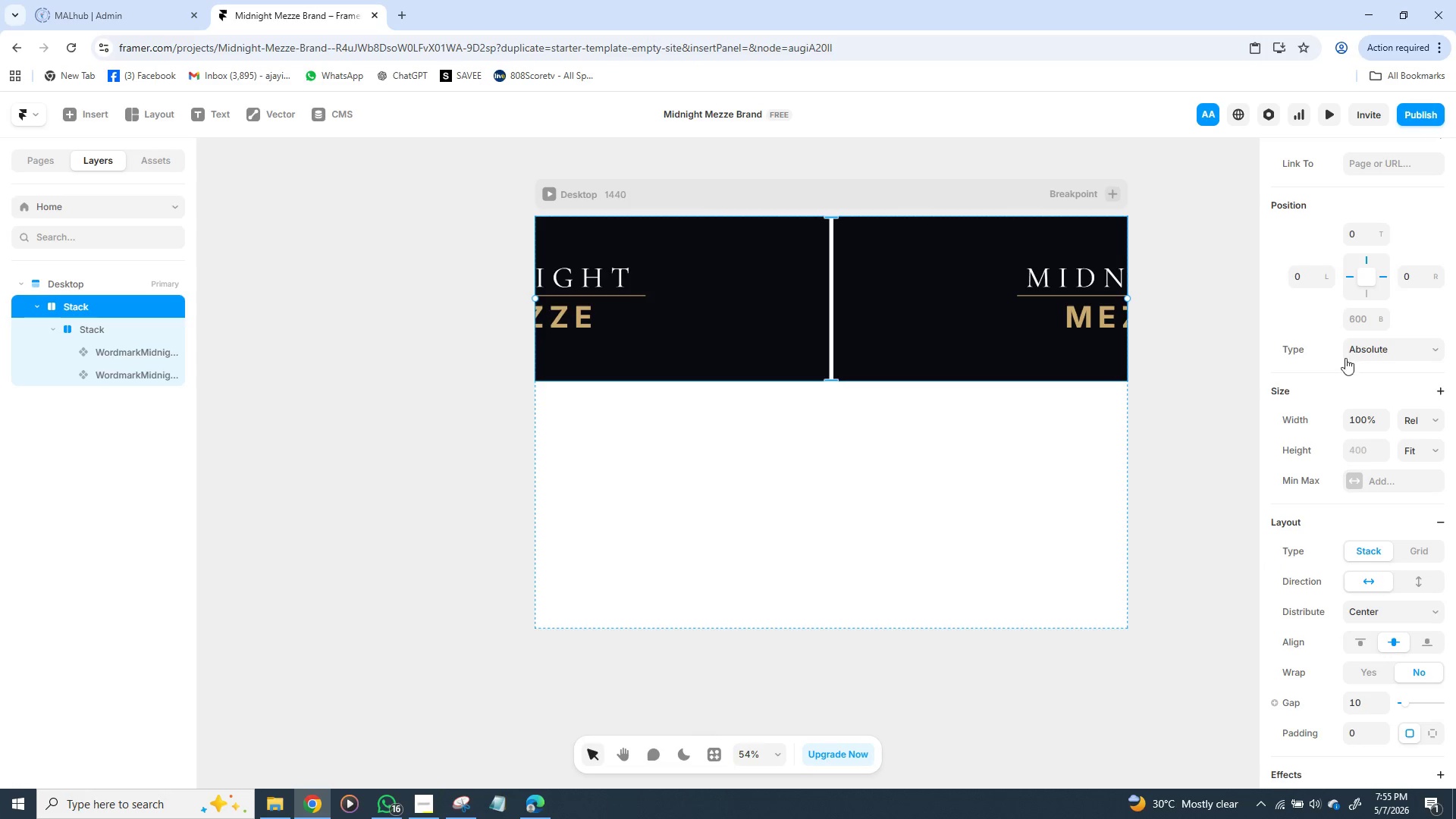 
left_click([1436, 421])
 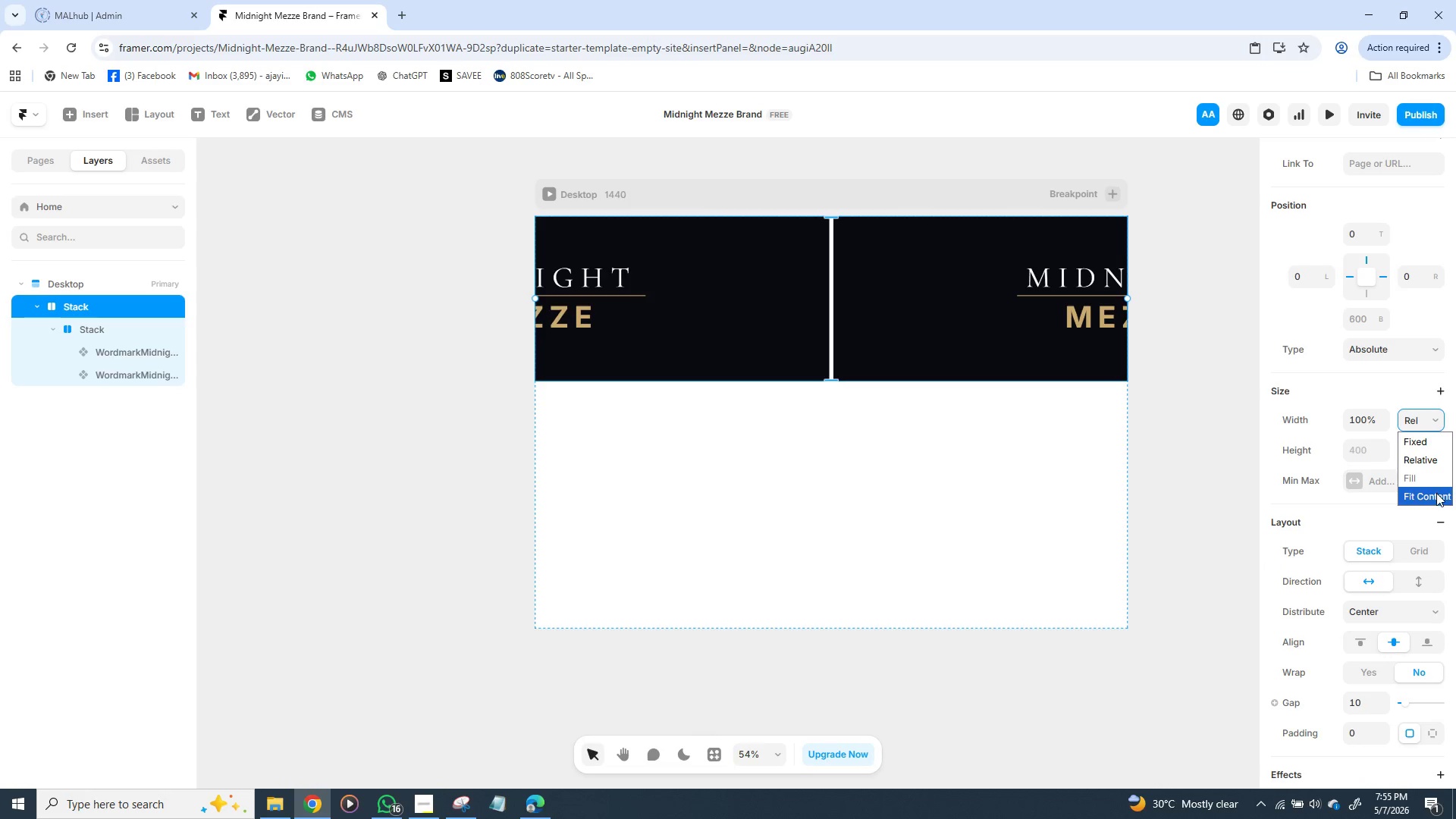 
left_click([1436, 495])
 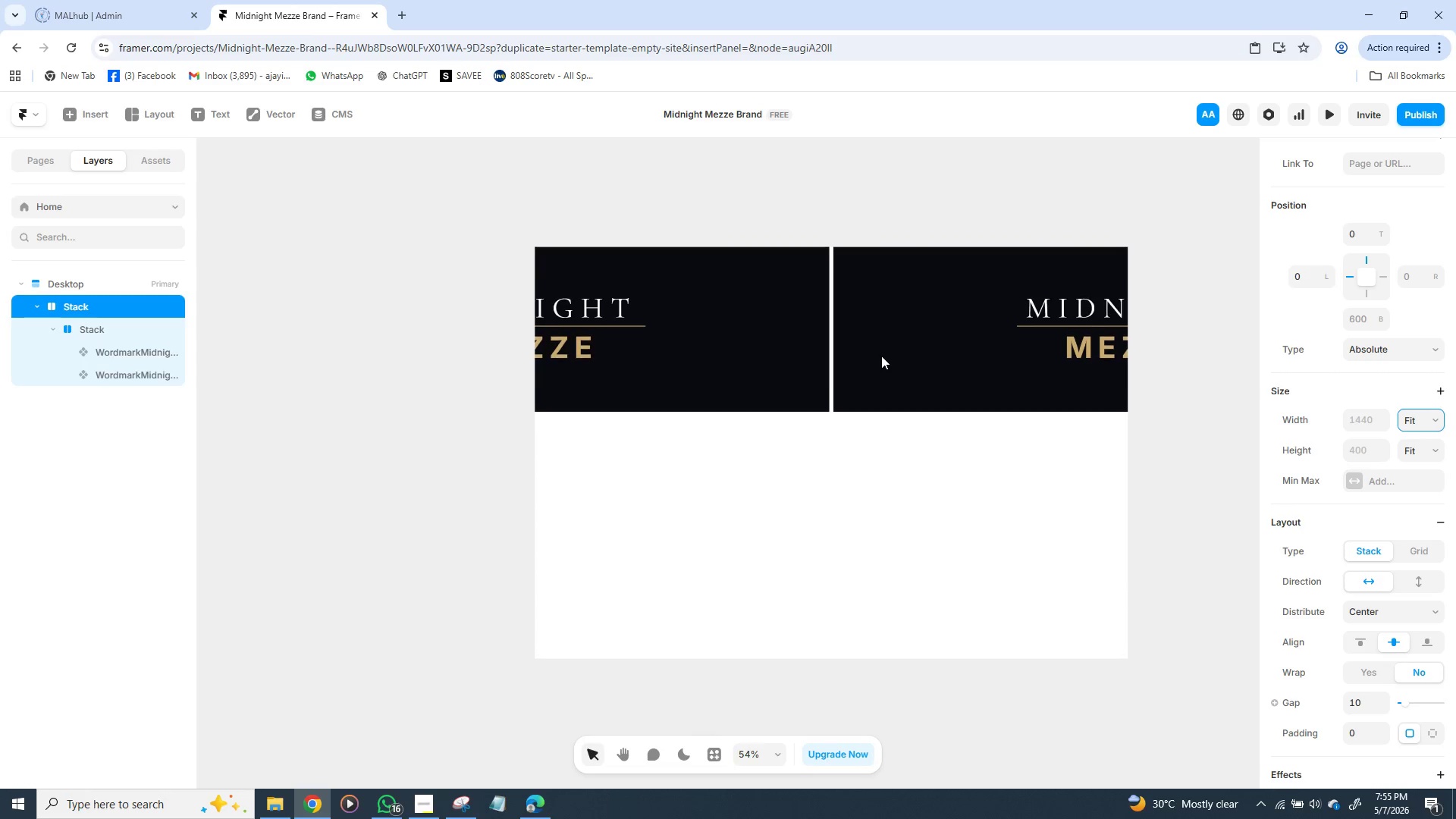 
wait(6.99)
 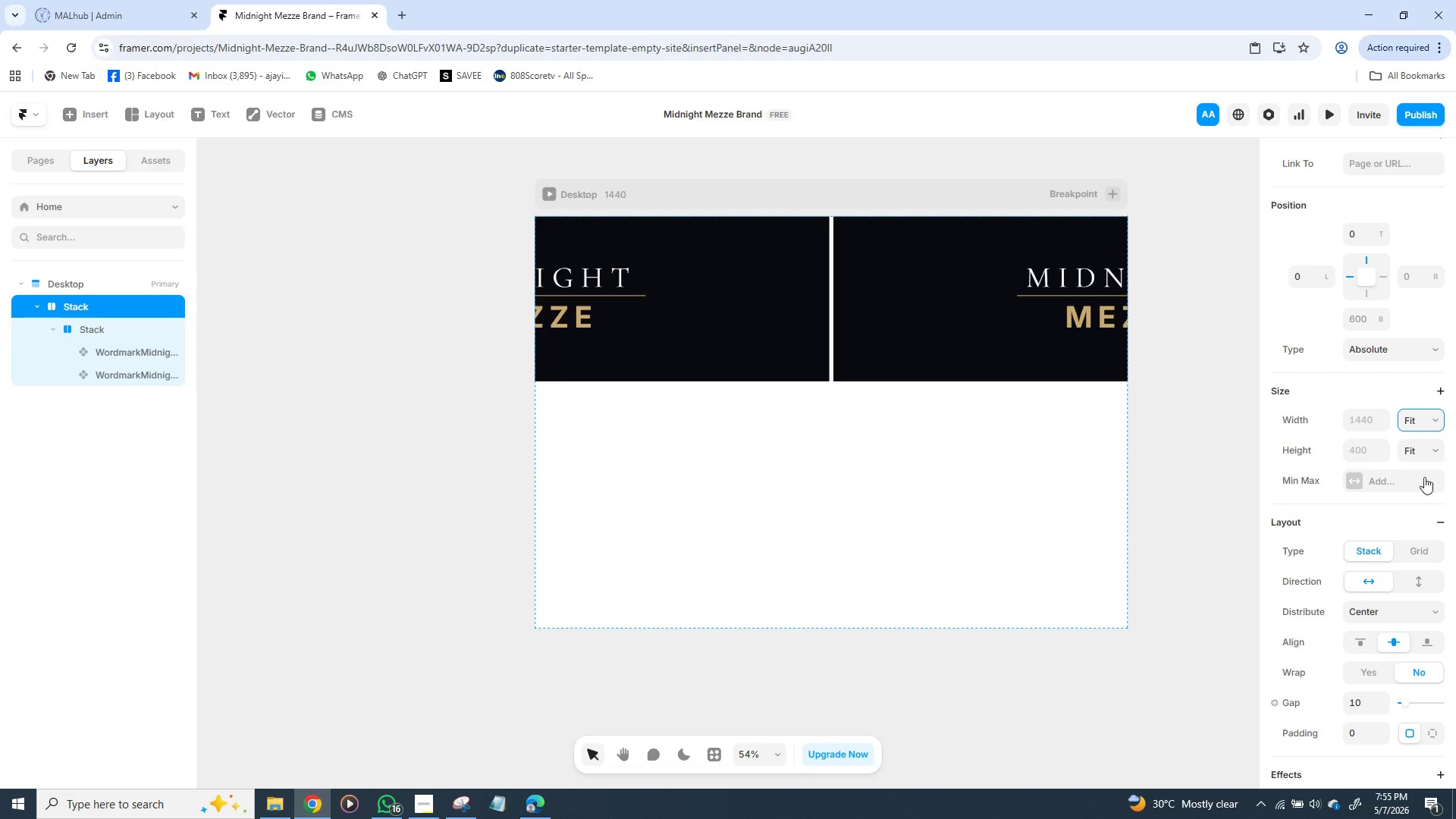 
left_click([874, 464])
 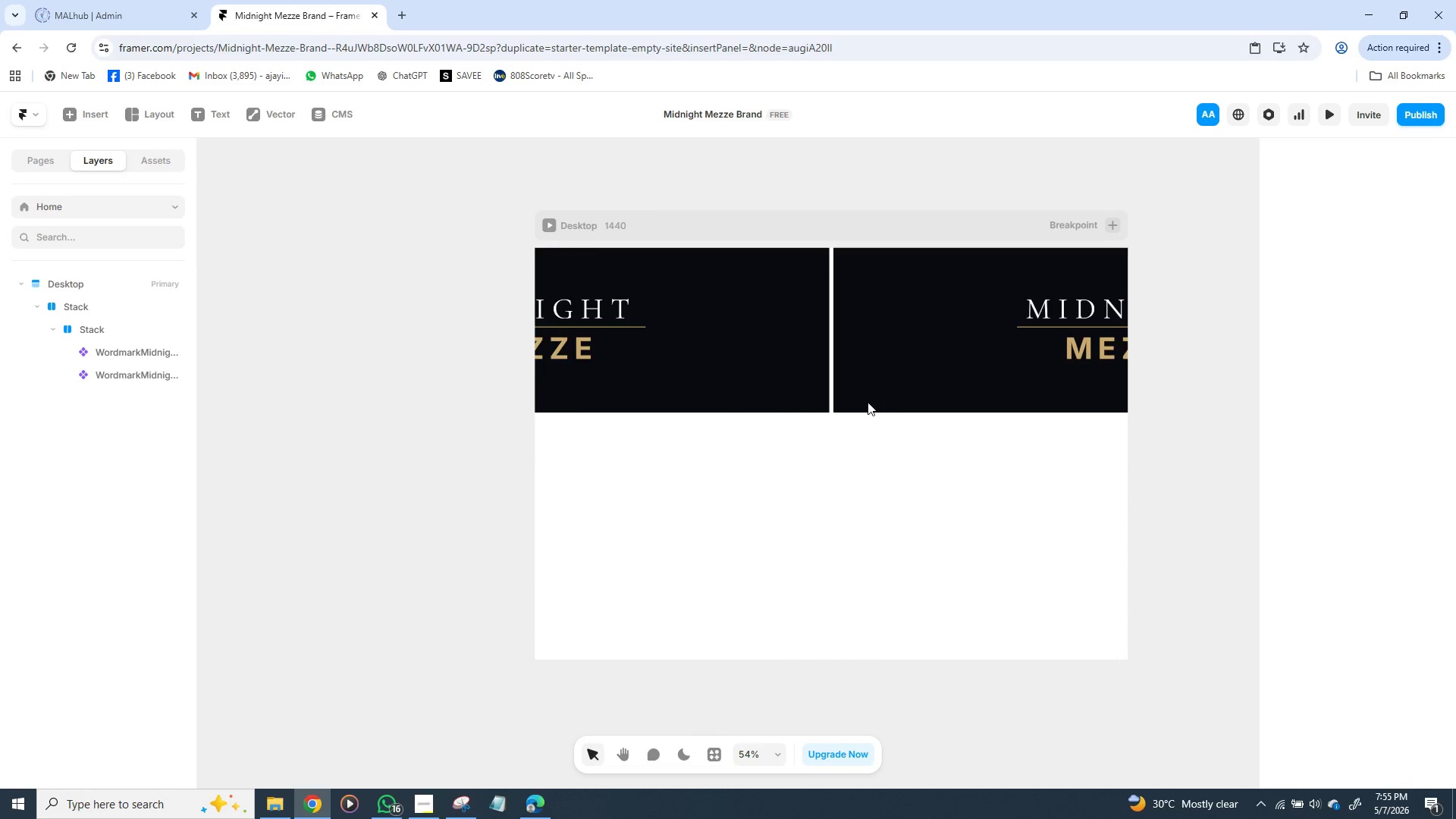 
left_click([883, 372])
 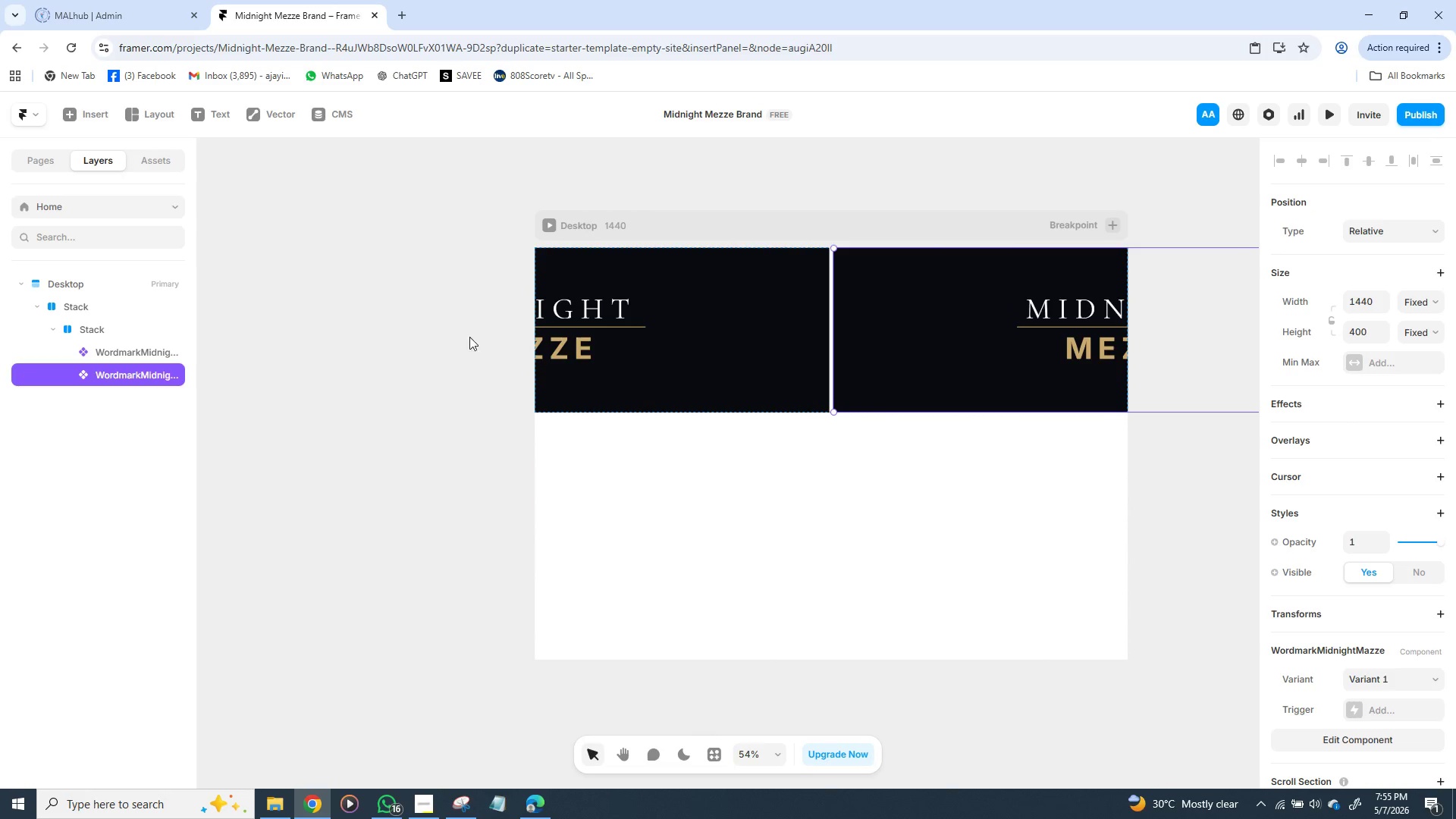 
hold_key(key=ShiftLeft, duration=1.09)
left_click([544, 281])
 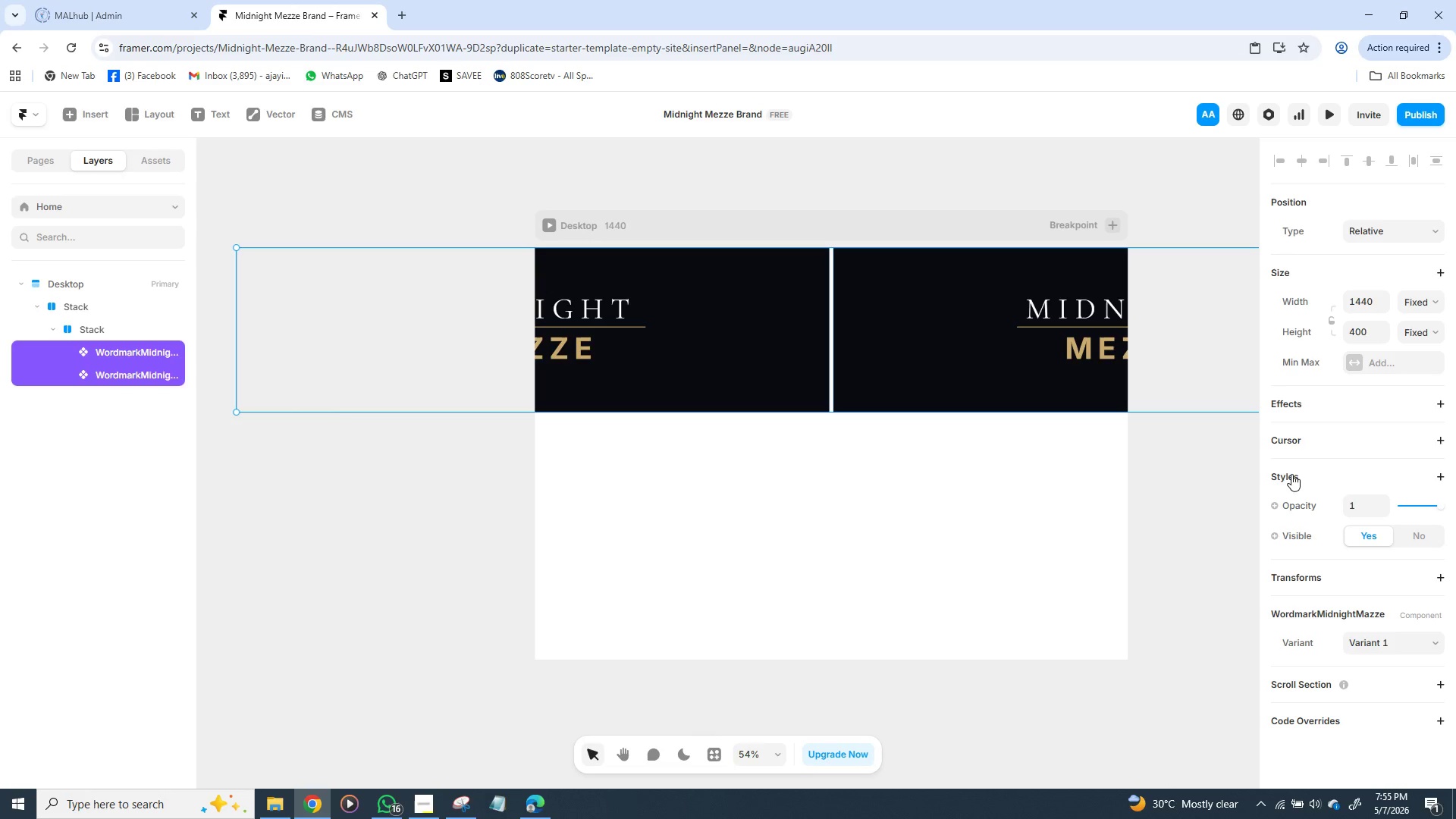 
wait(10.91)
 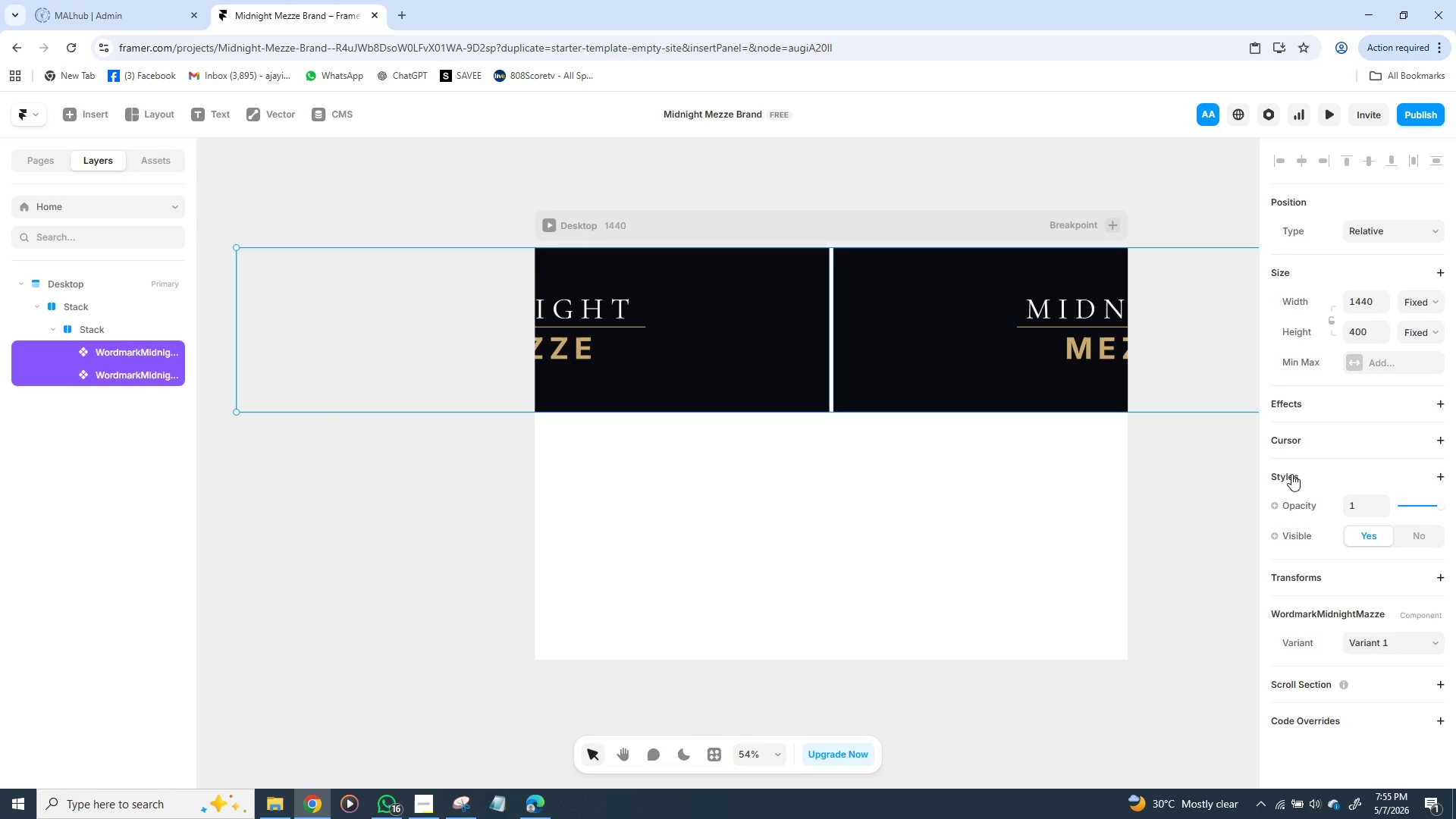 
left_click([1429, 304])
 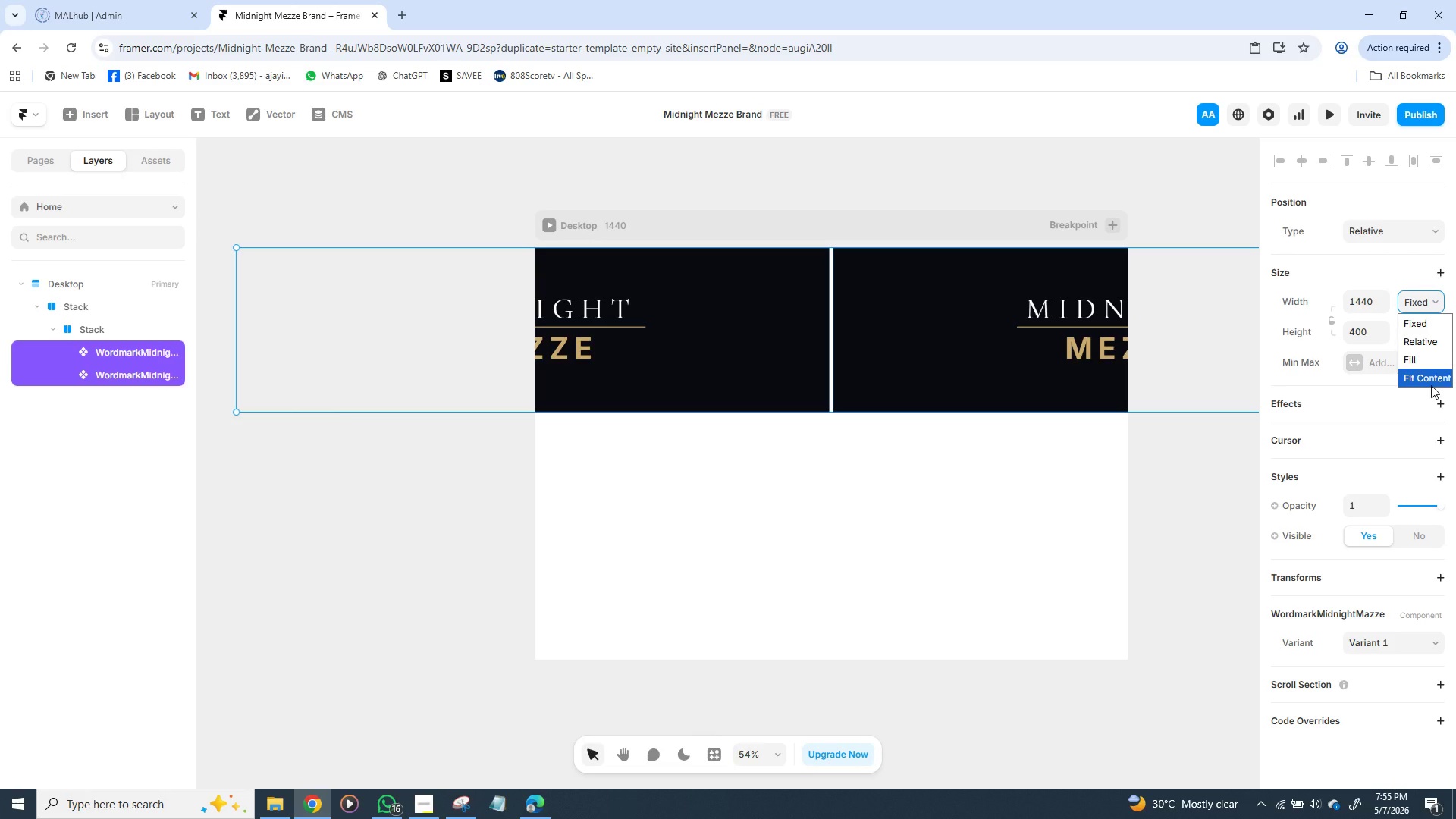 
left_click([1431, 385])
 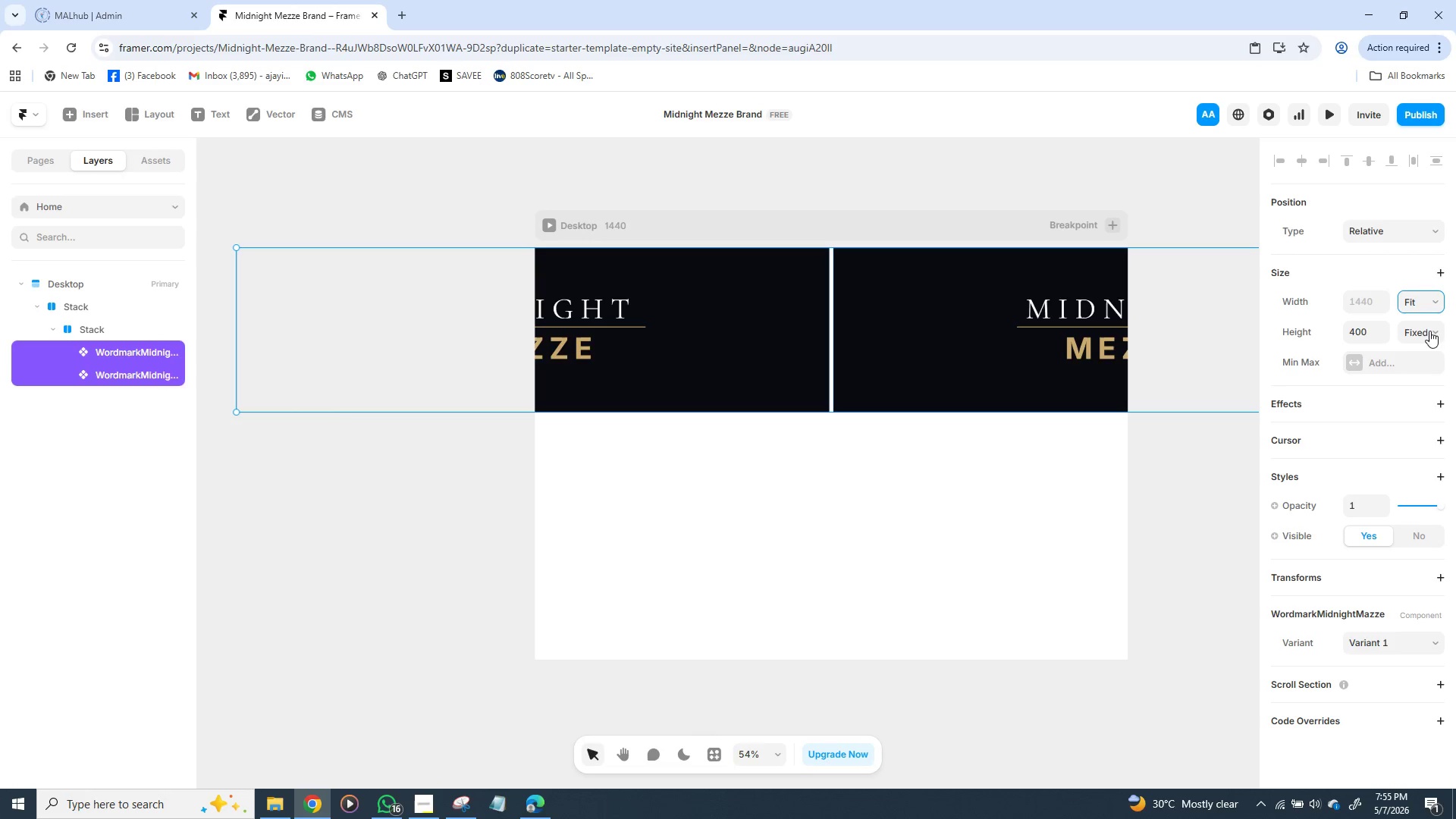 
left_click([1434, 328])
 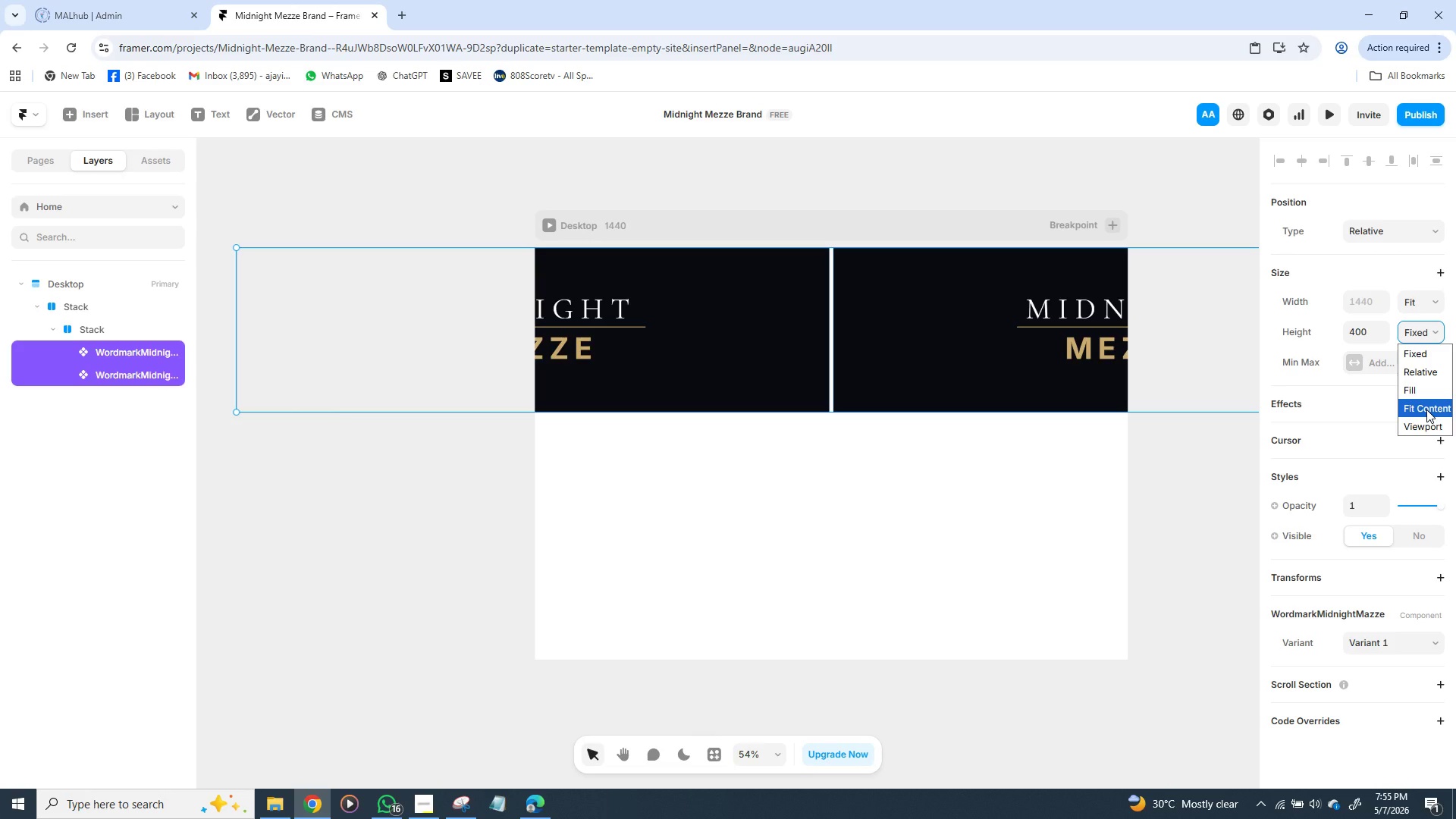 
left_click([1426, 410])
 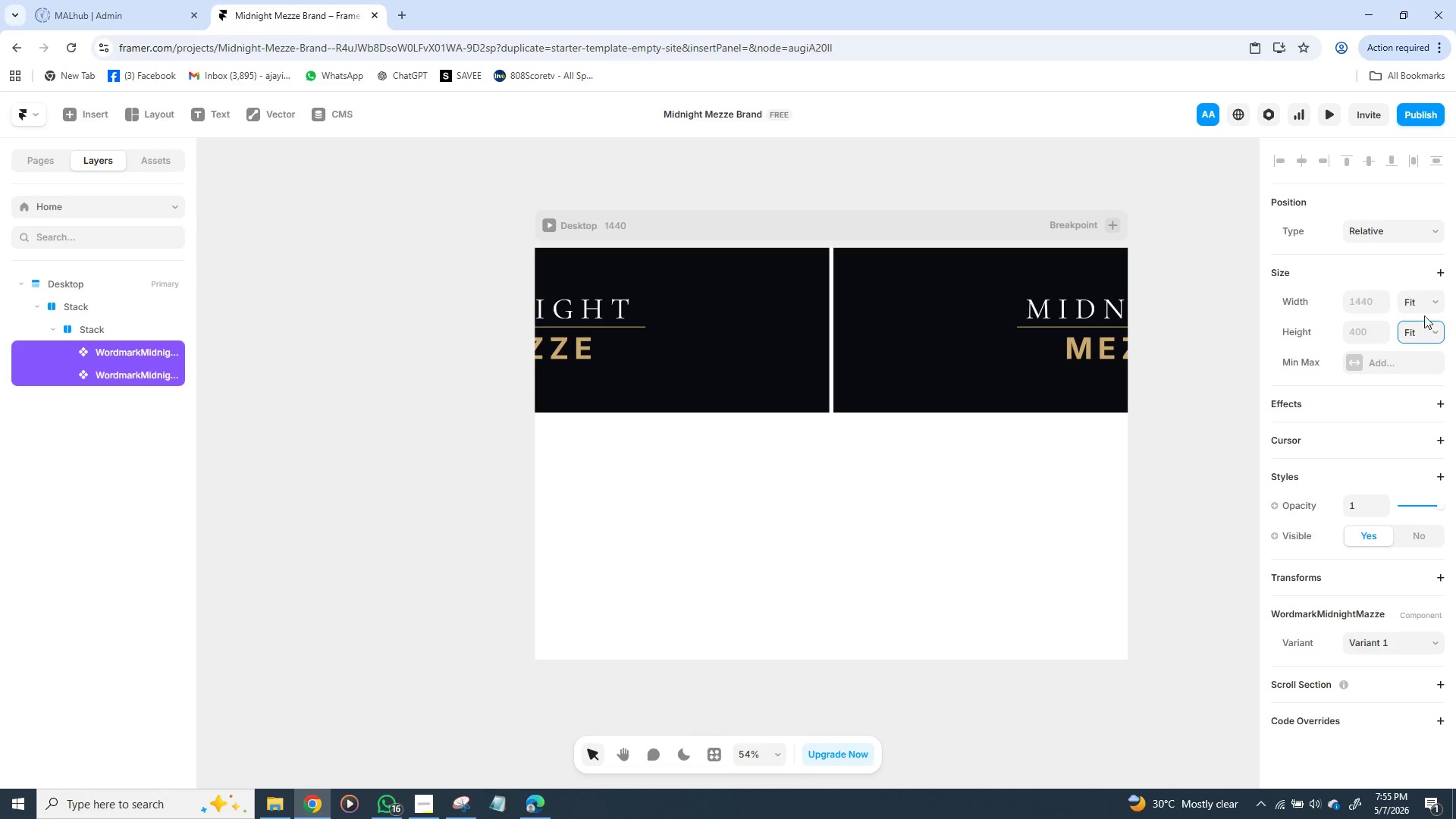 
left_click([1432, 307])
 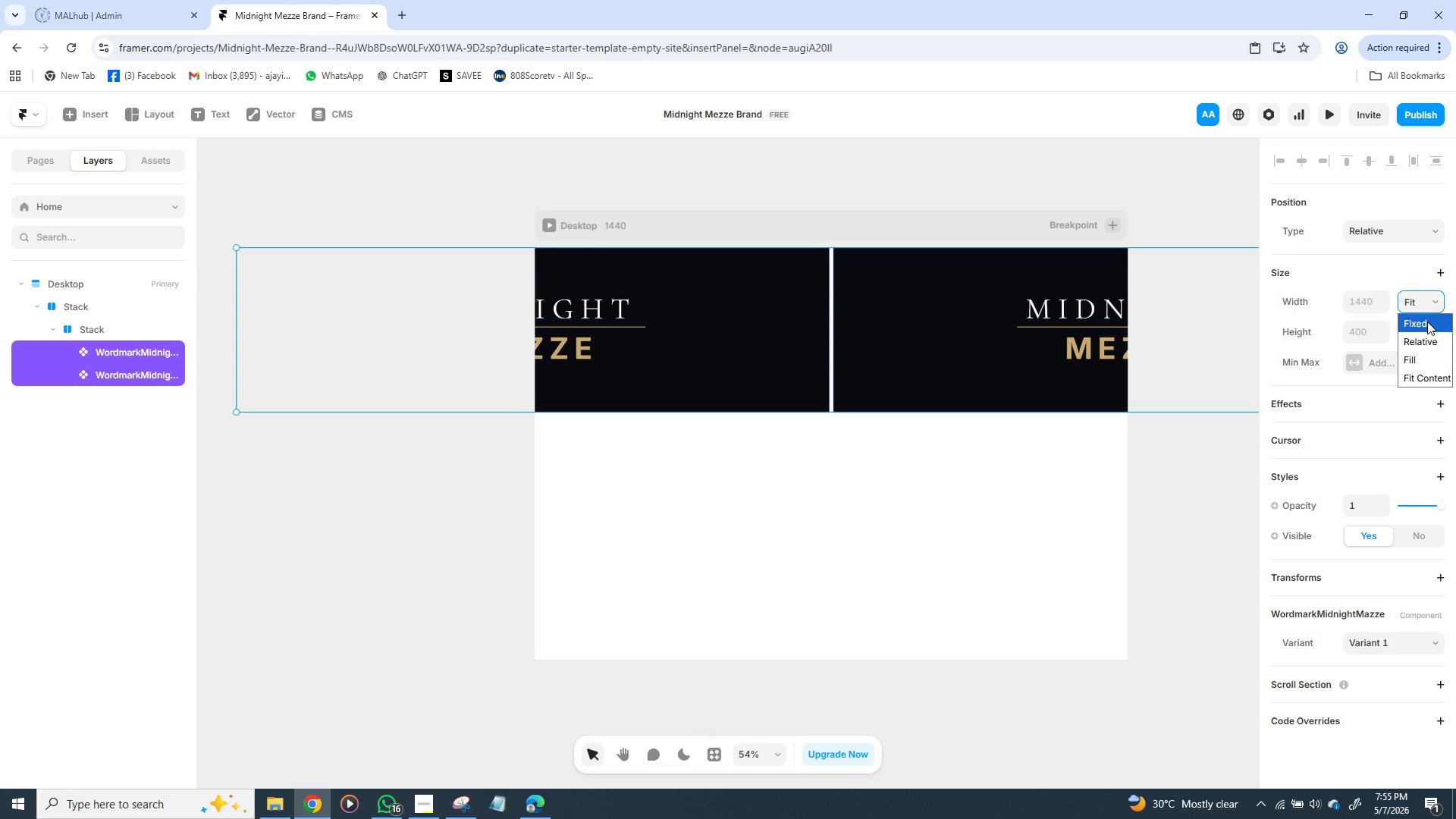 
left_click([1427, 322])
 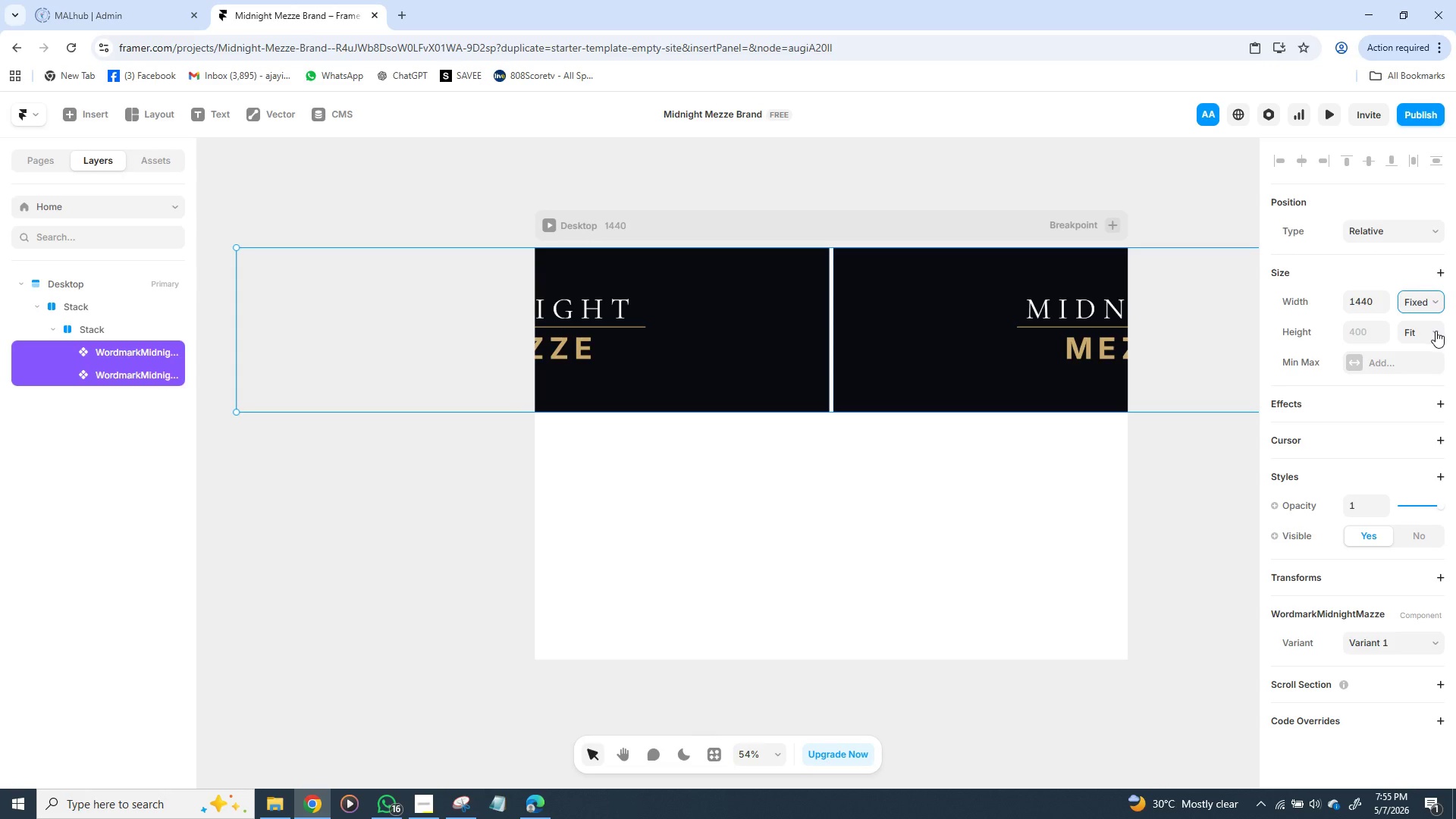 
left_click([1436, 331])
 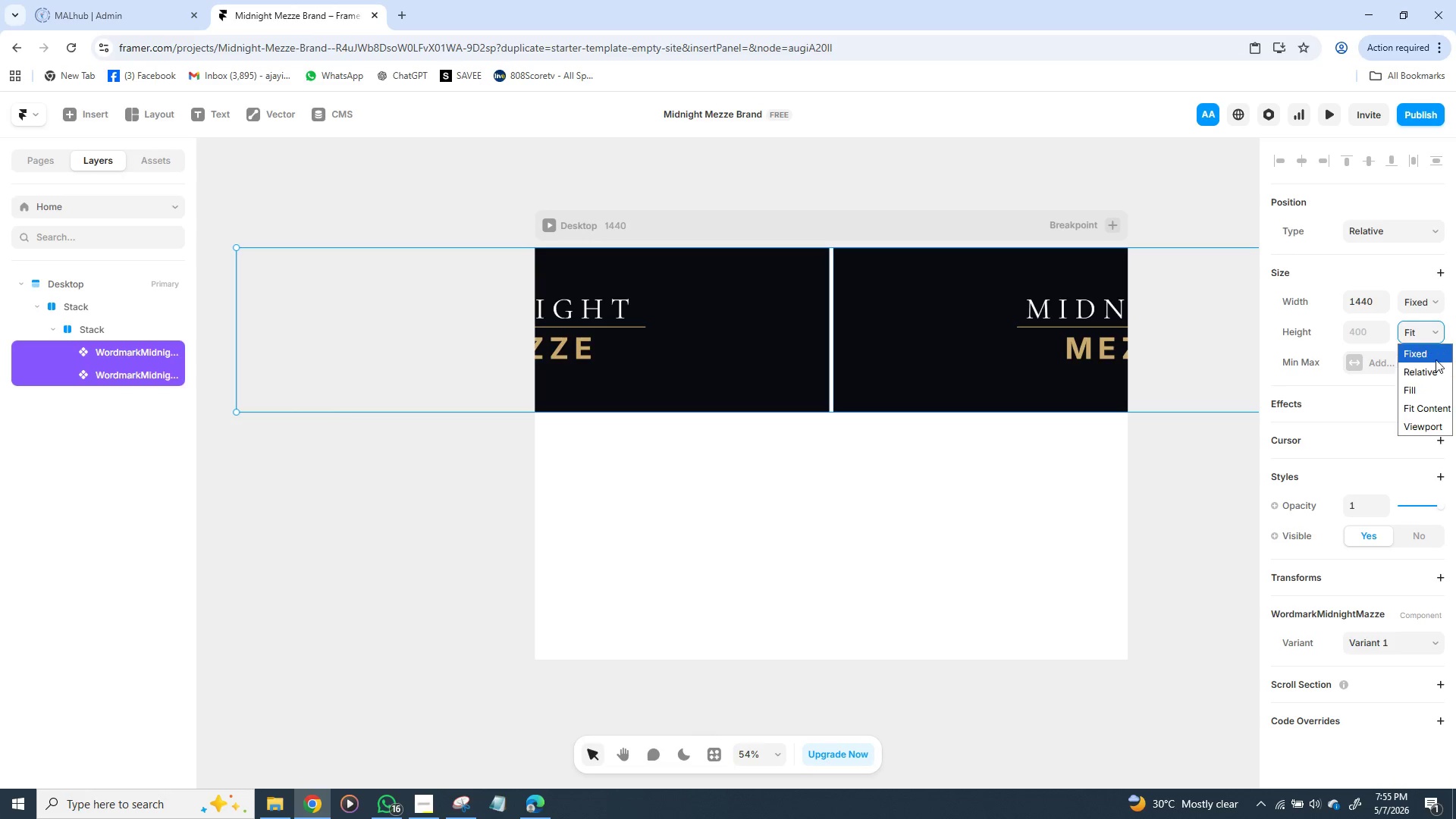 
left_click([1436, 358])
 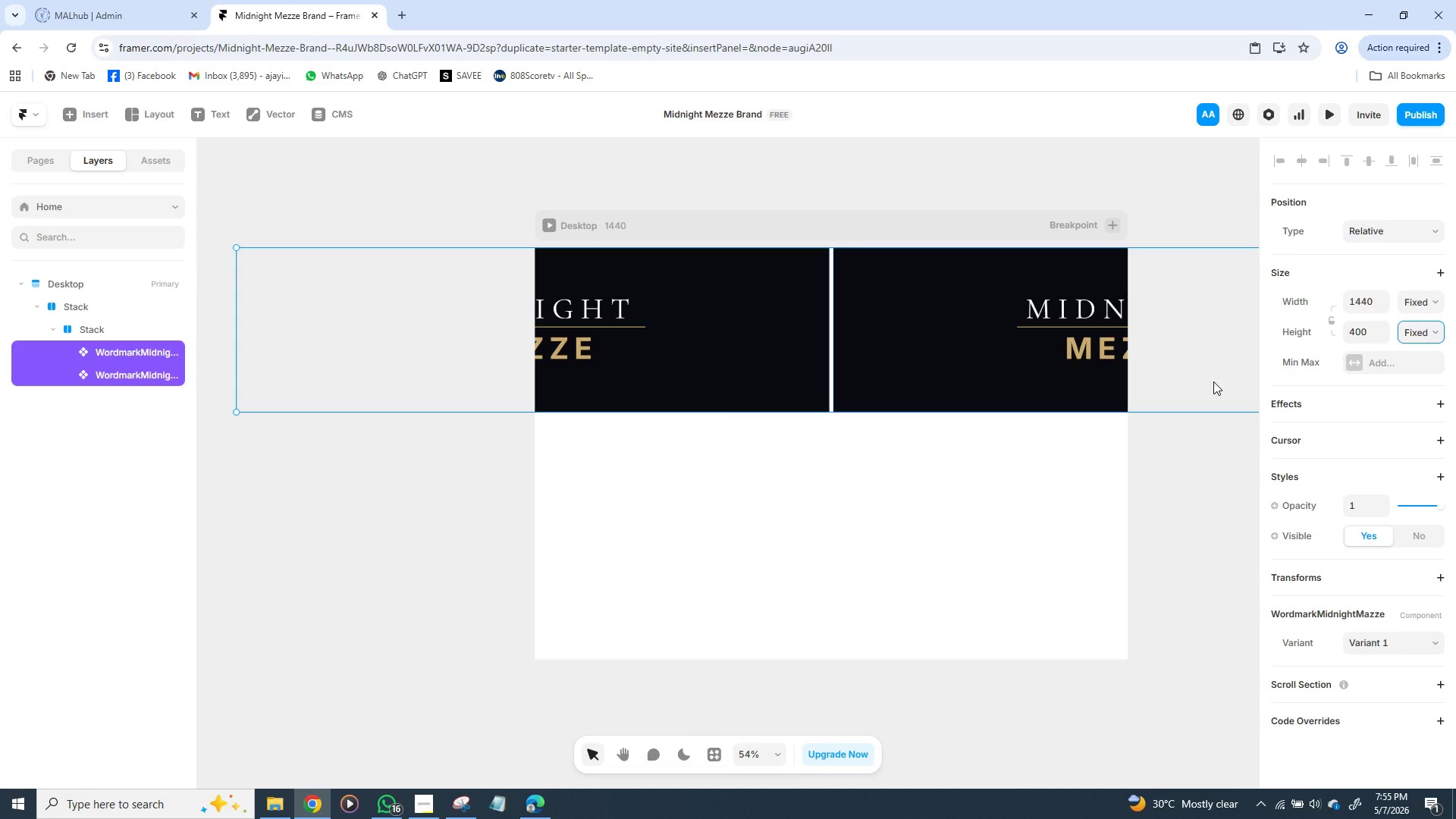 
wait(9.49)
 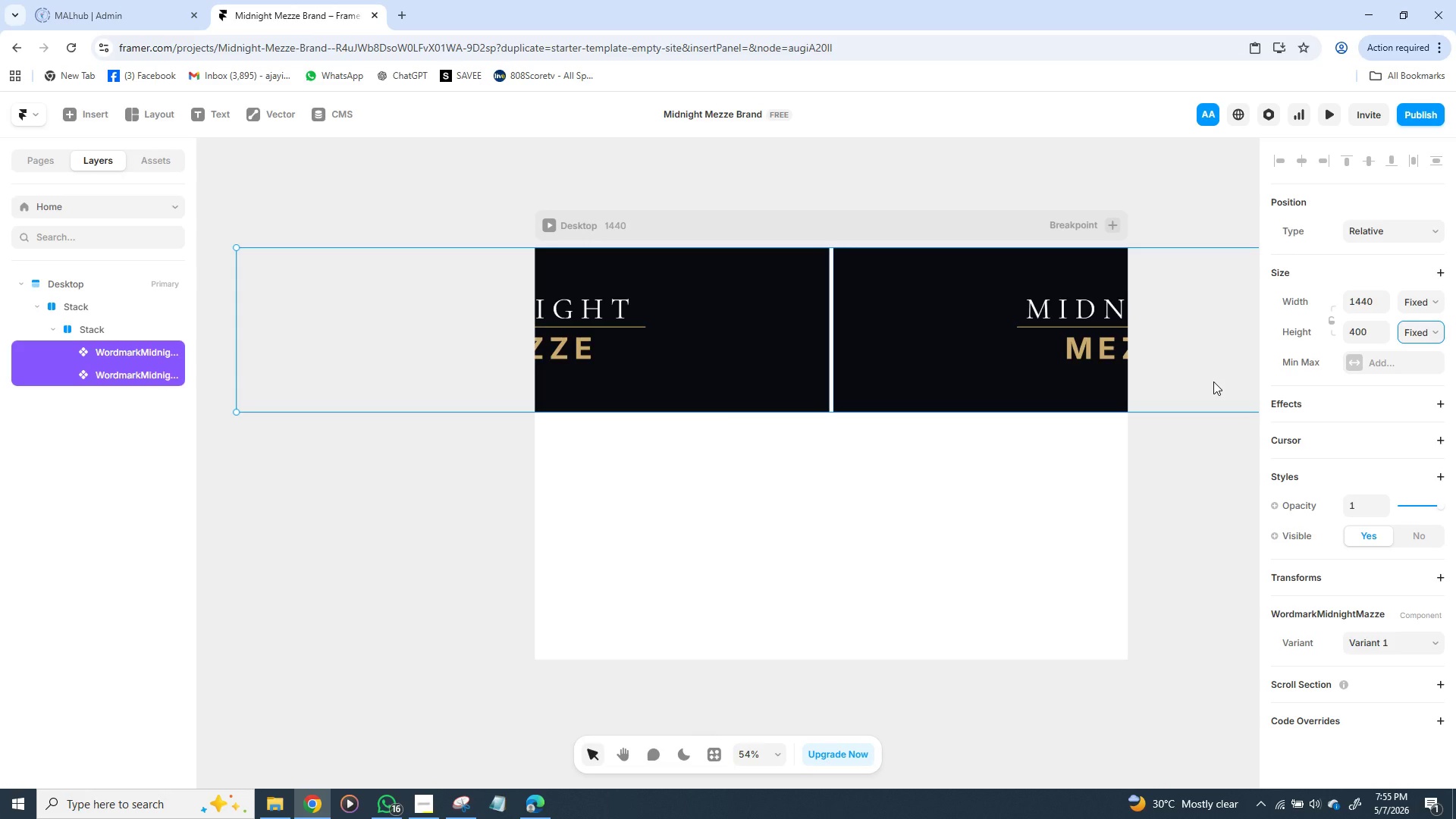 
left_click([1305, 645])
 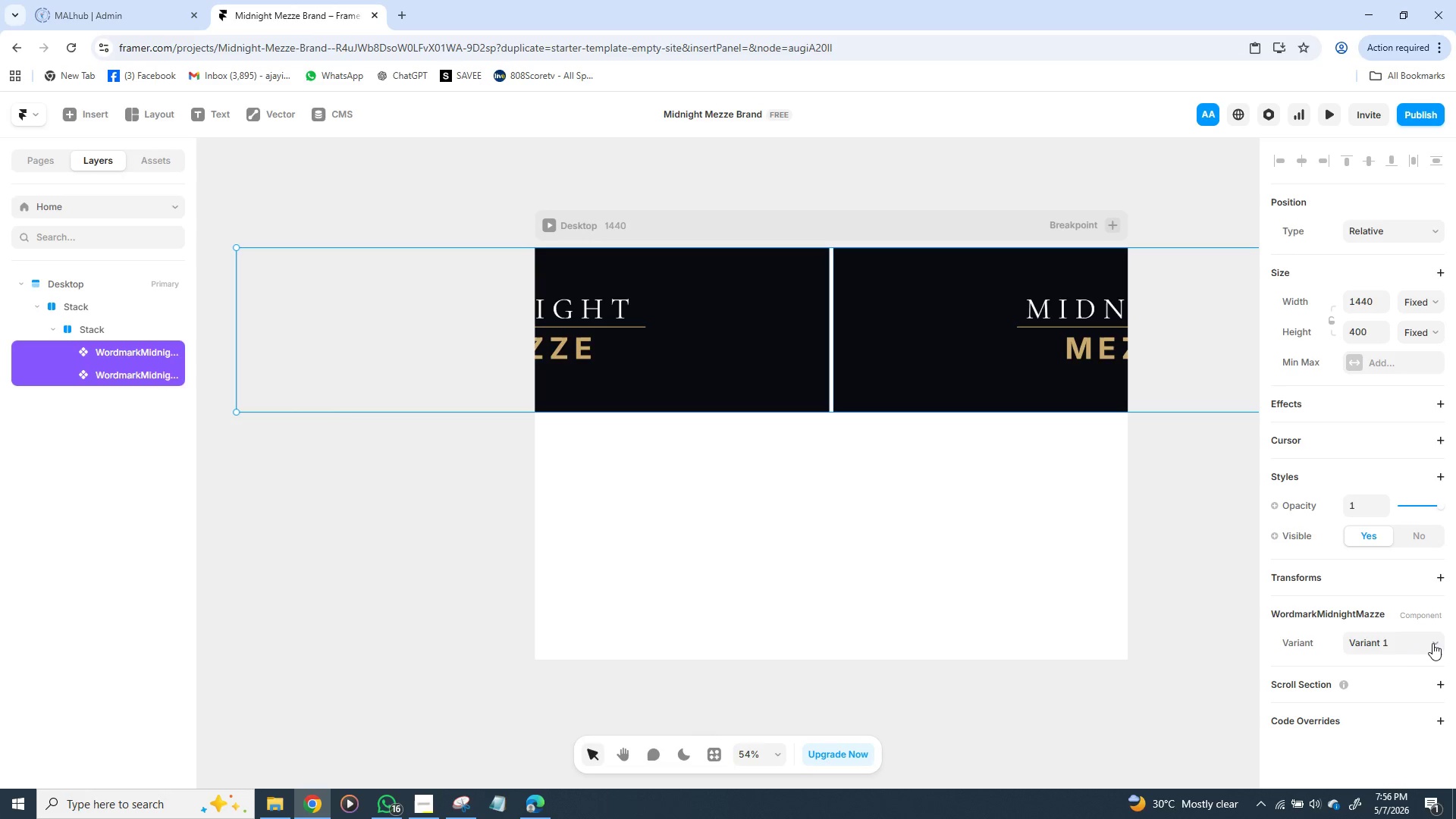 
left_click([1435, 643])
 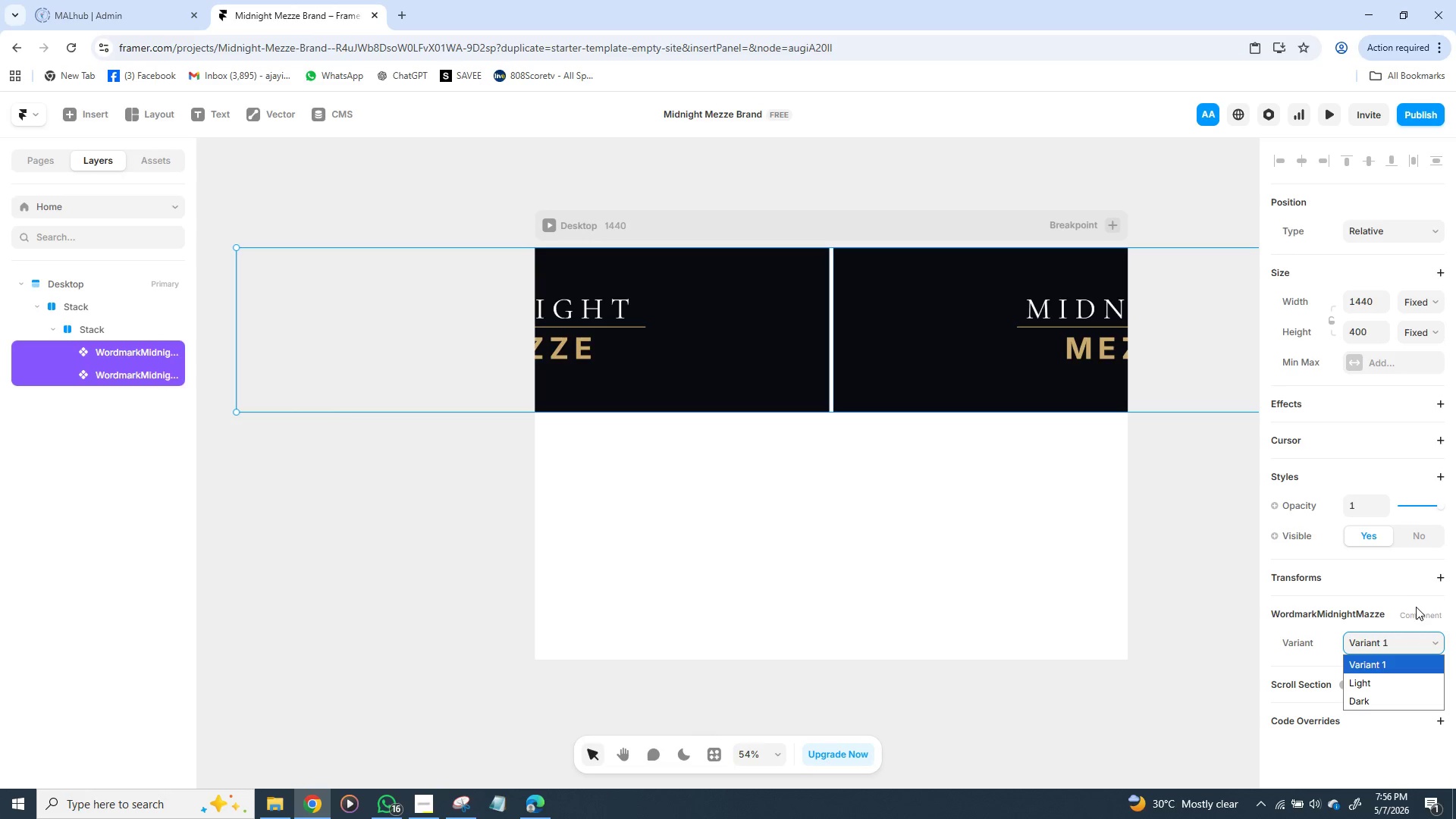 
left_click([1237, 677])
 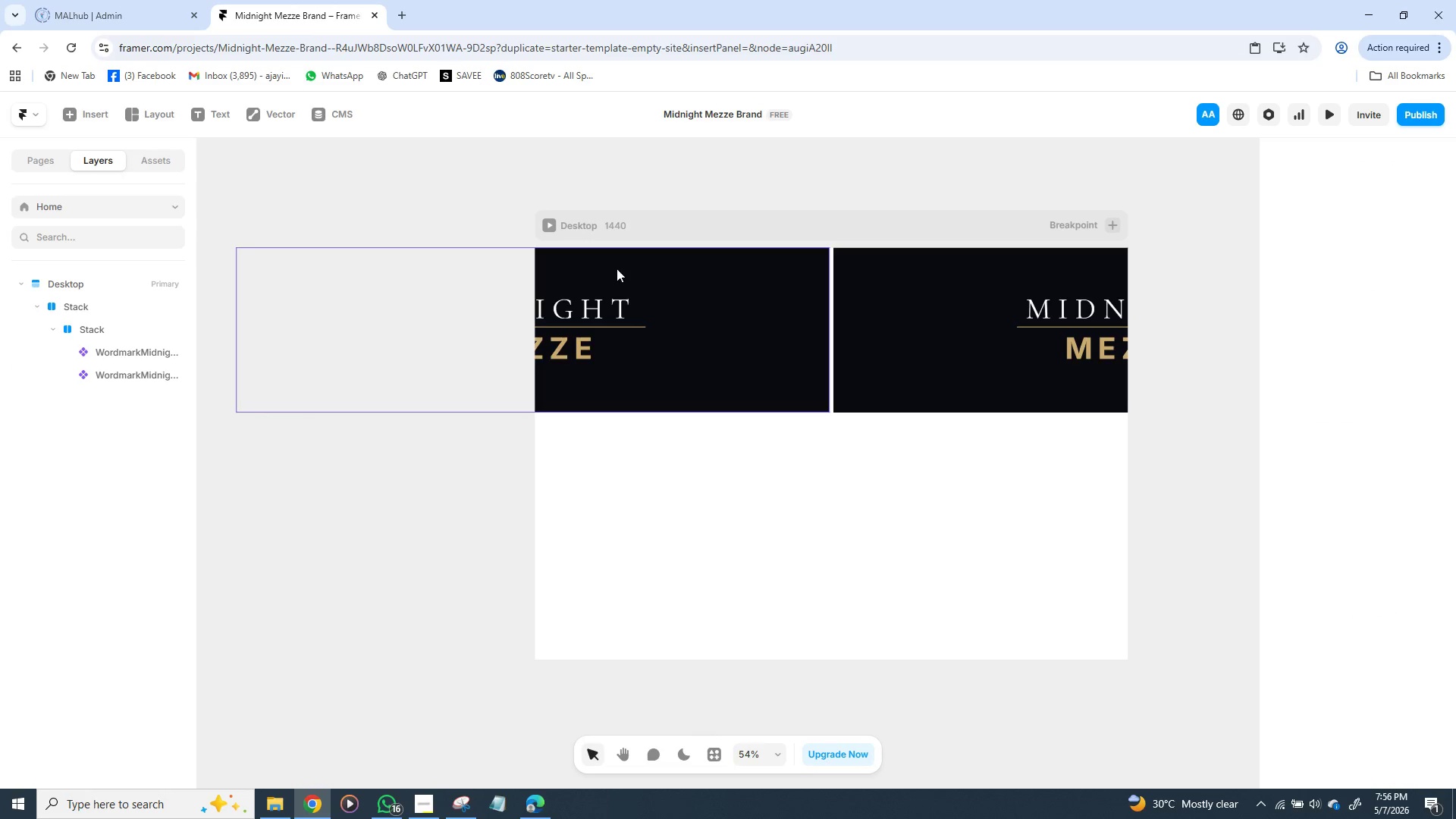 
left_click([607, 266])
 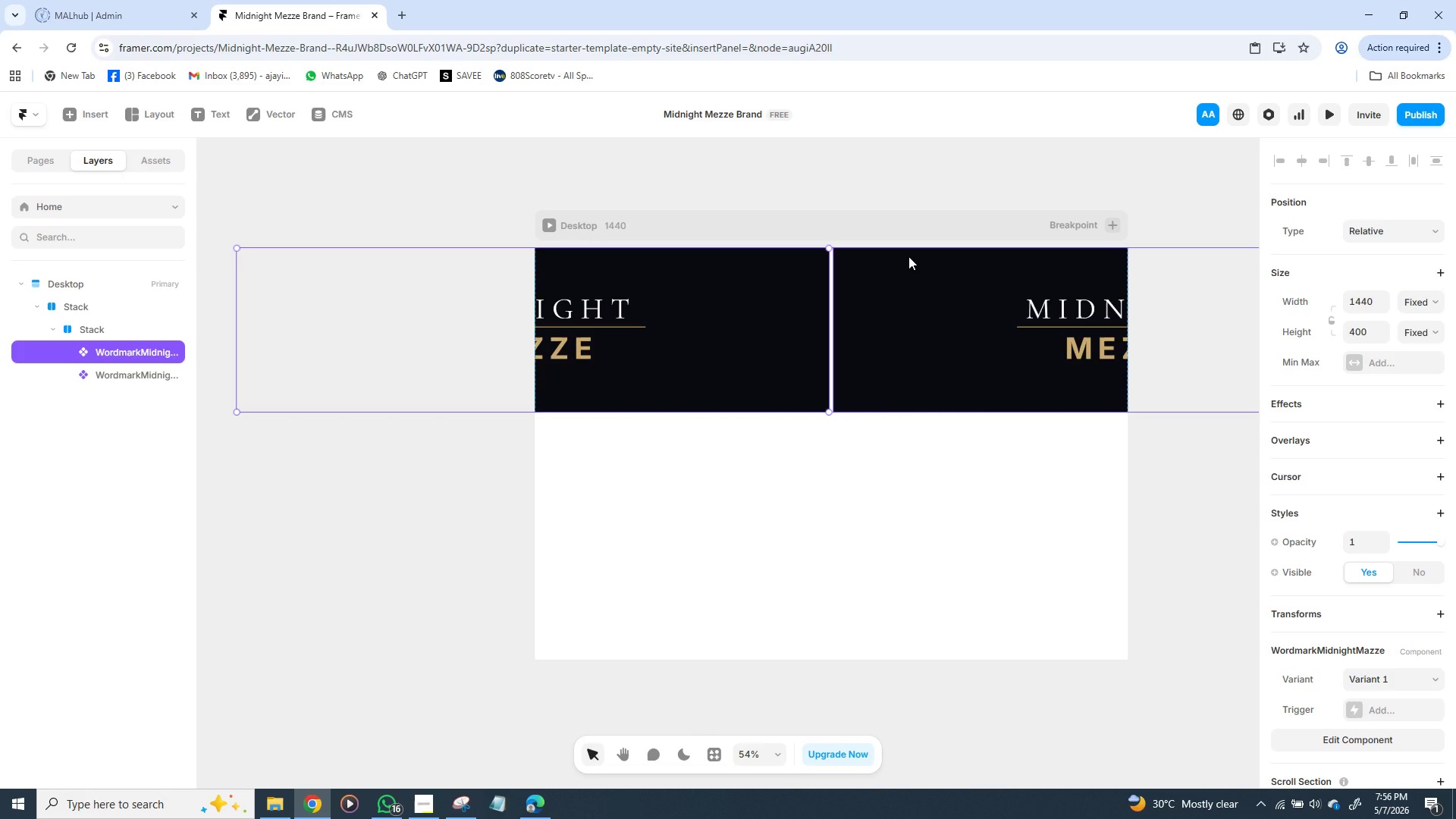 
hold_key(key=ShiftLeft, duration=0.56)
left_click([908, 256])
 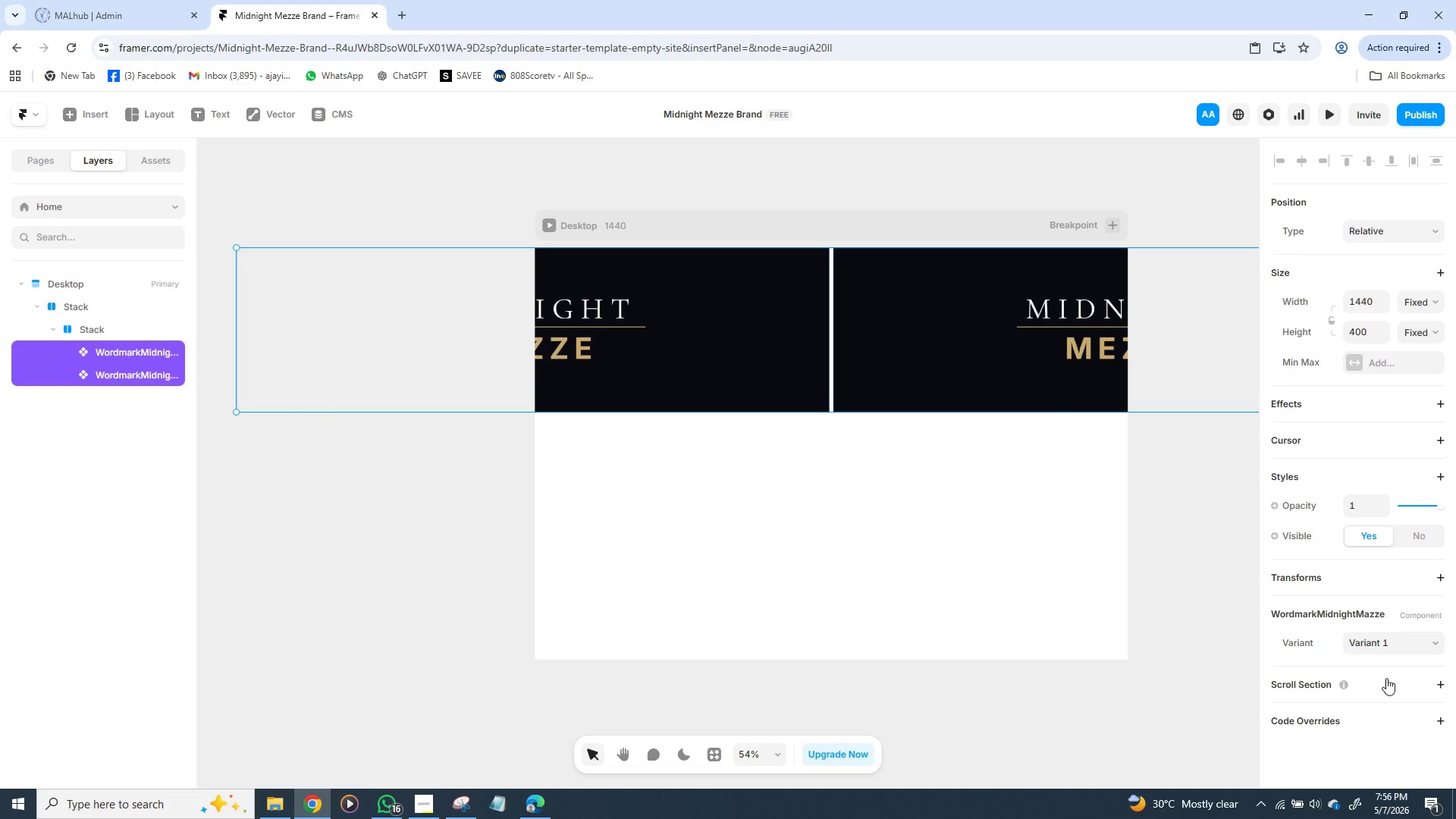 
left_click([1429, 678])
 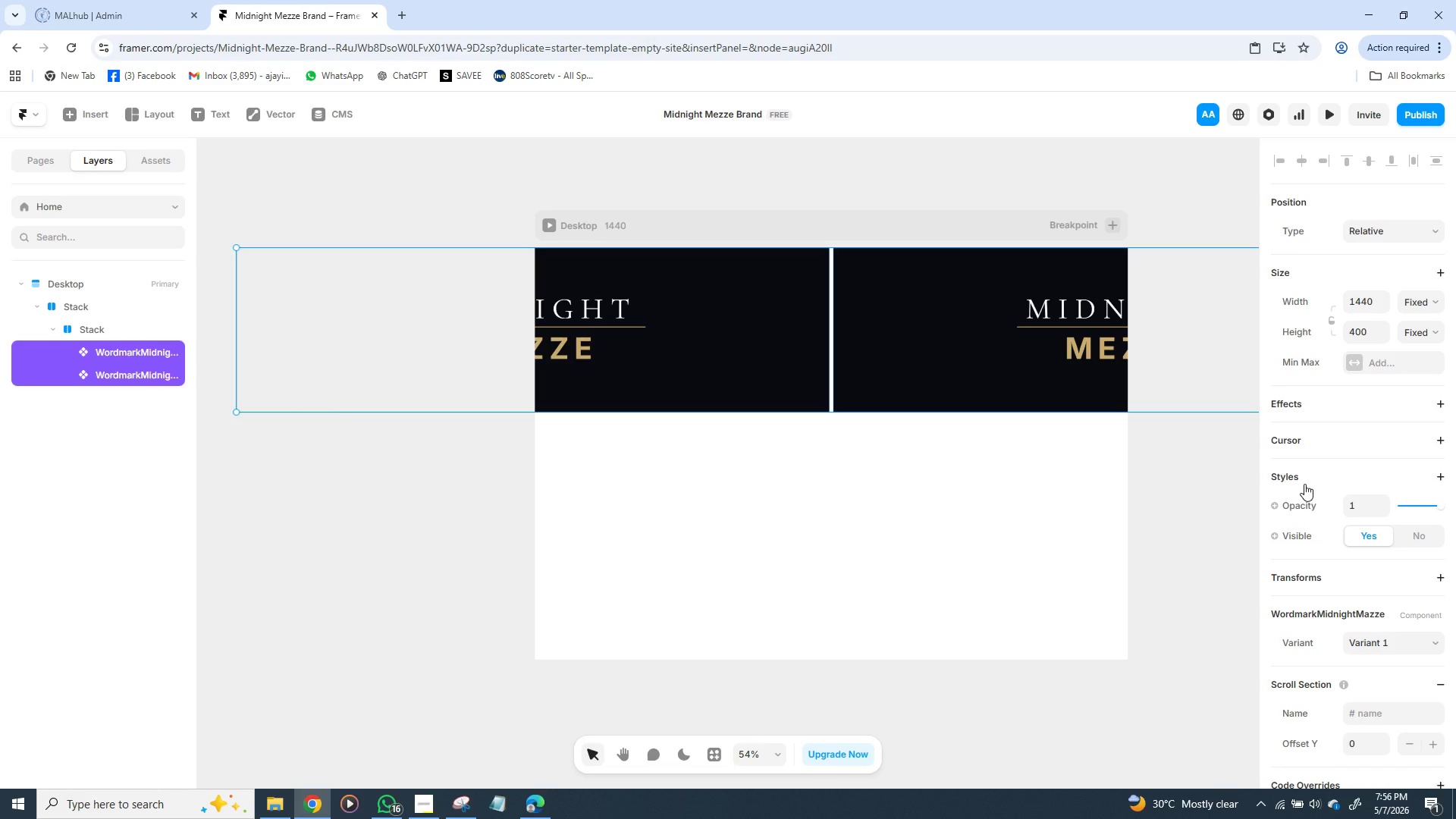 
wait(9.45)
 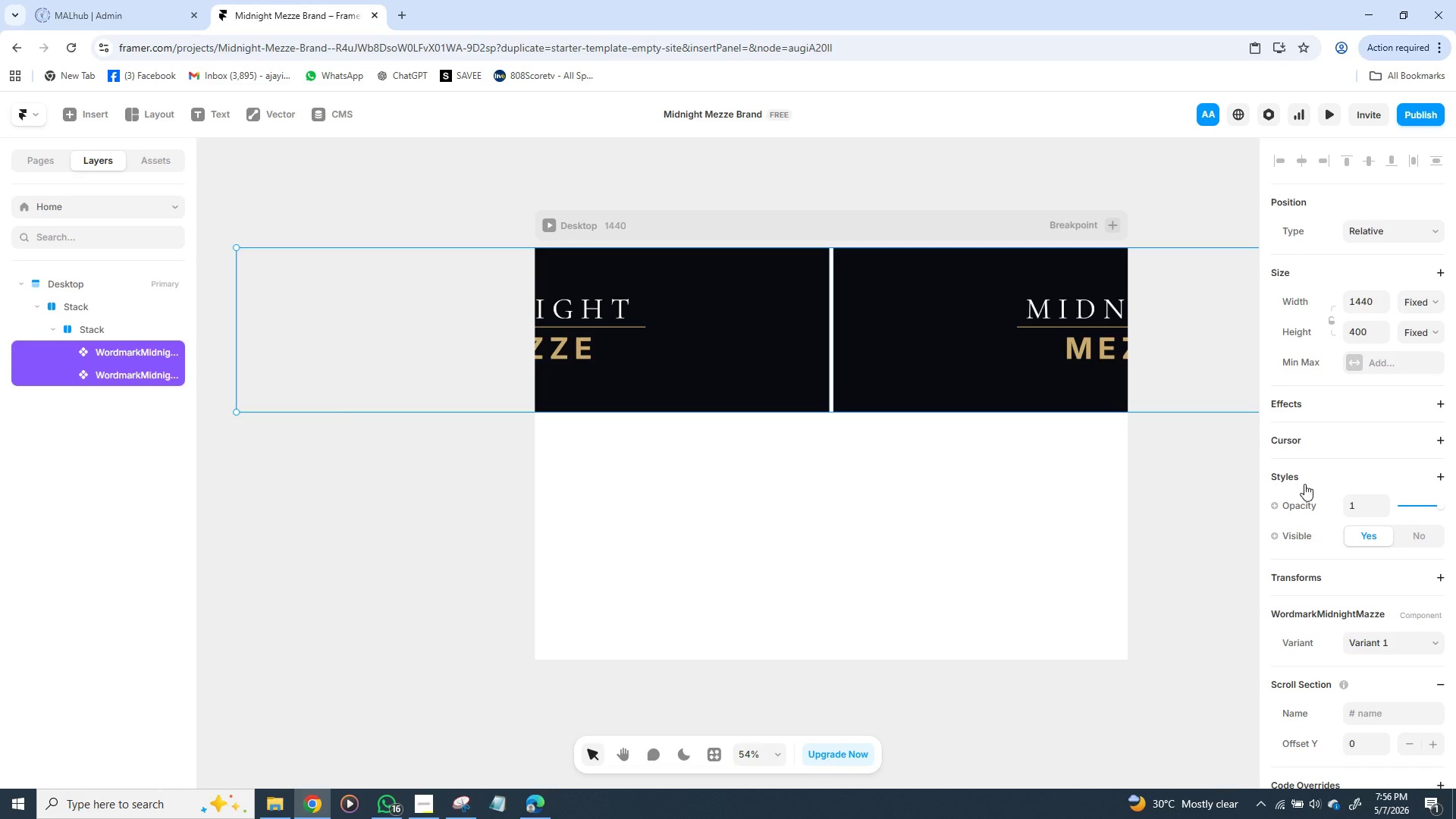 
left_click([1317, 404])
 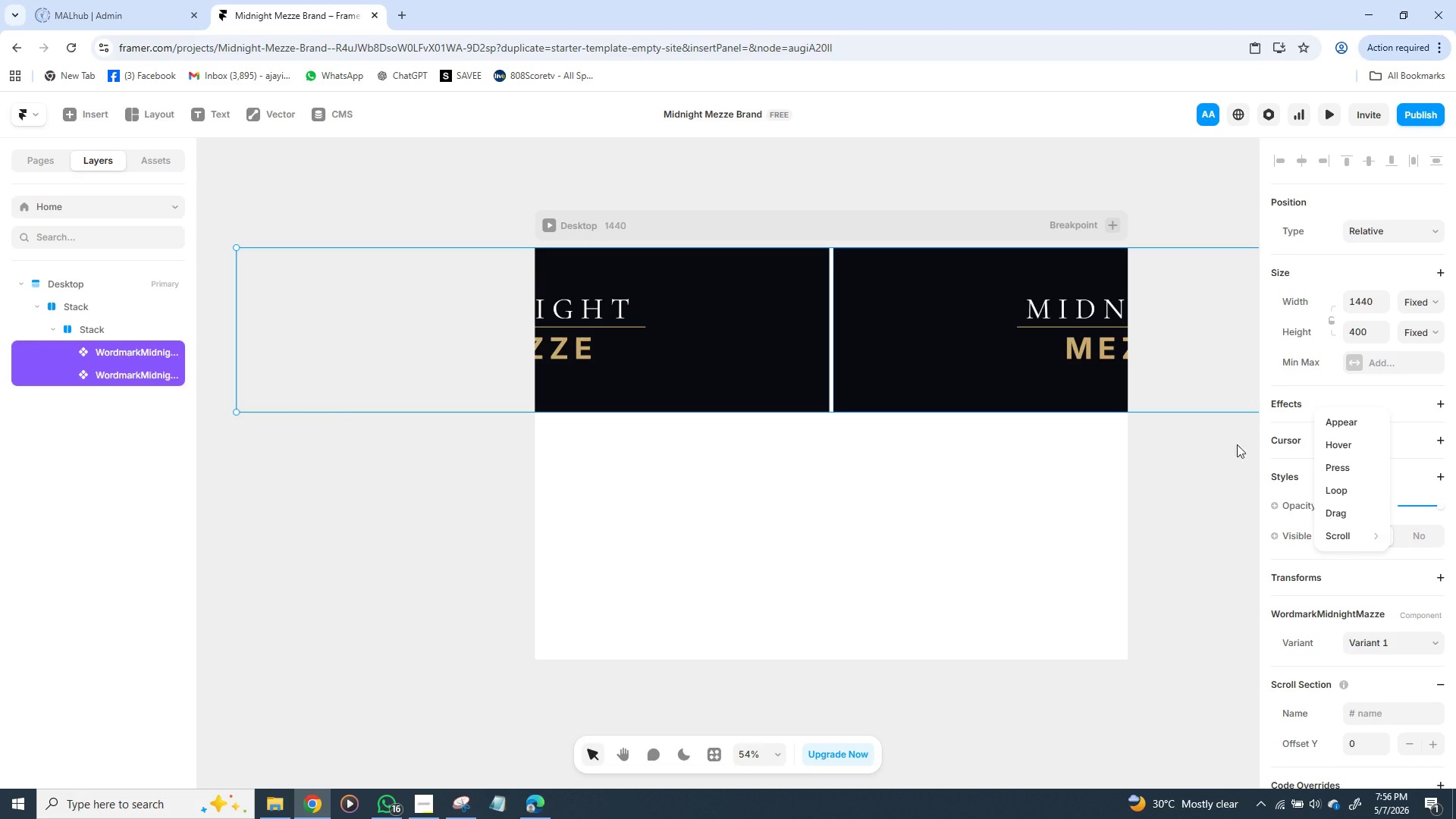 
left_click([1228, 510])
 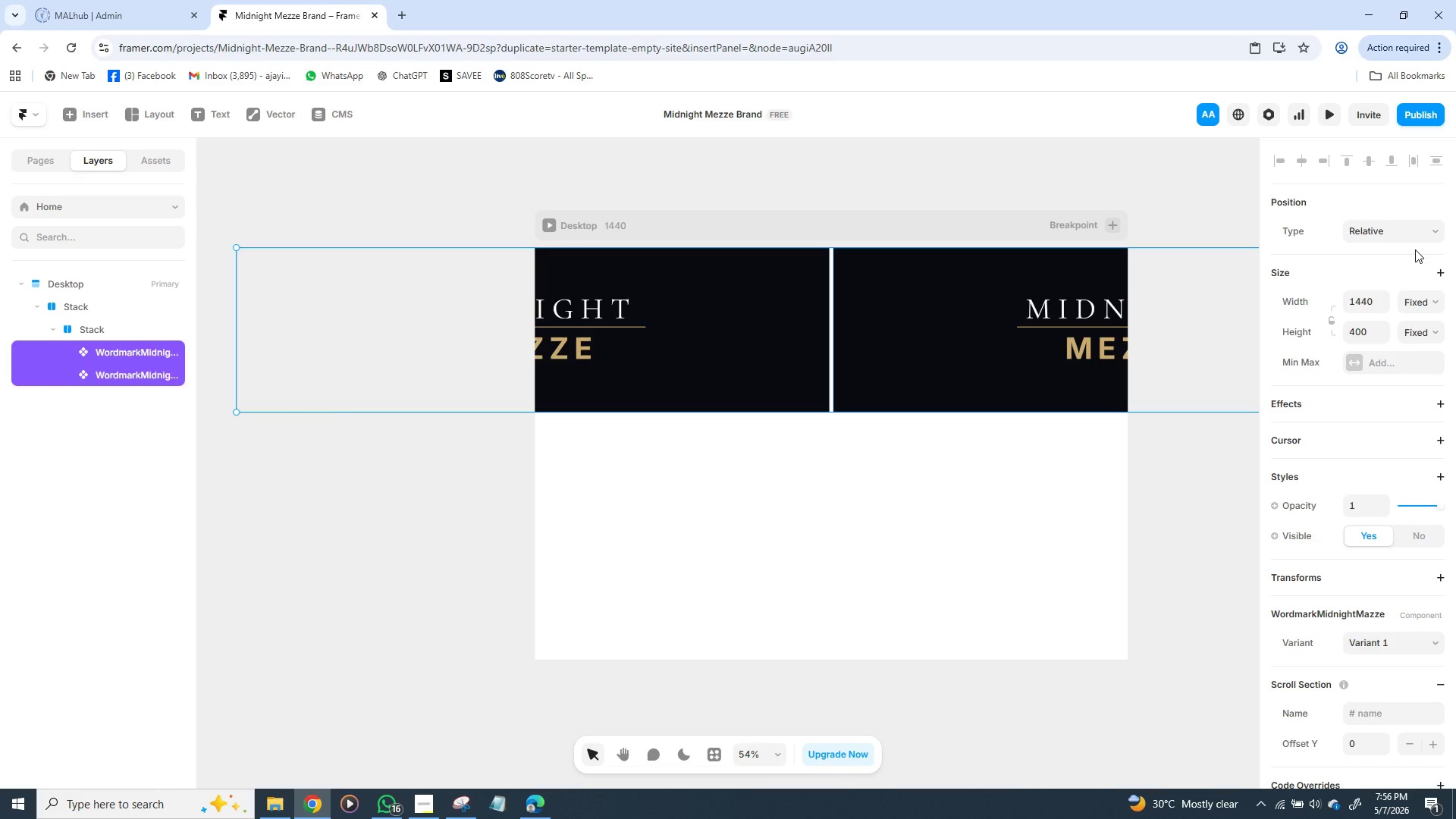 
wait(9.72)
 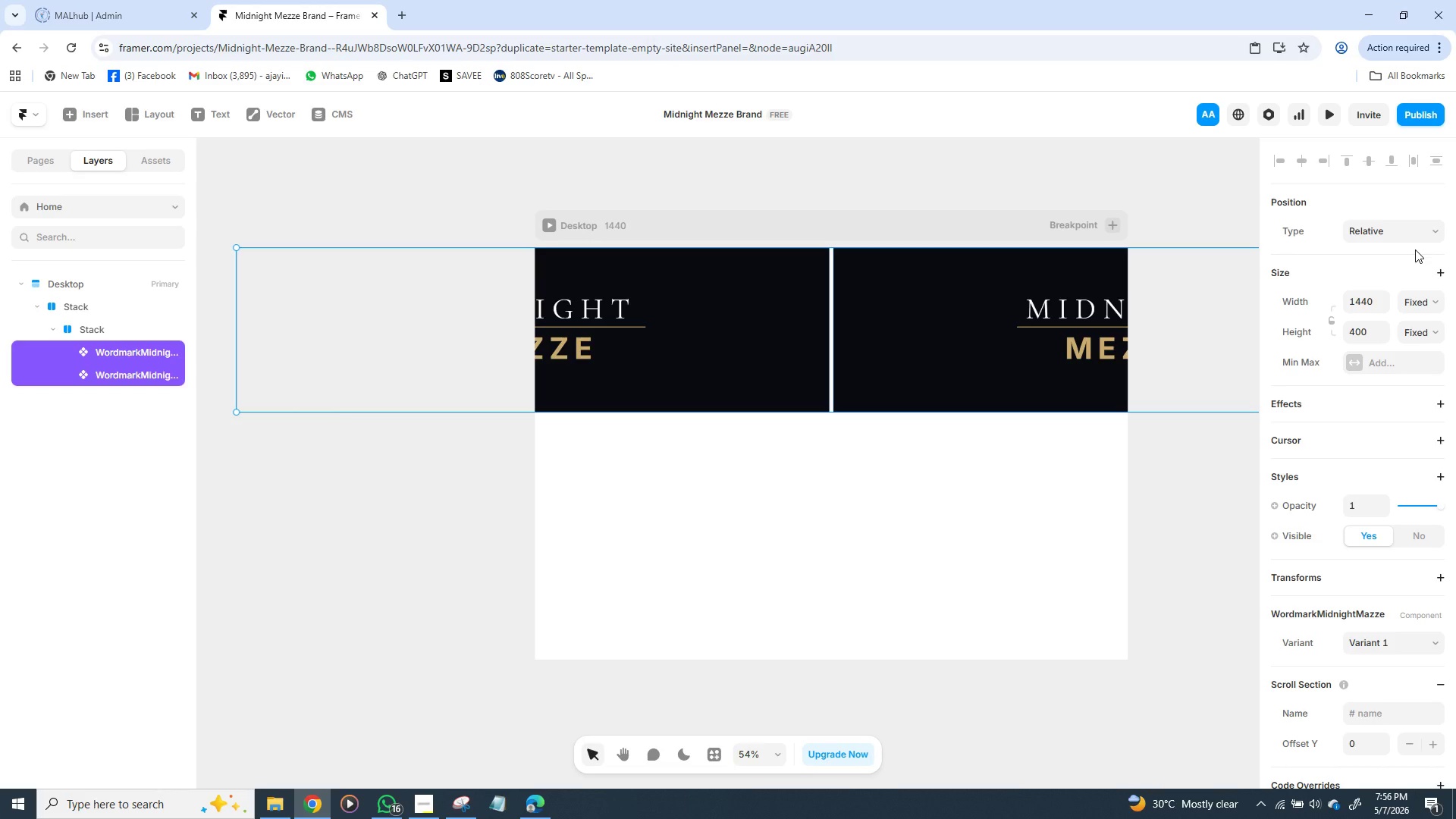 
left_click([1342, 162])
 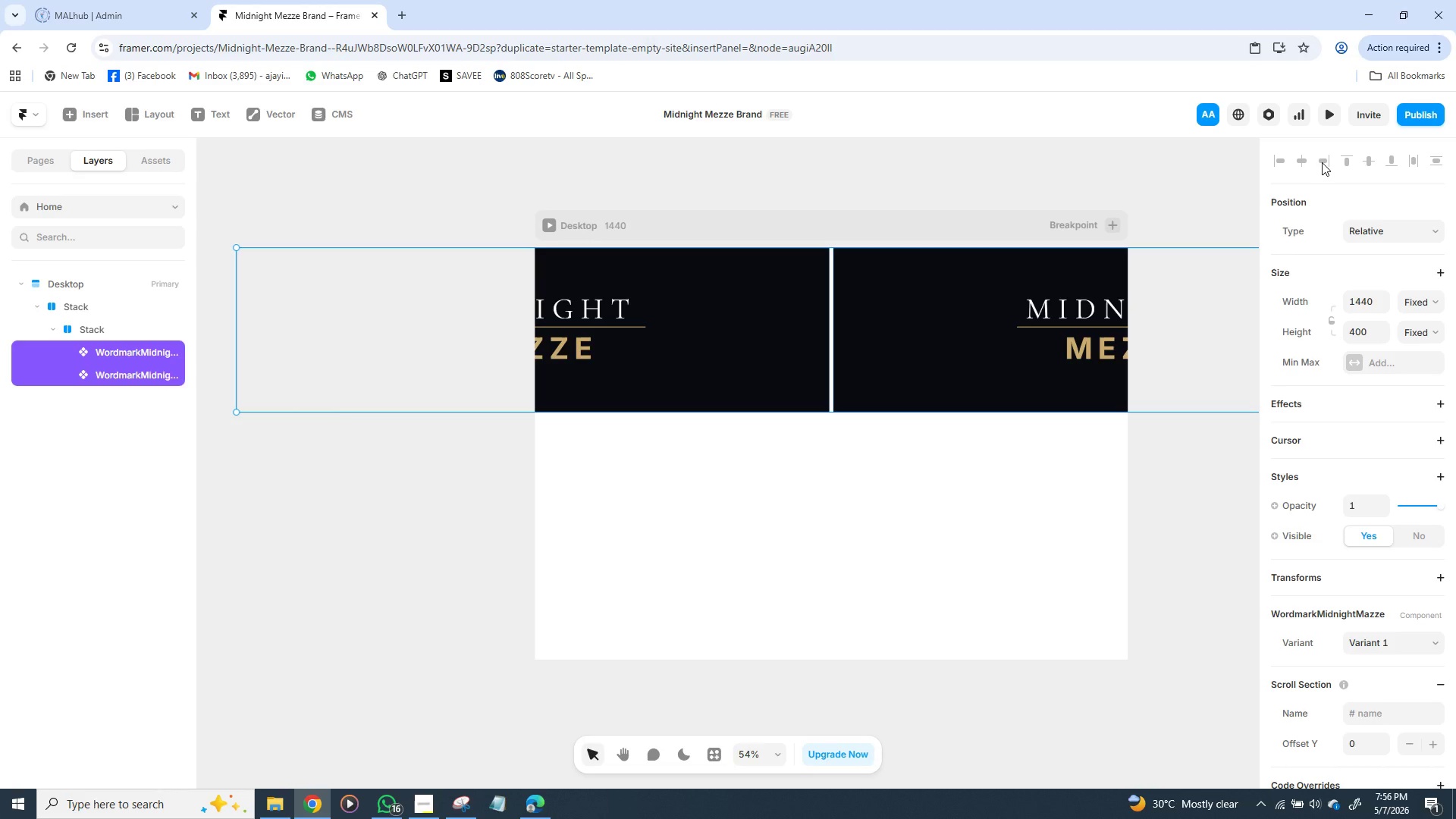 
left_click([1320, 162])
 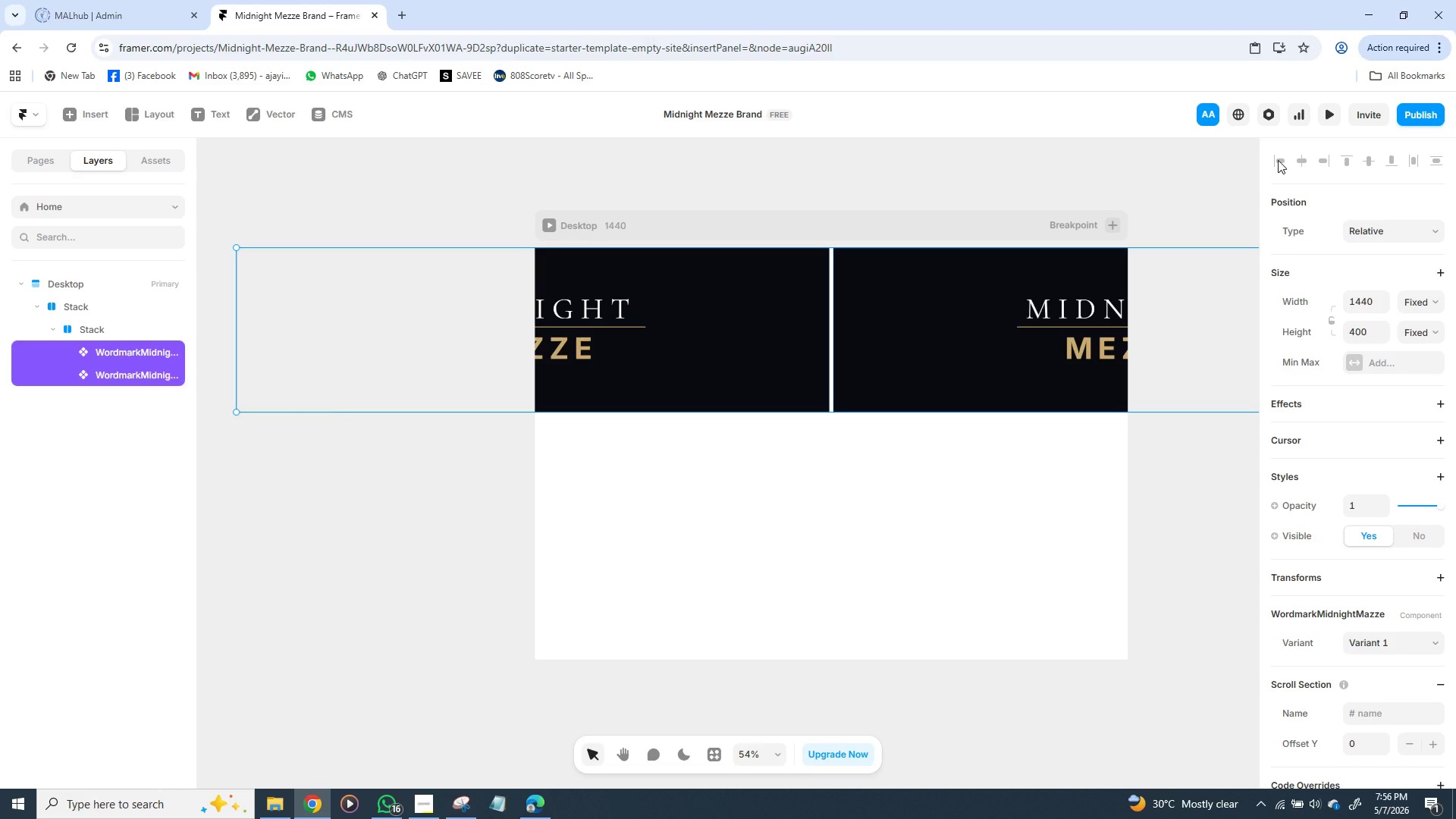 
left_click([1278, 160])
 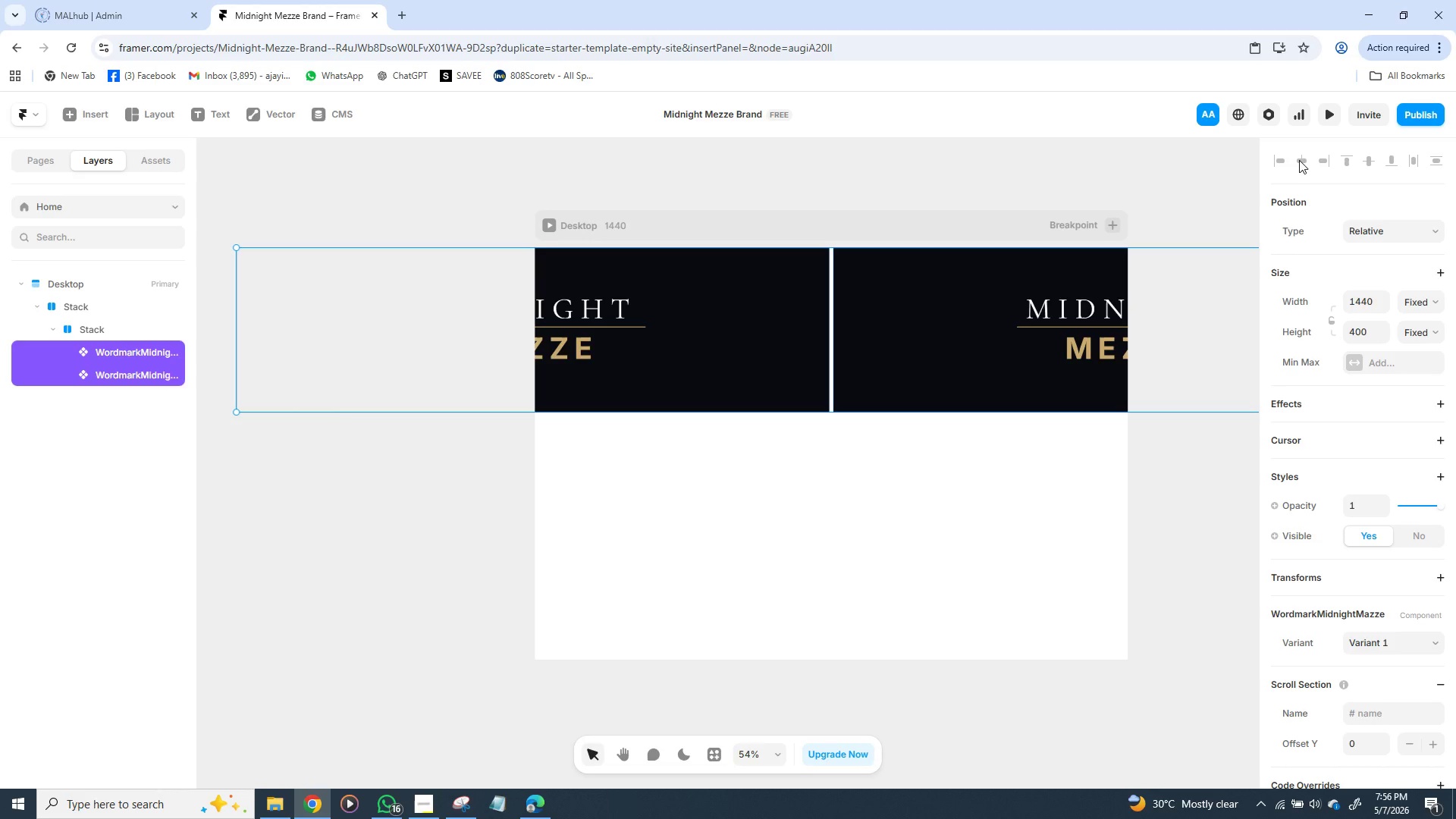 
left_click([1299, 160])
 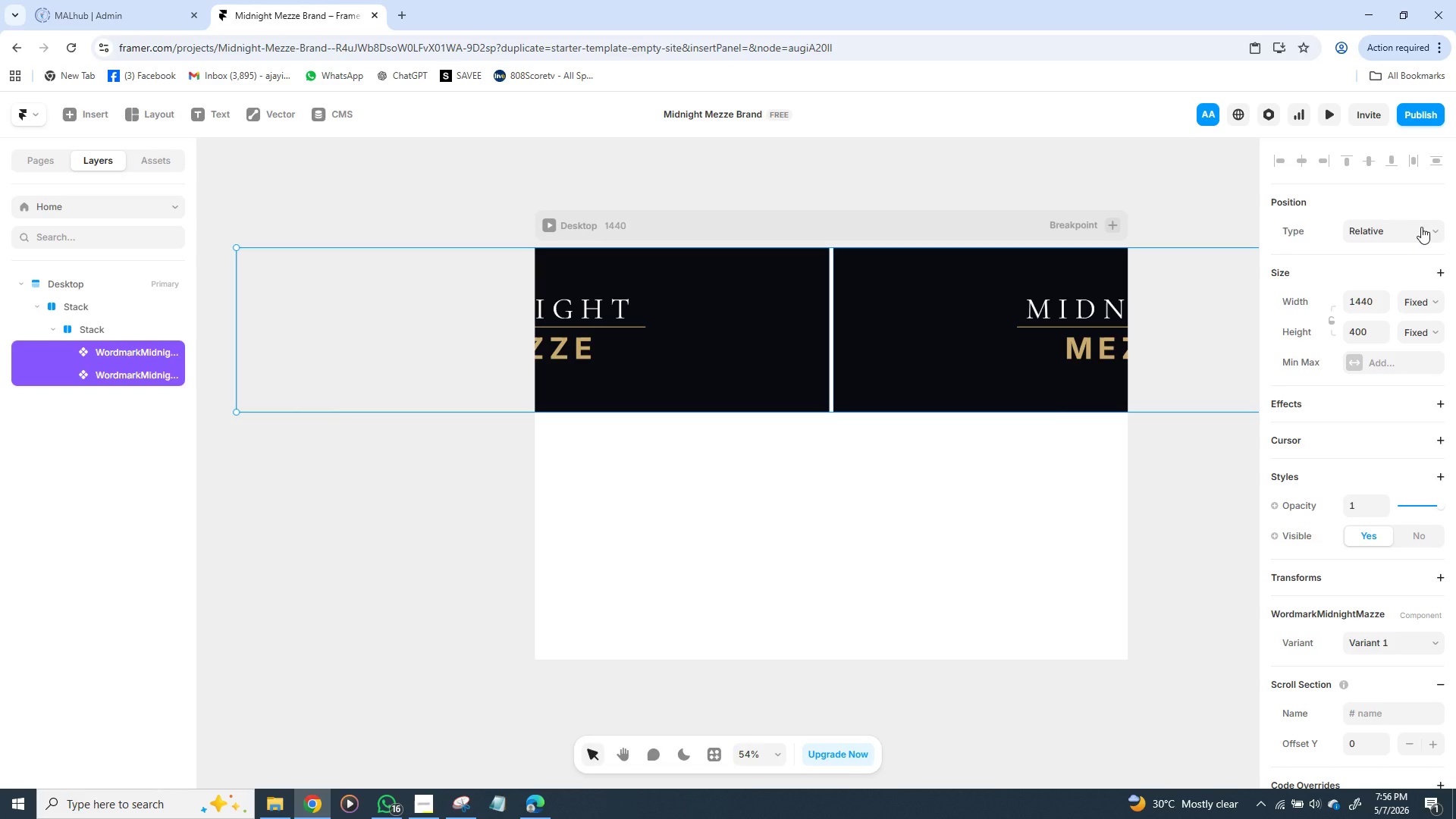 
left_click([1429, 227])
 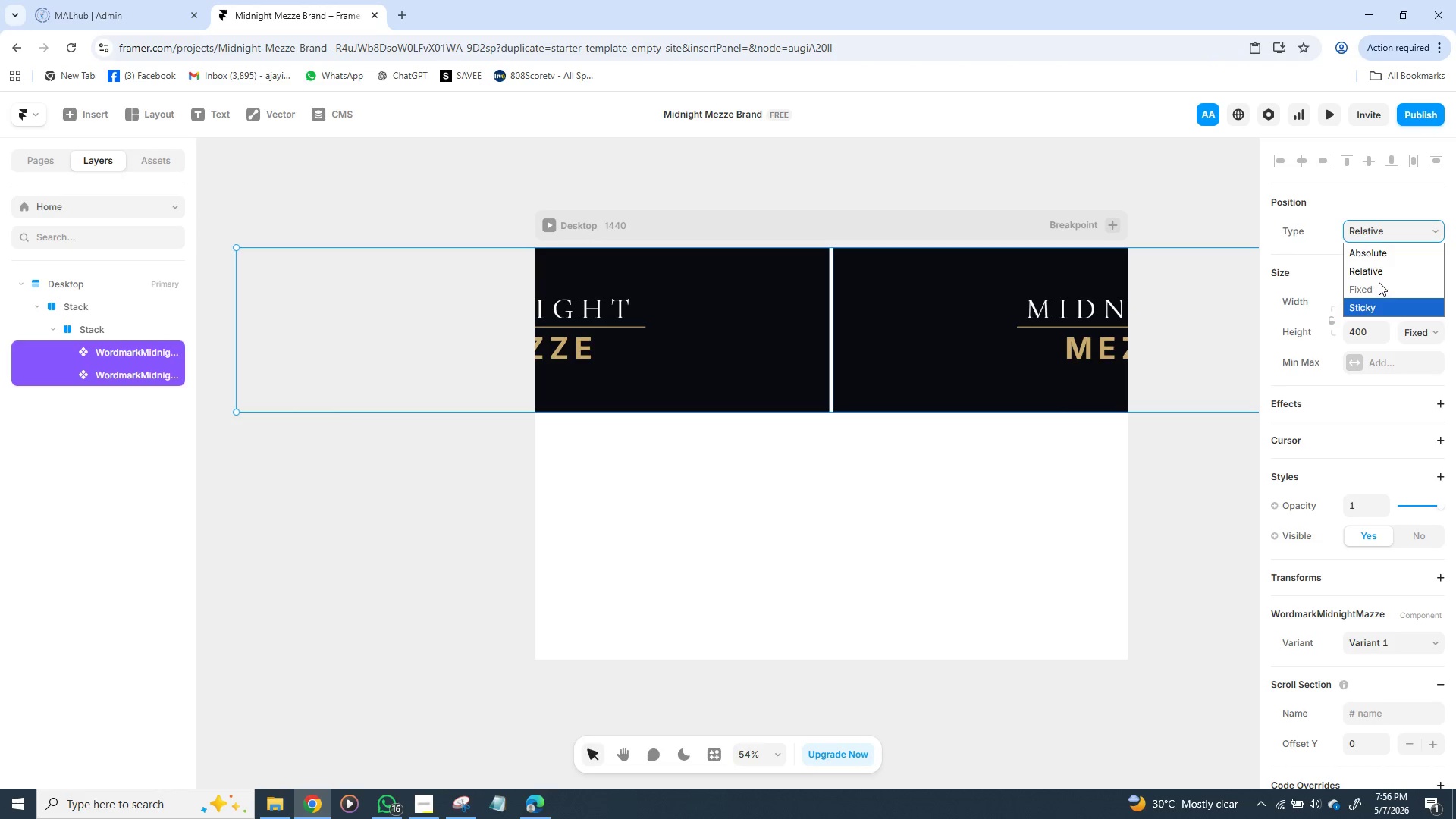 
left_click([1379, 253])
 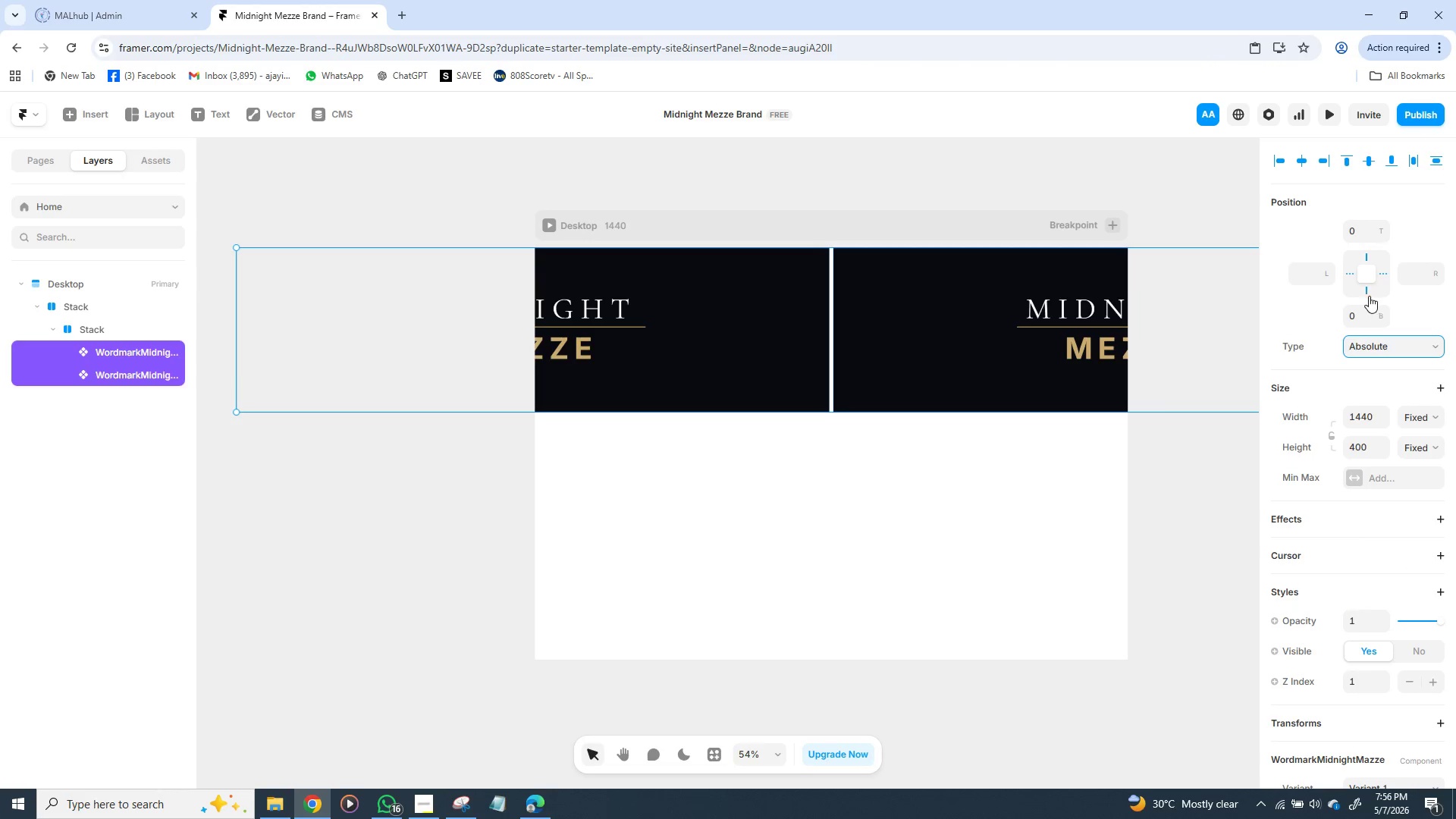 
left_click([1364, 277])
 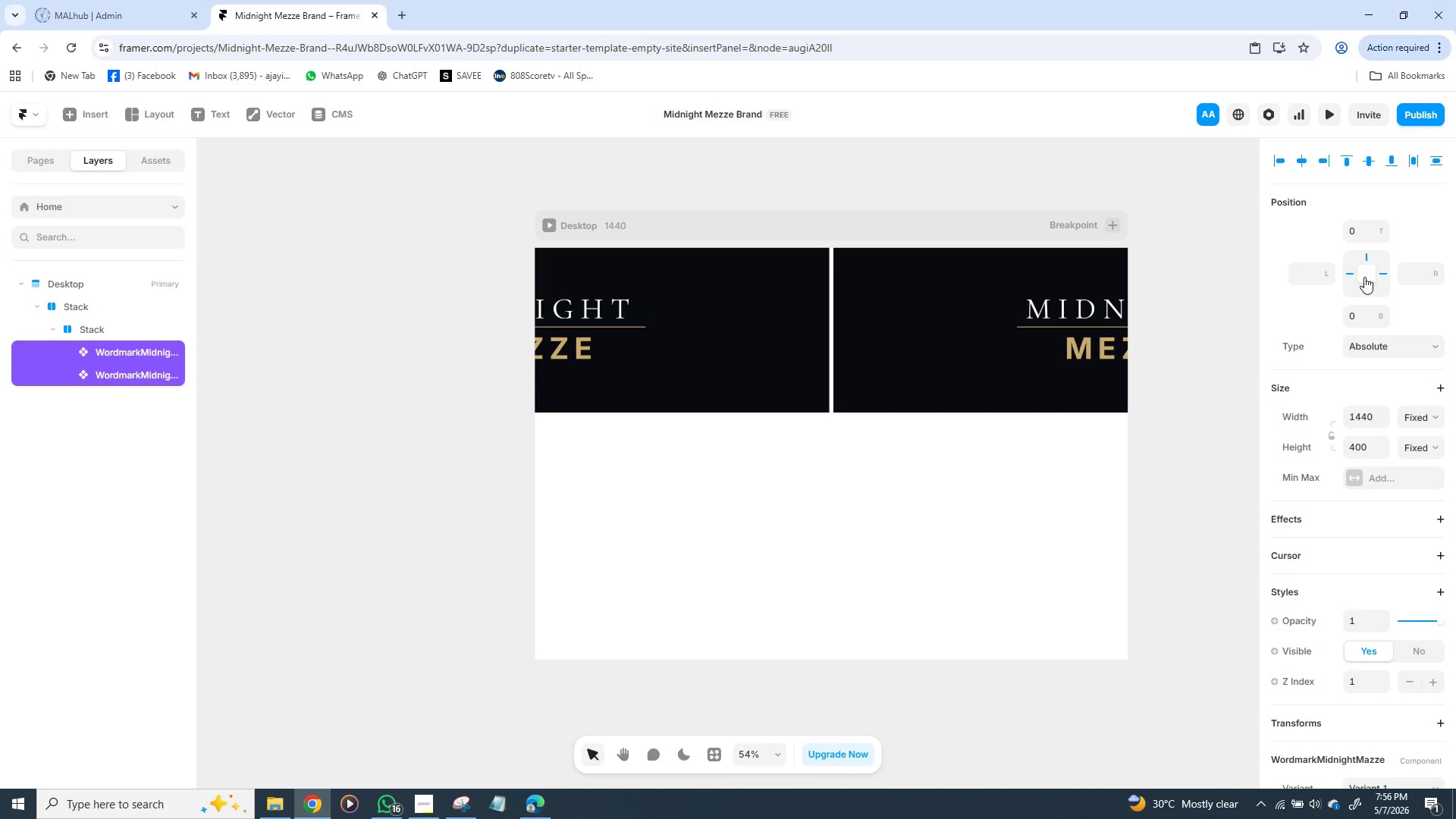 
left_click([1364, 277])
 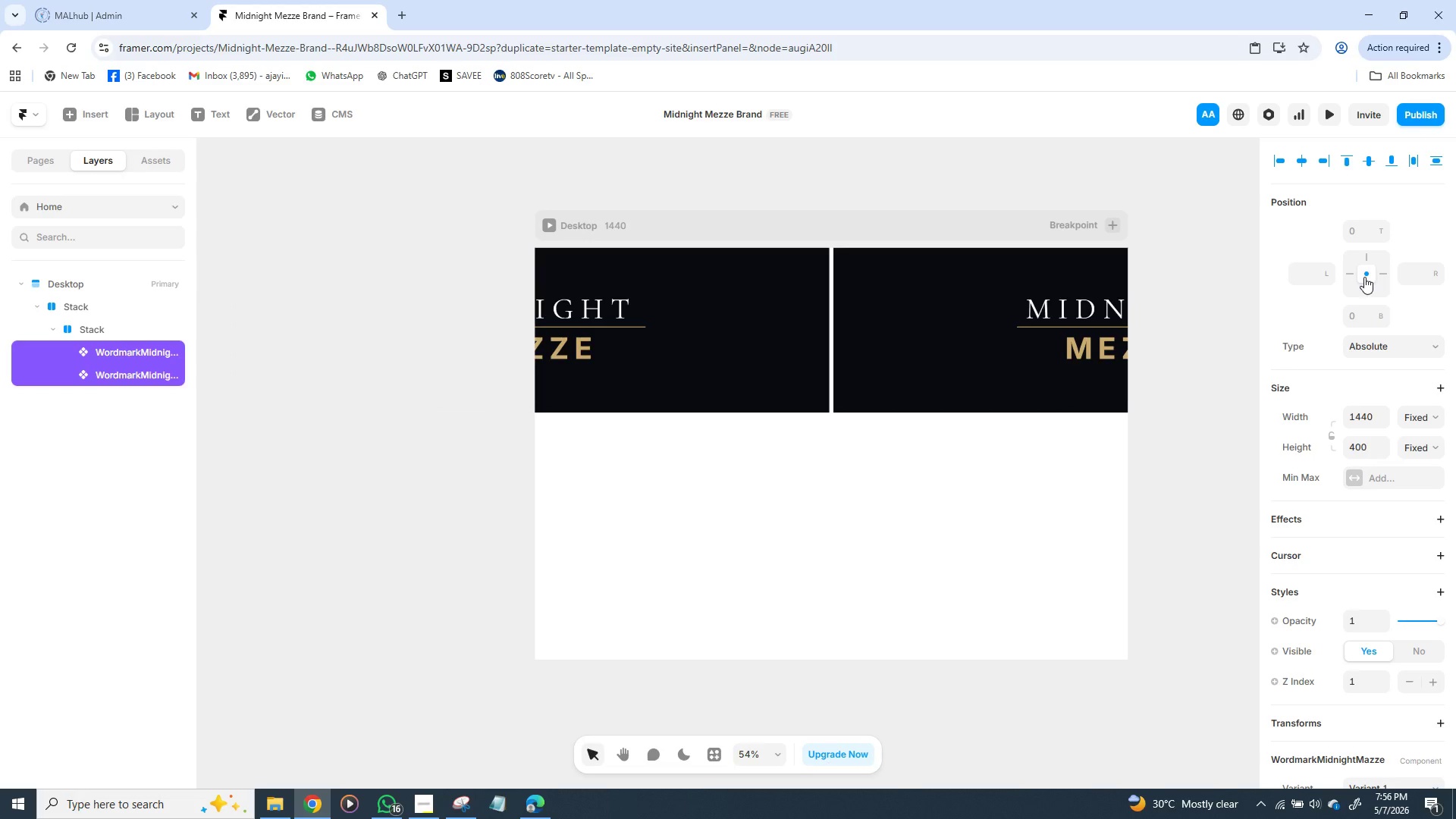 
double_click([1364, 277])
 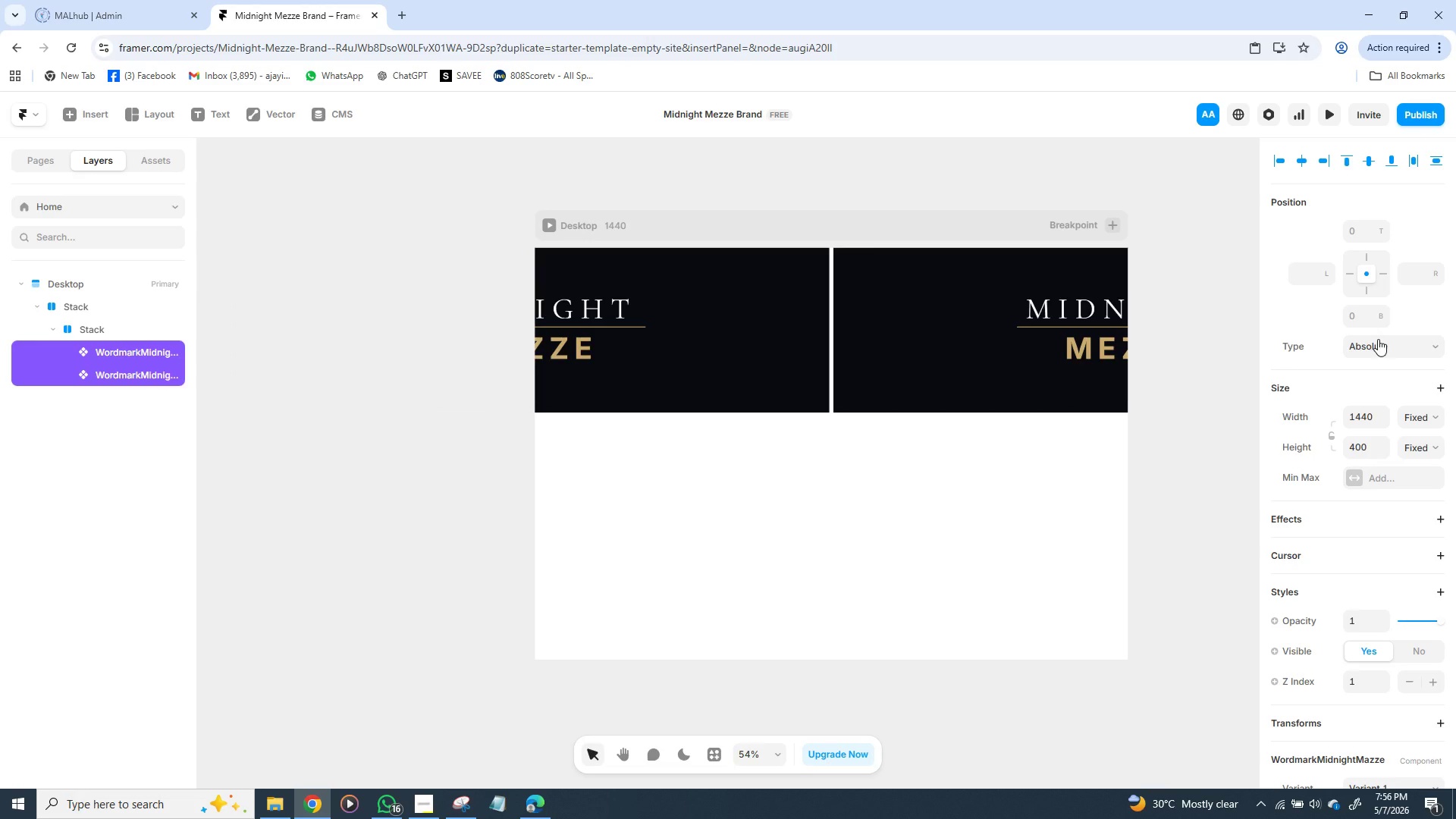 
left_click([1374, 344])
 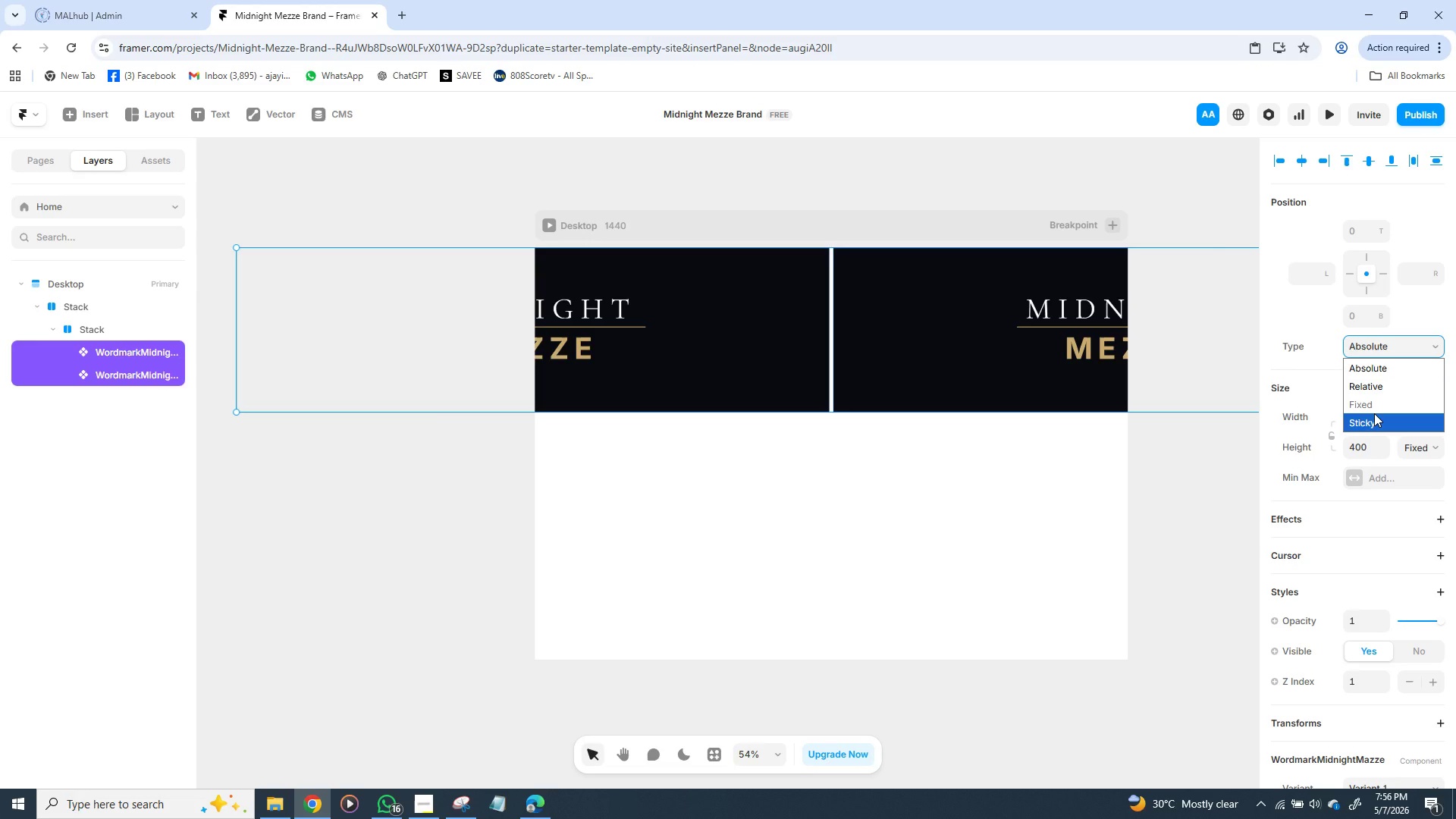 
left_click([1374, 413])
 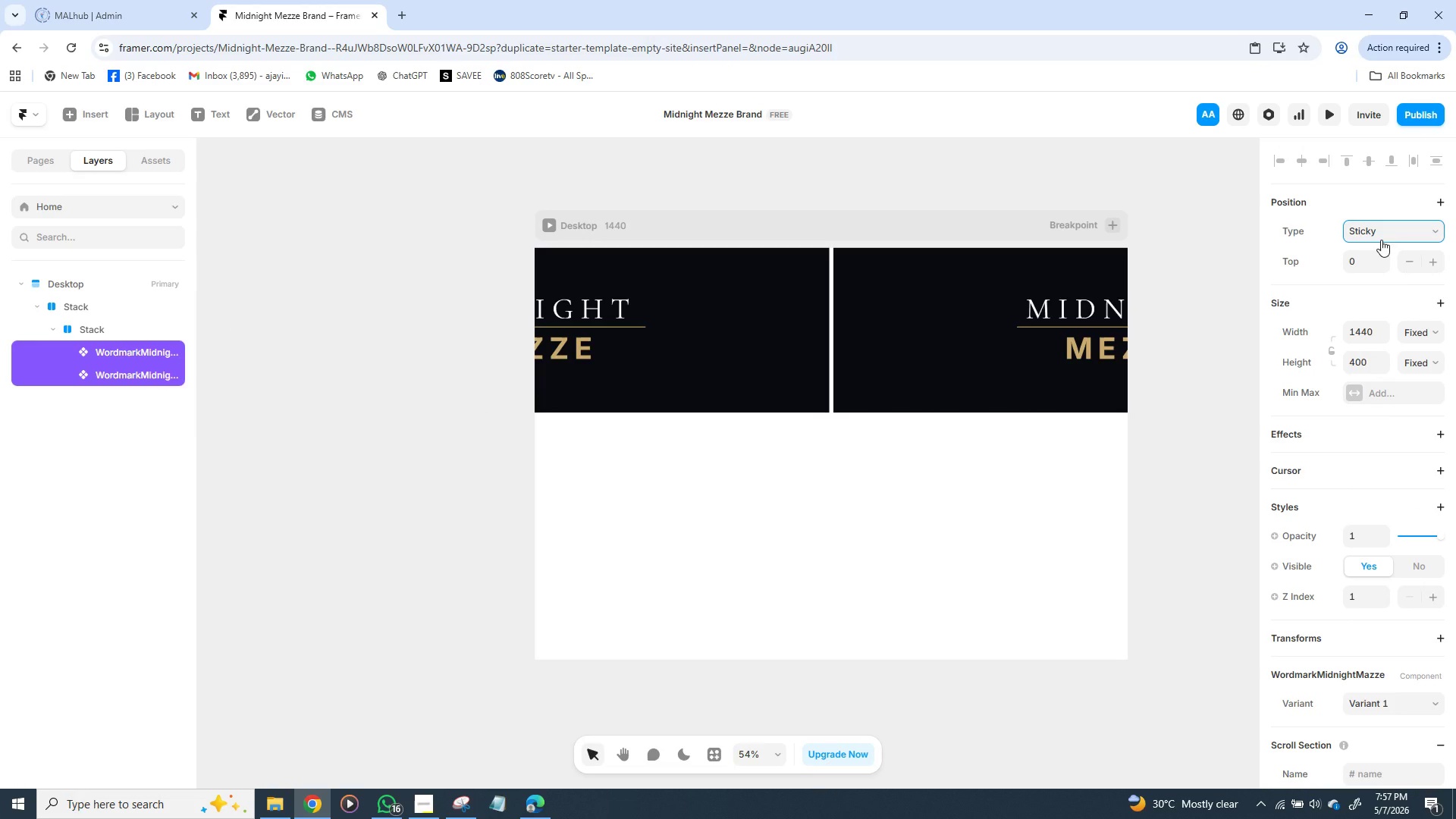 
left_click([1384, 234])
 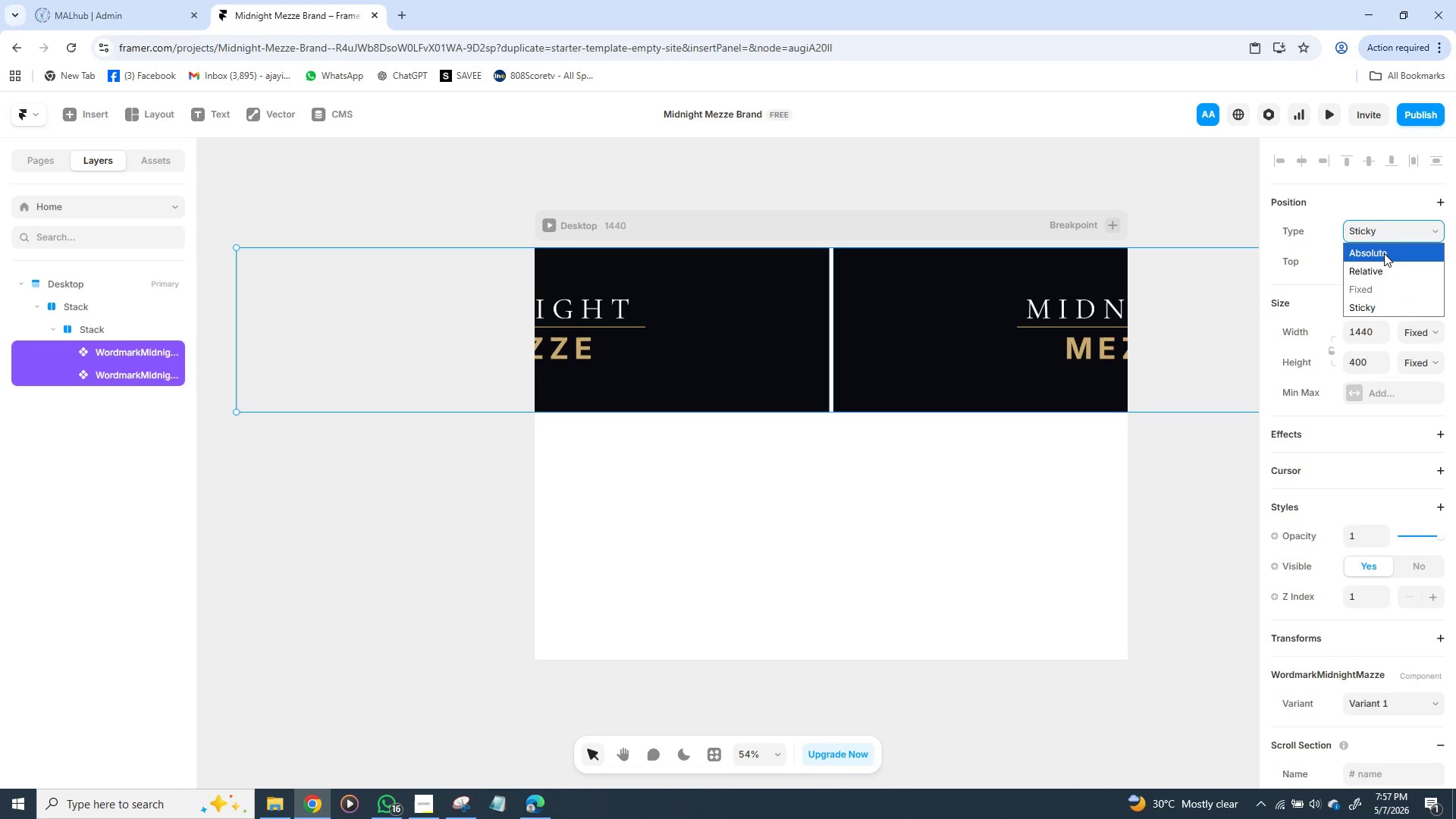 
left_click([1384, 253])
 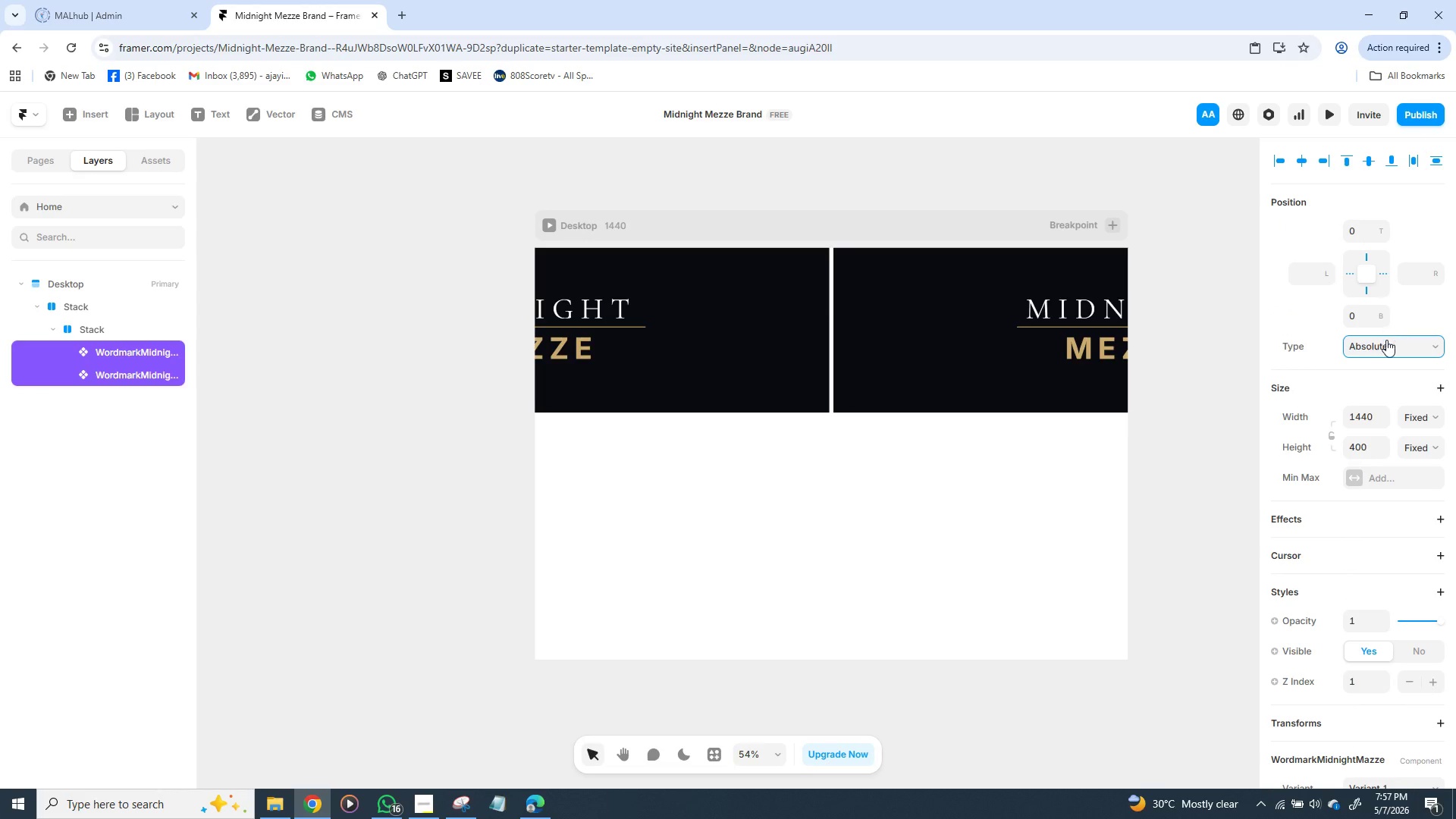 
left_click([1386, 340])
 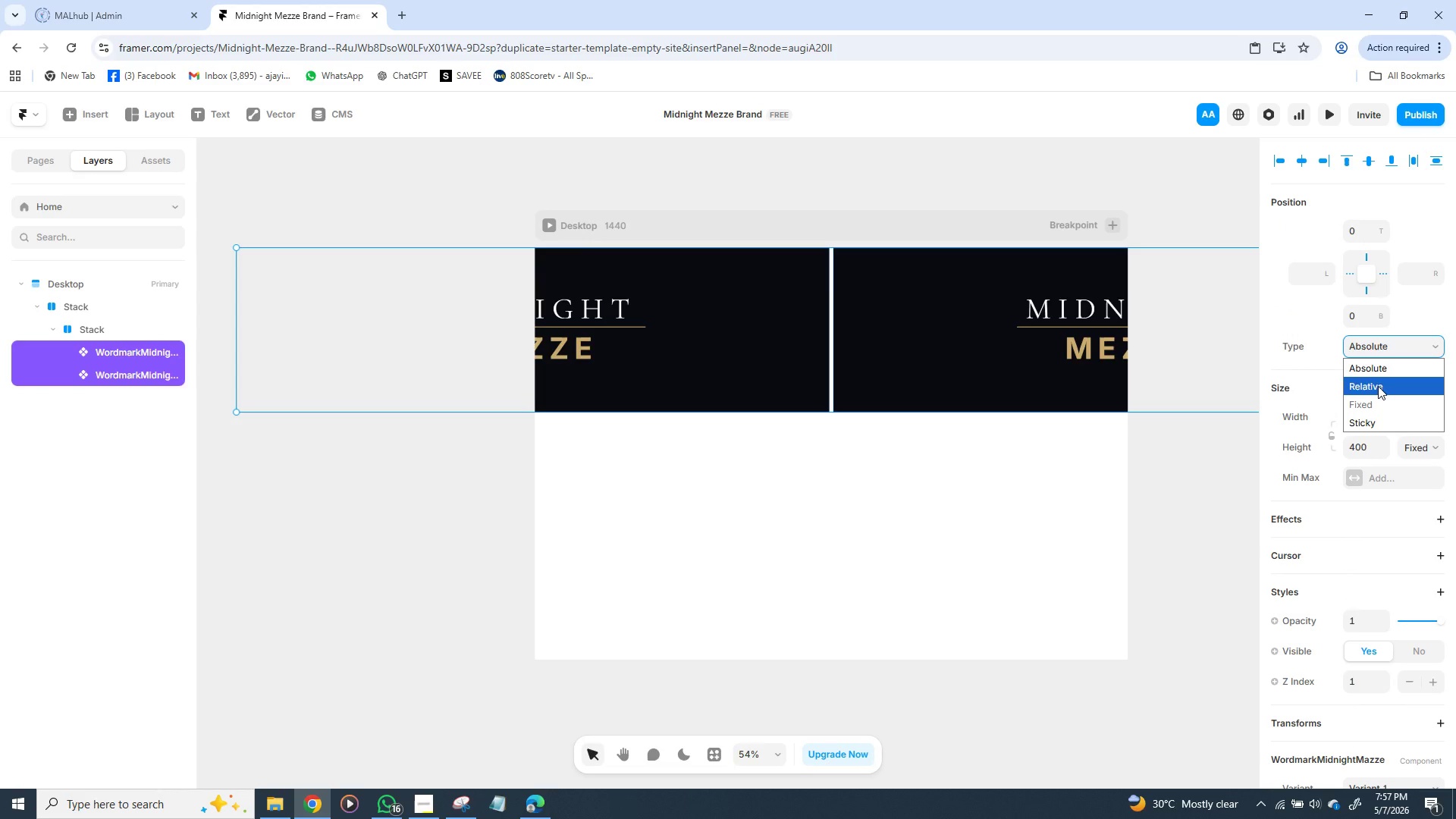 
left_click([1378, 386])
 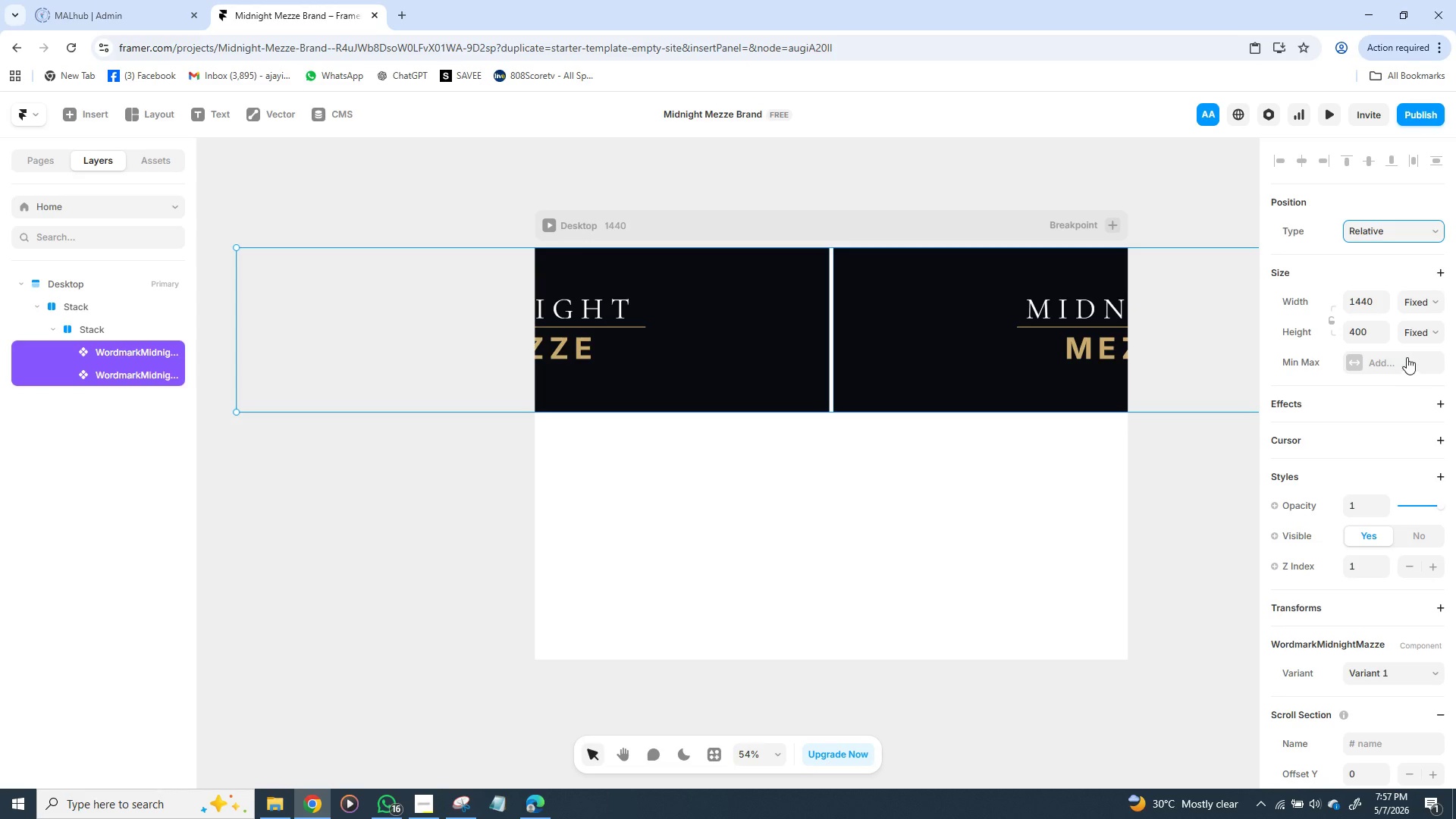 
left_click([1429, 331])
 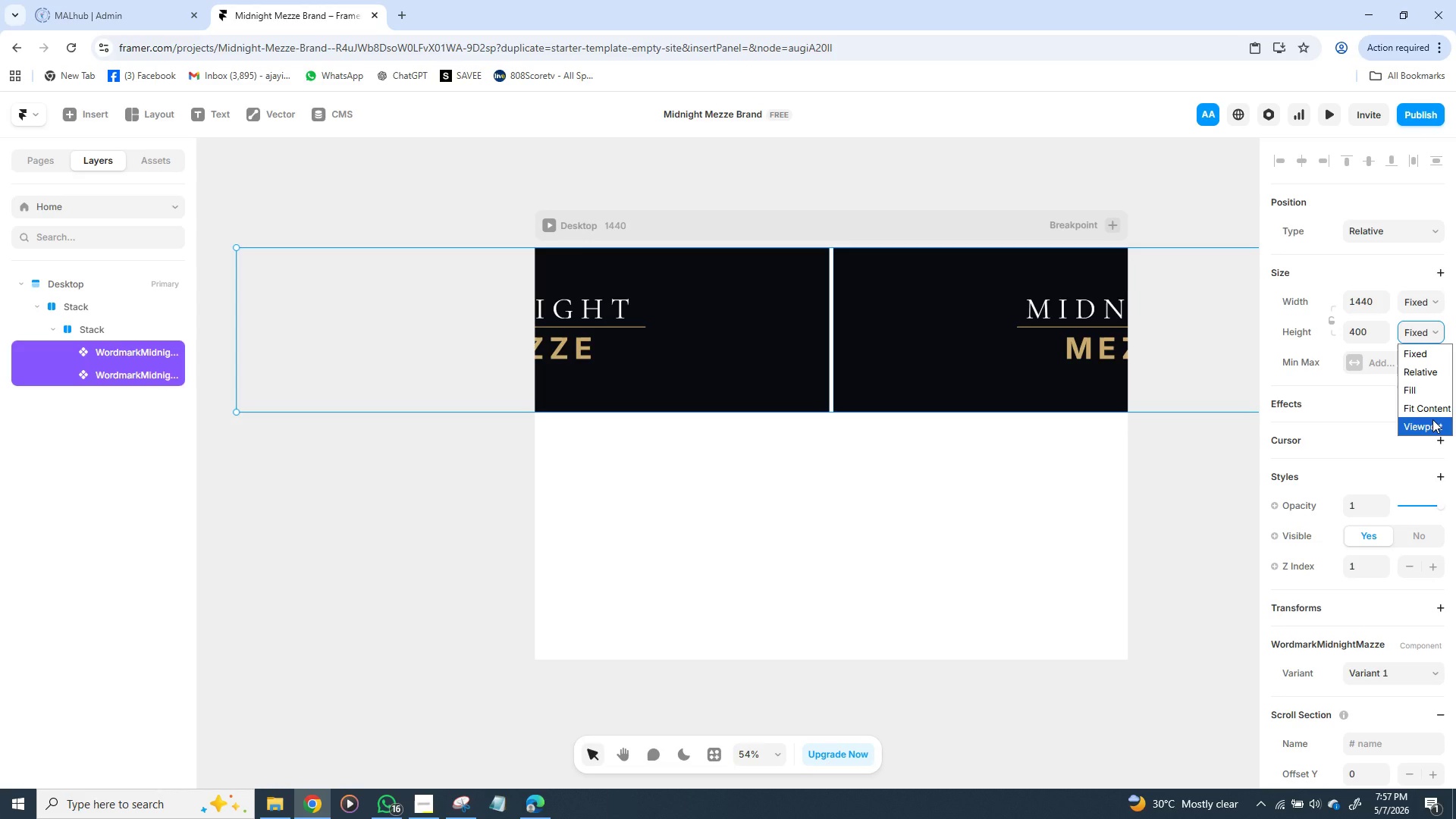 
left_click([1432, 419])
 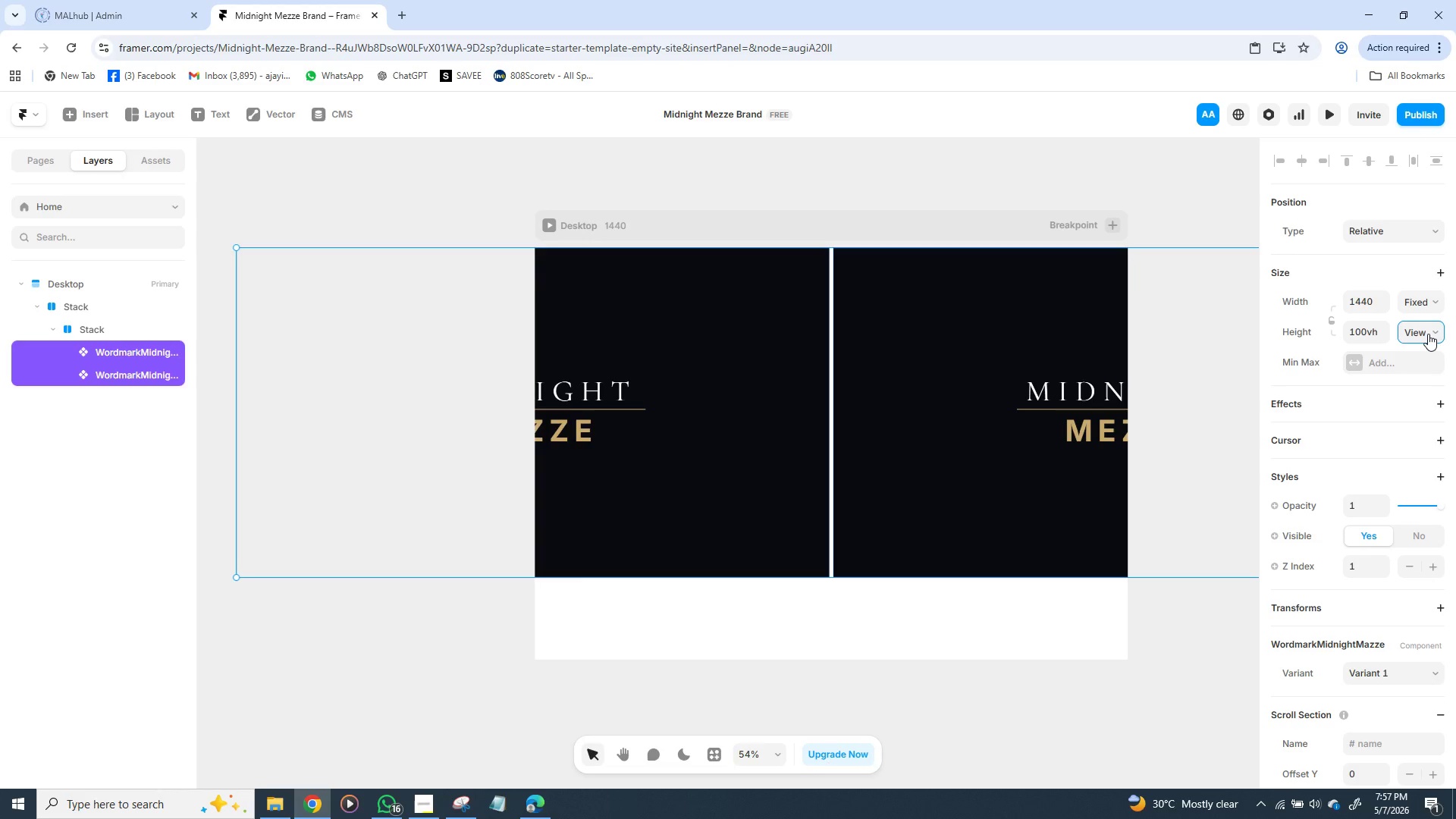 
left_click([1429, 332])
 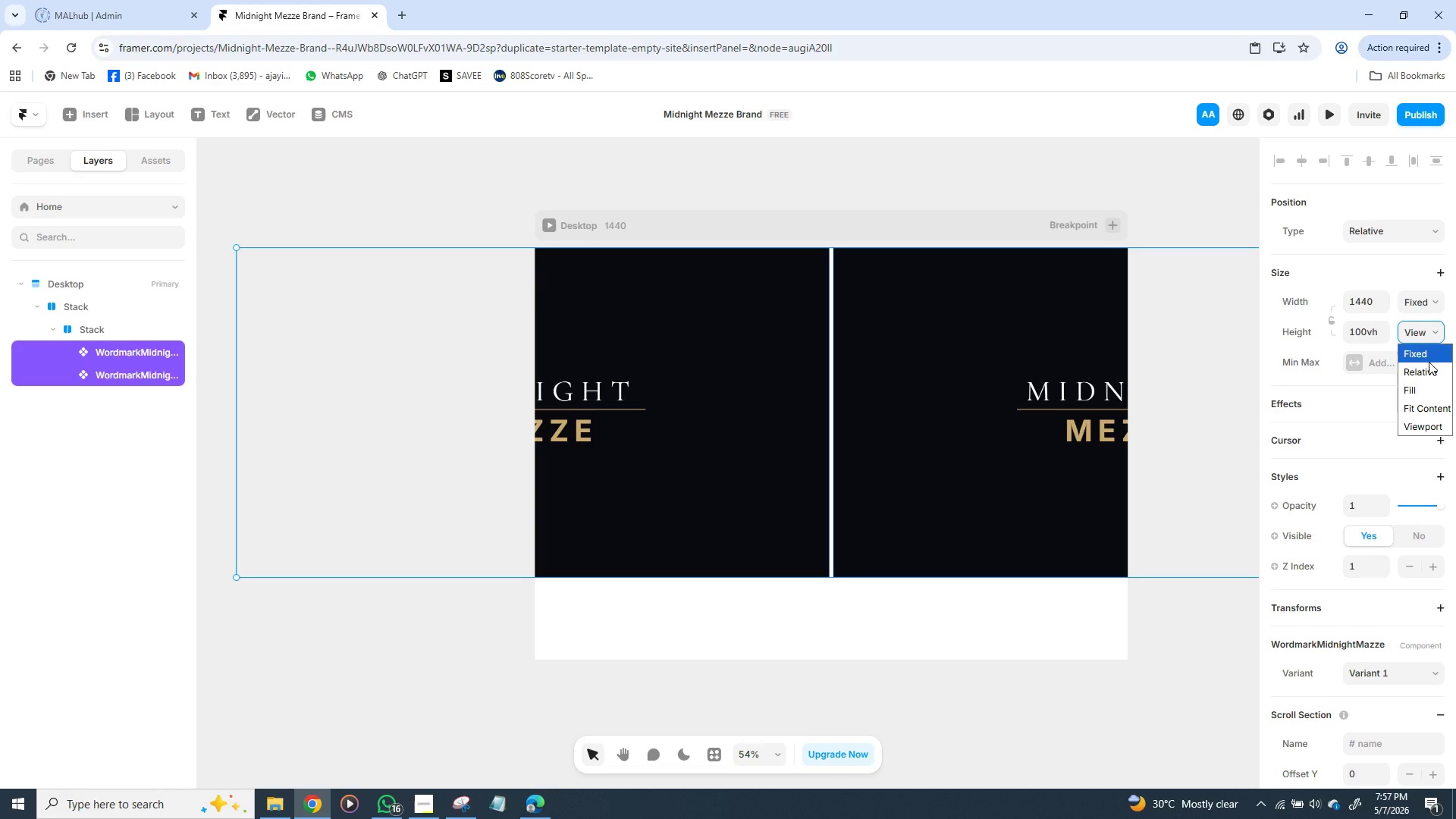 
left_click([1429, 362])
 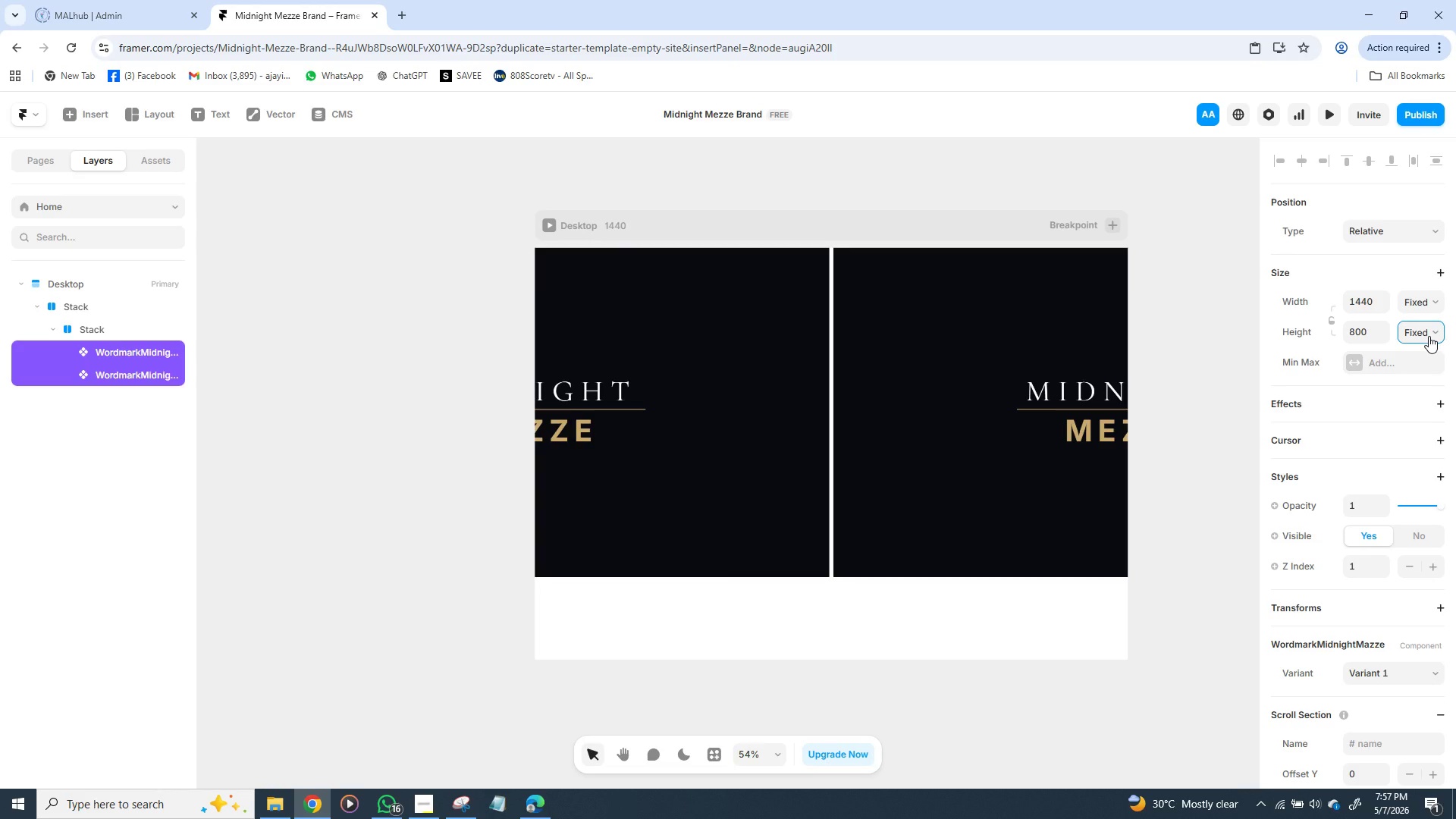 
left_click([1429, 336])
 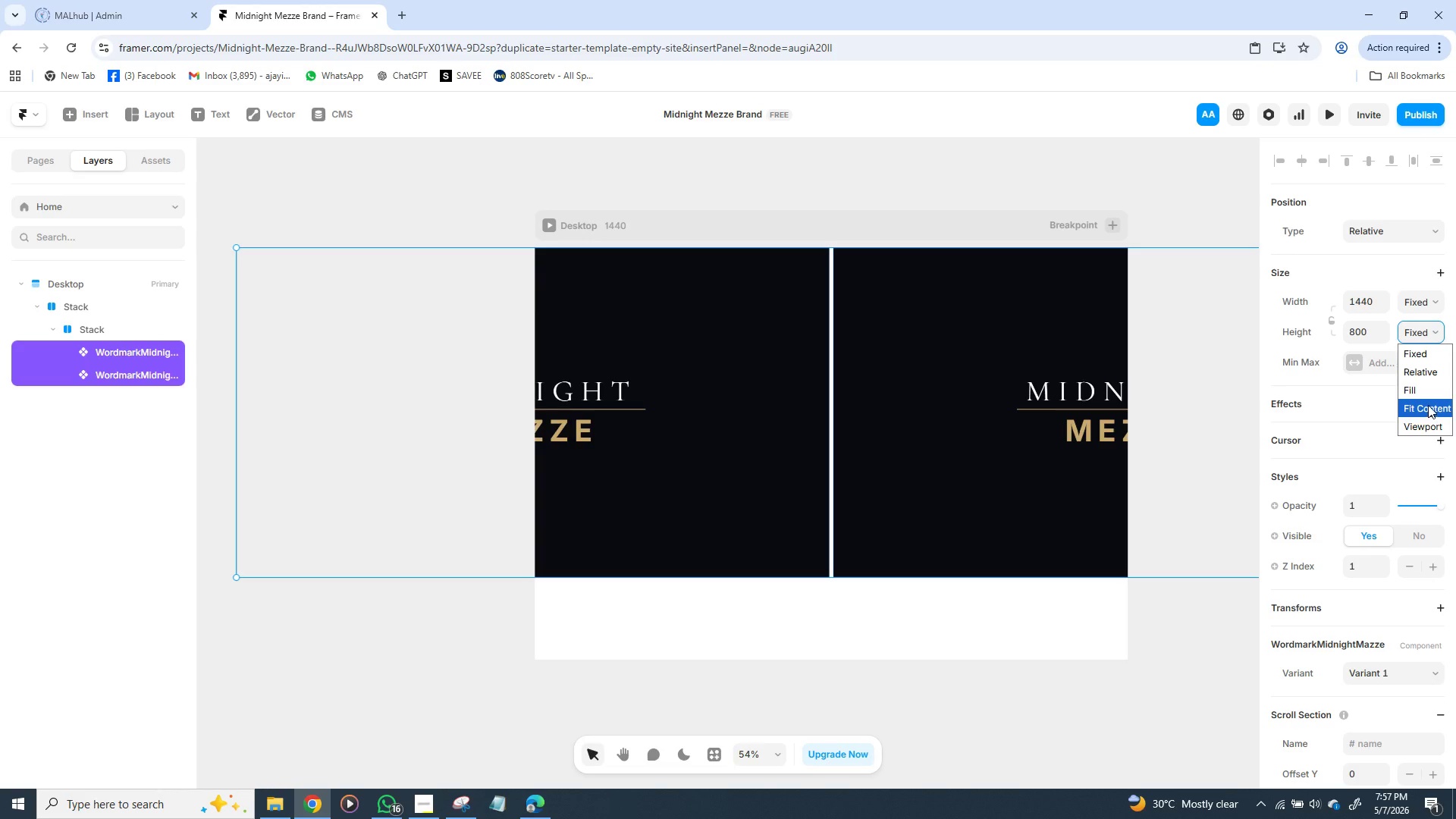 
left_click([1429, 391])
 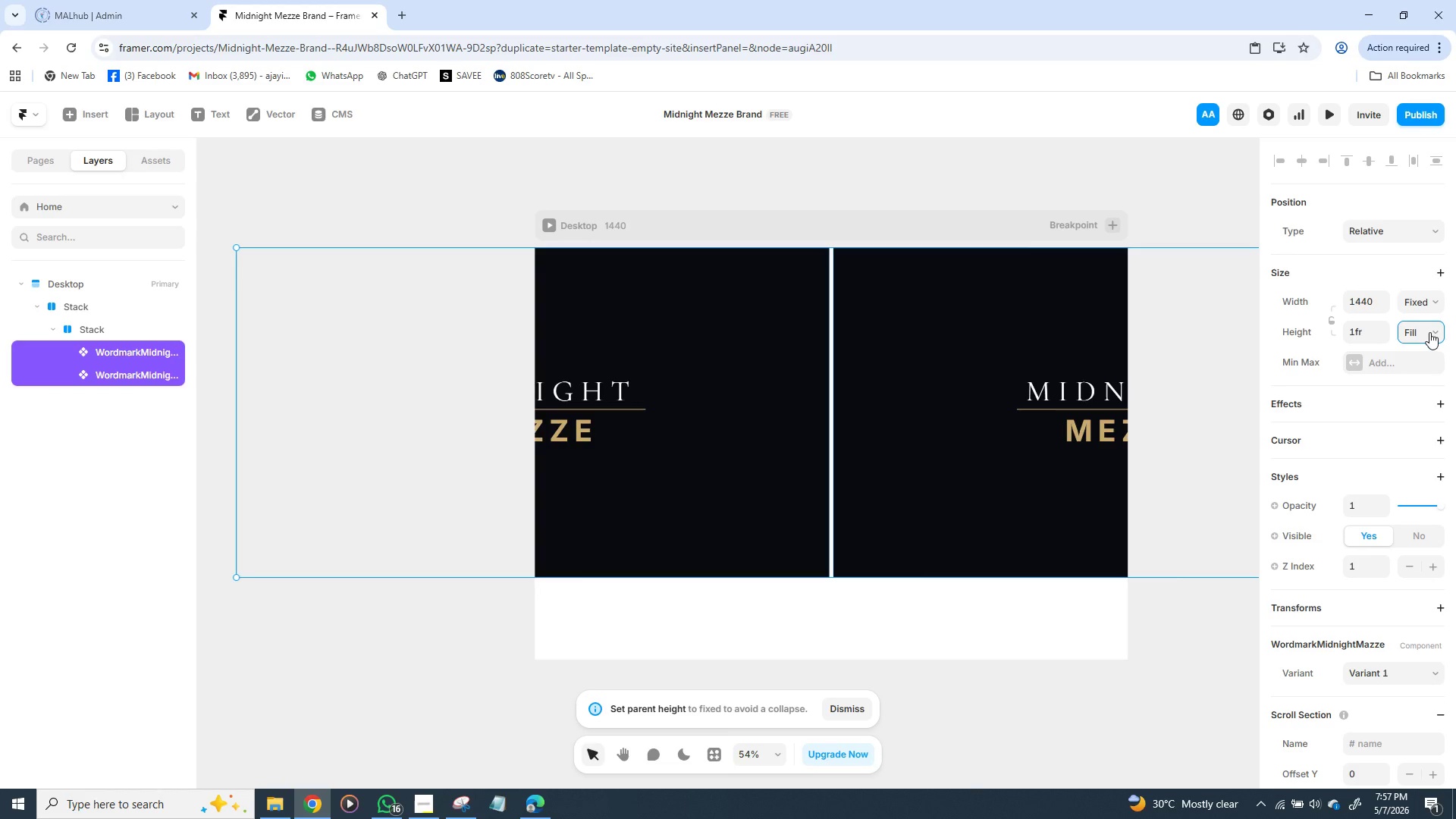 
left_click([1429, 329])
 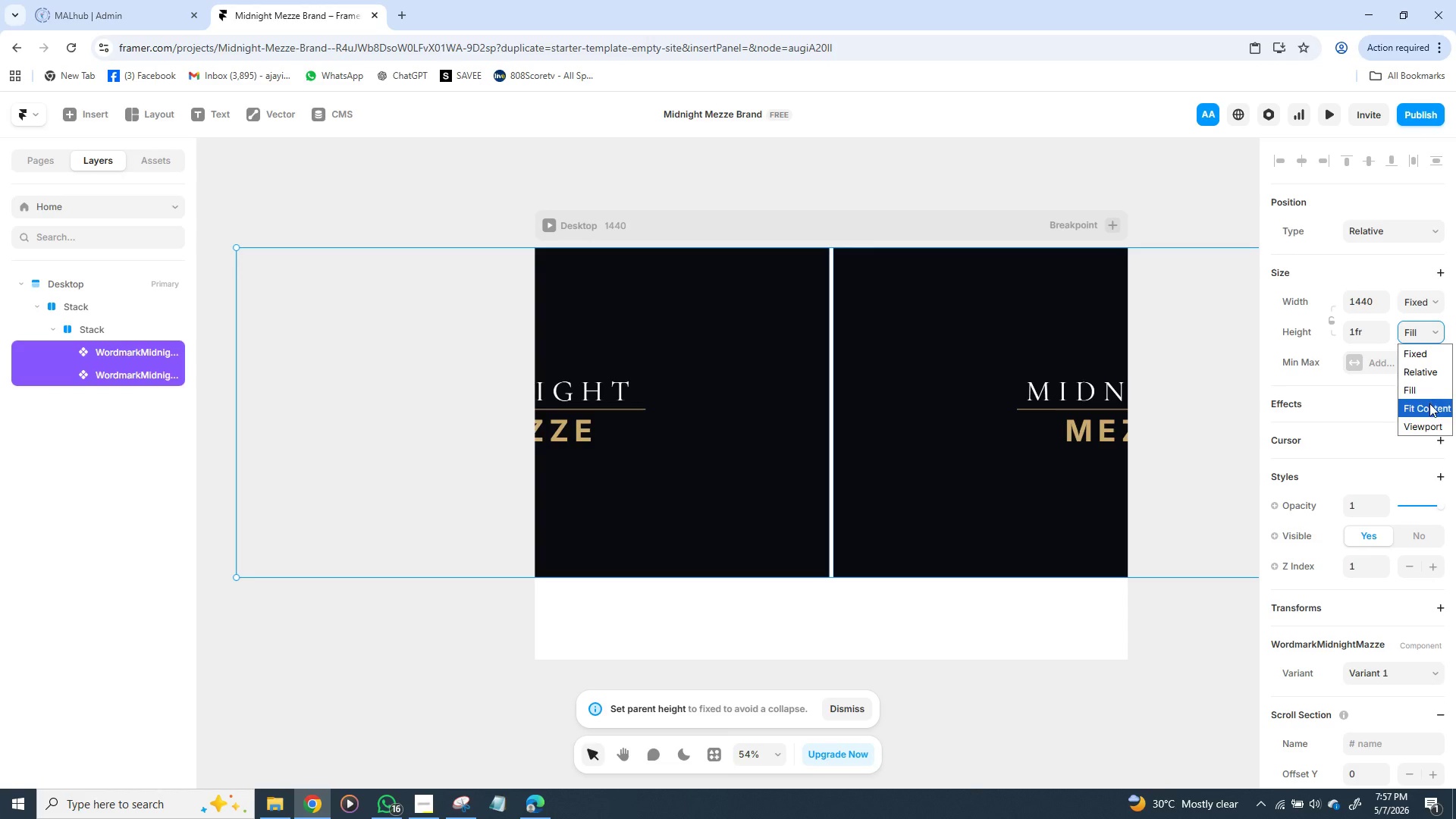 
left_click([1429, 403])
 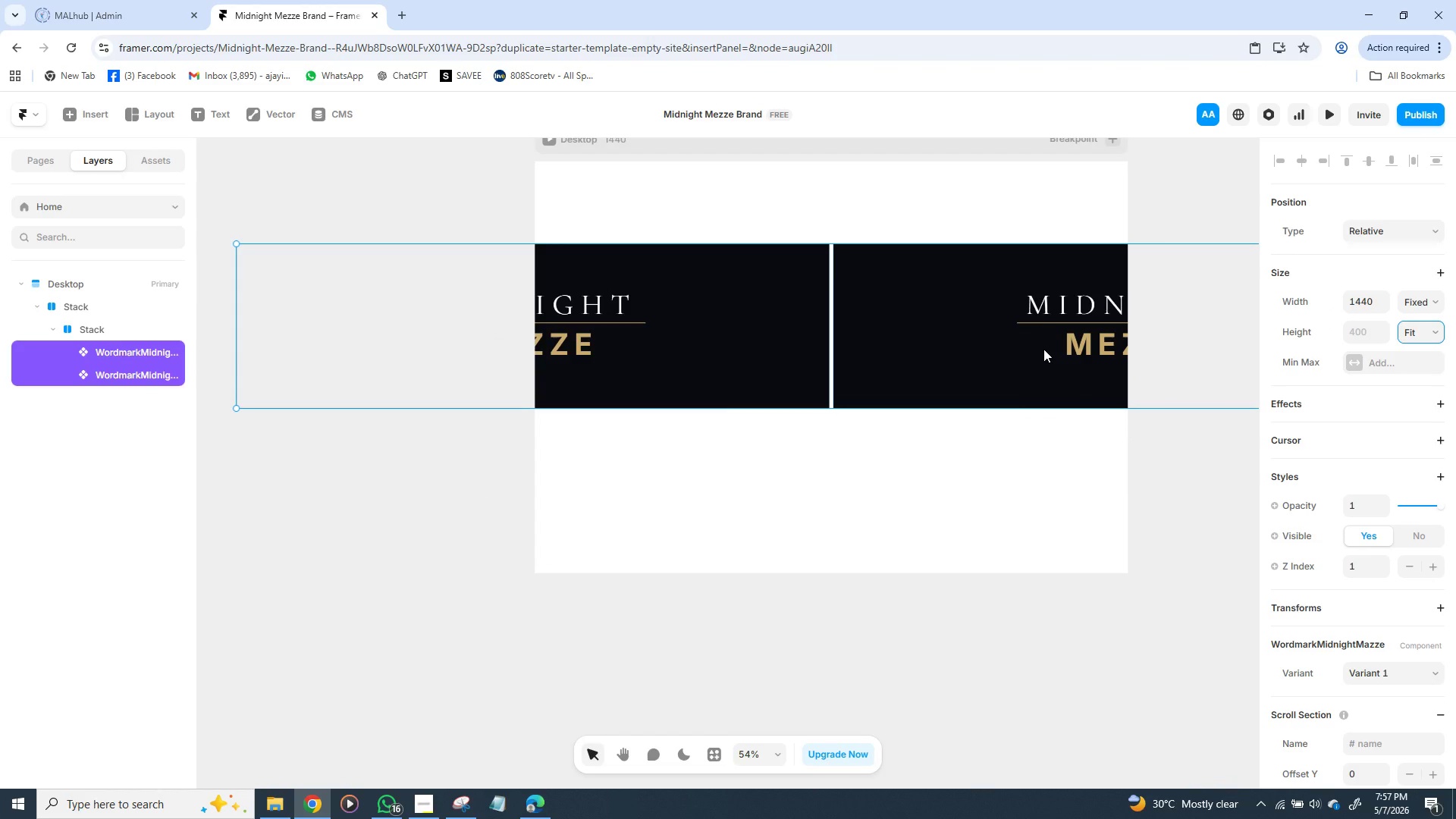 
left_click([933, 487])
 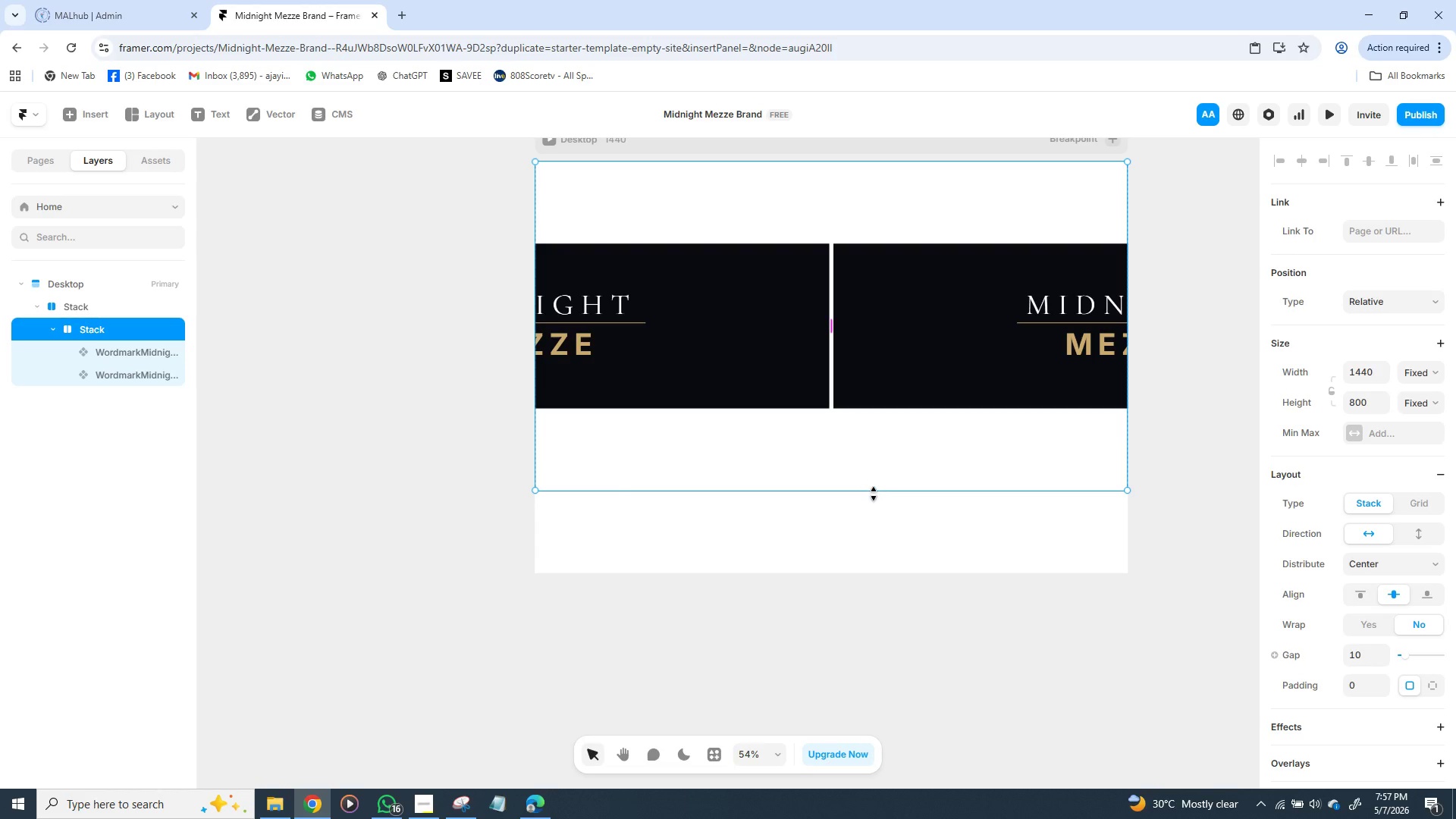 
wait(7.14)
 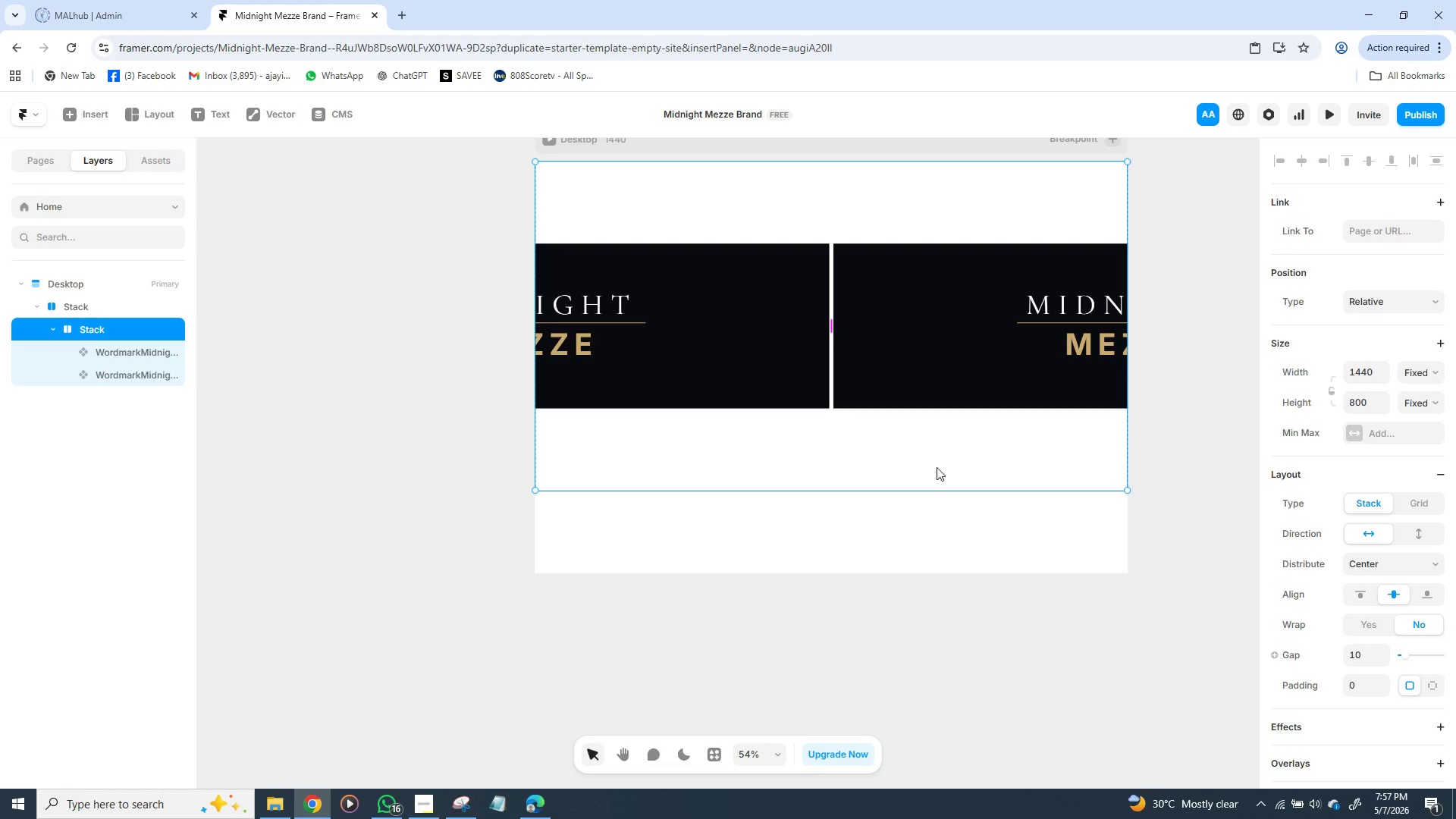 
left_click([951, 450])
 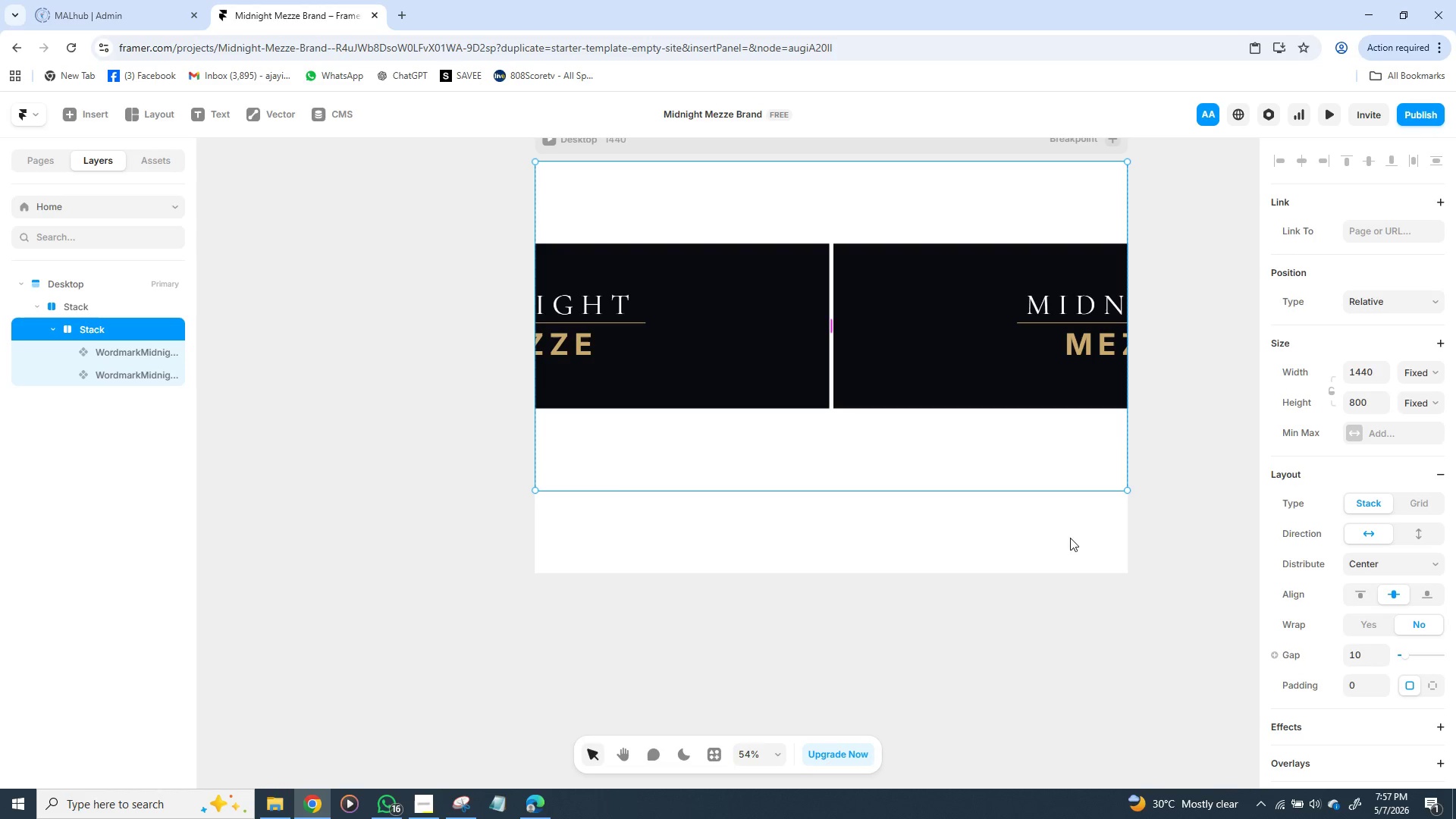 
left_click([1197, 575])
 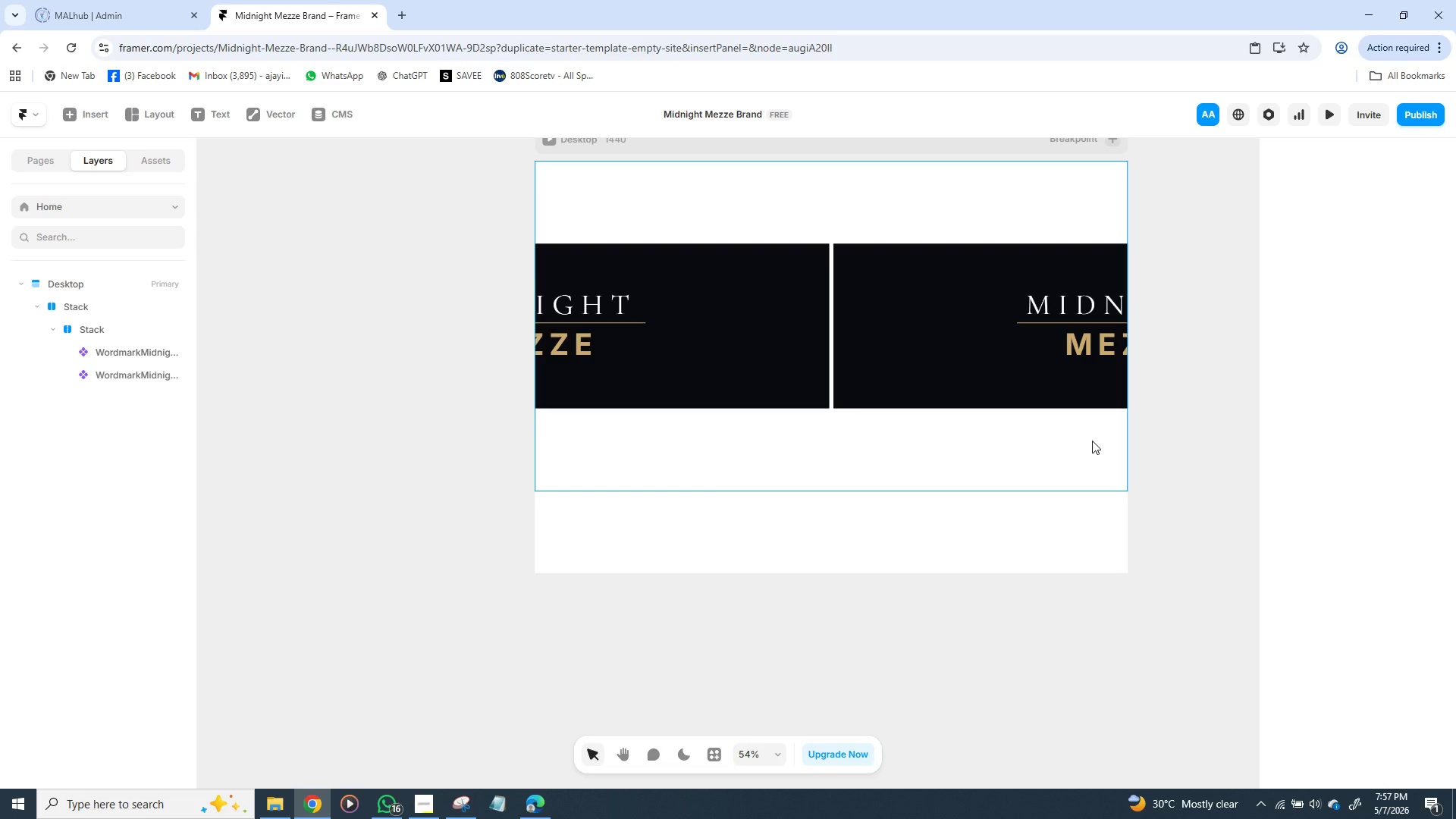 
left_click([1097, 443])
 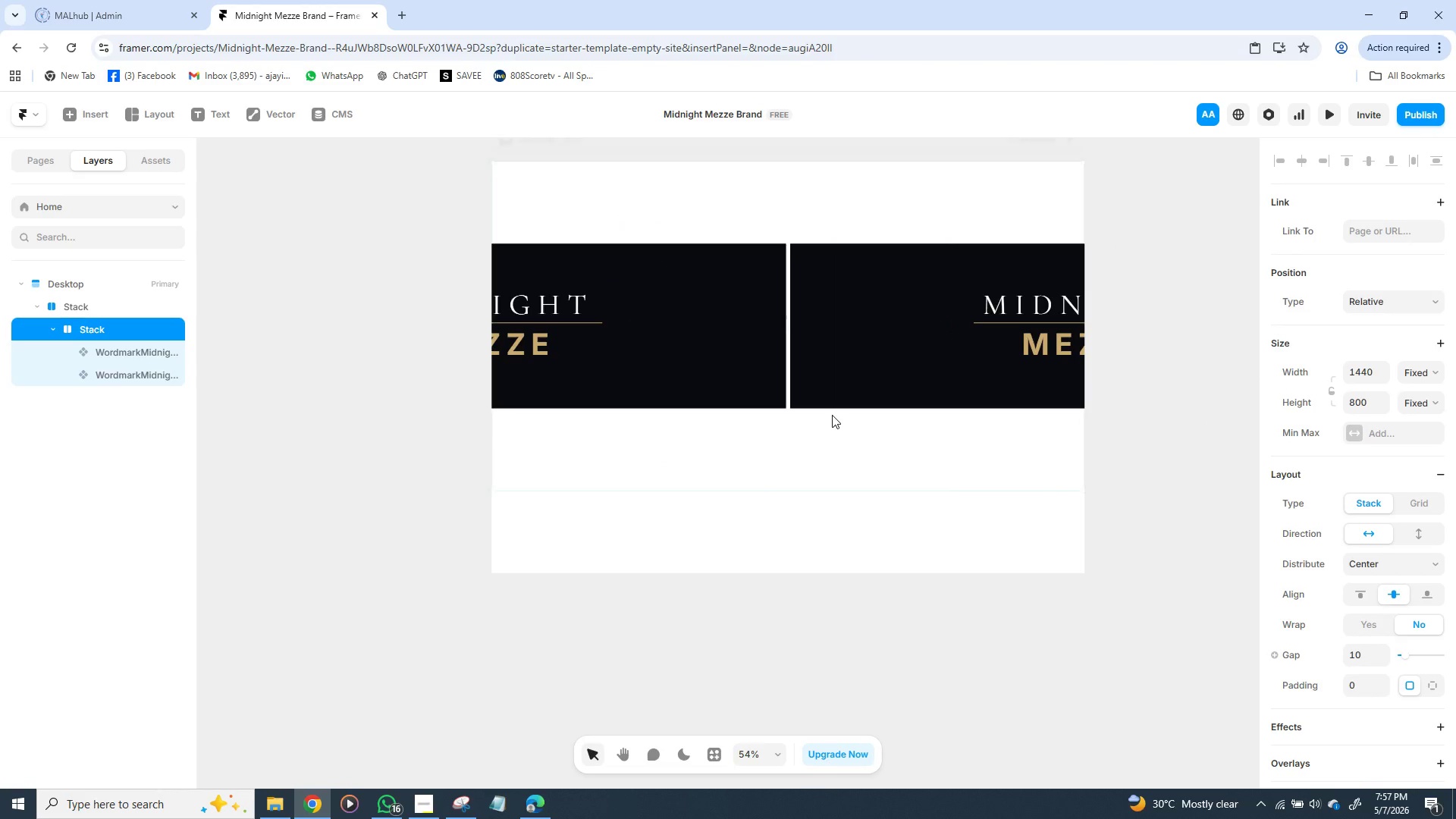 
wait(12.08)
 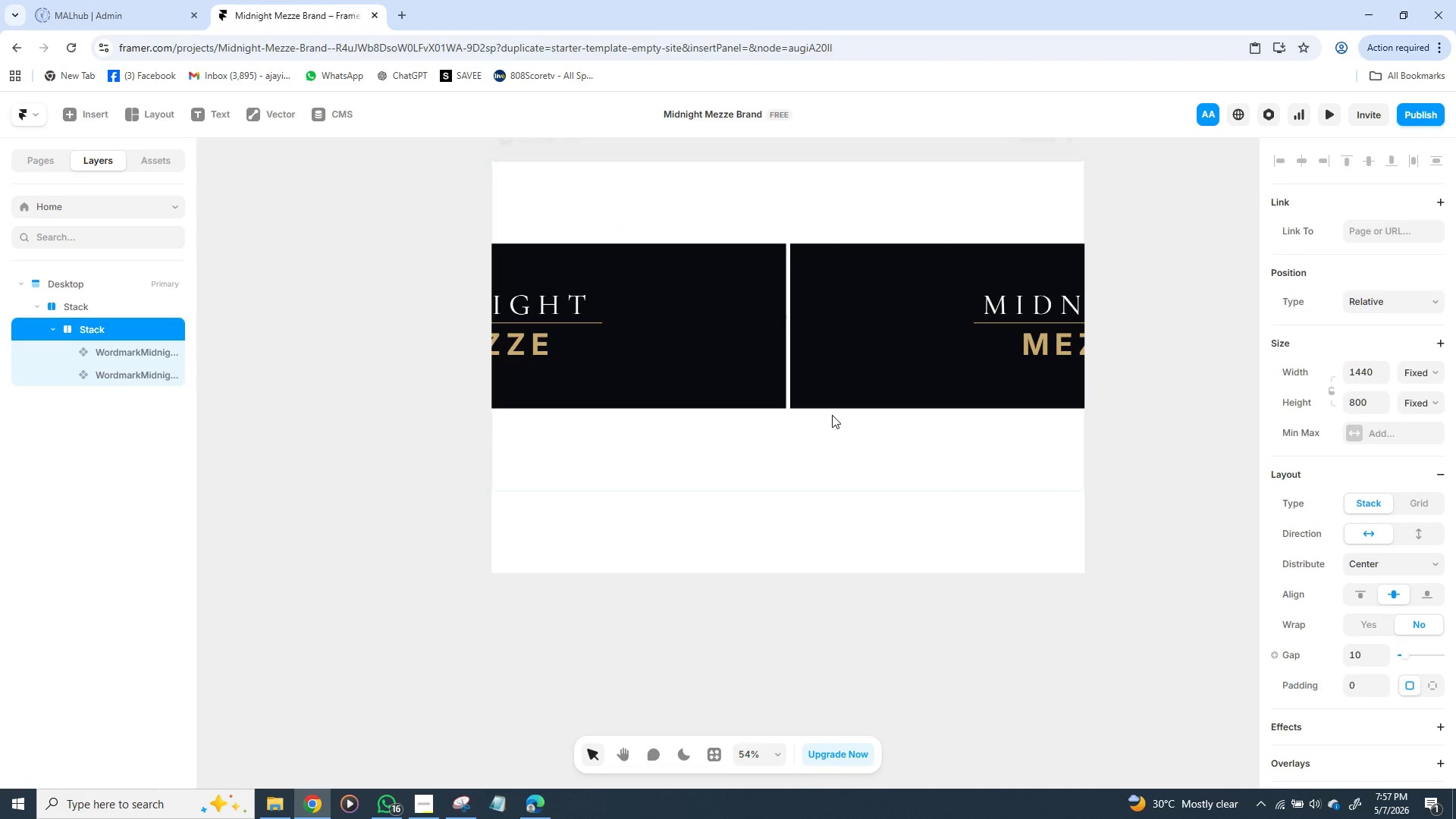 
left_click_drag(start_coordinate=[867, 493], to_coordinate=[847, 577])
 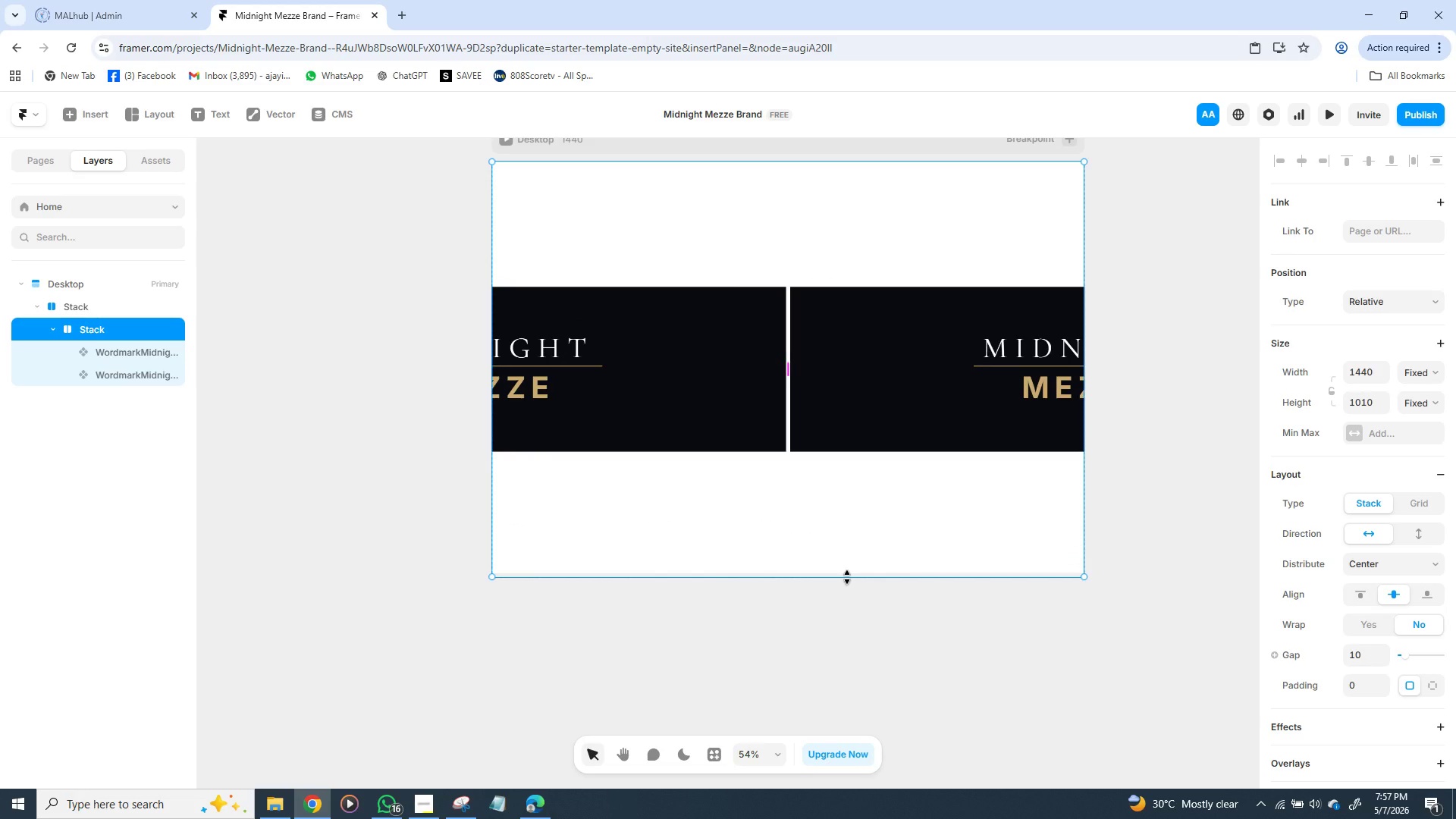 
key(Control+Z)
 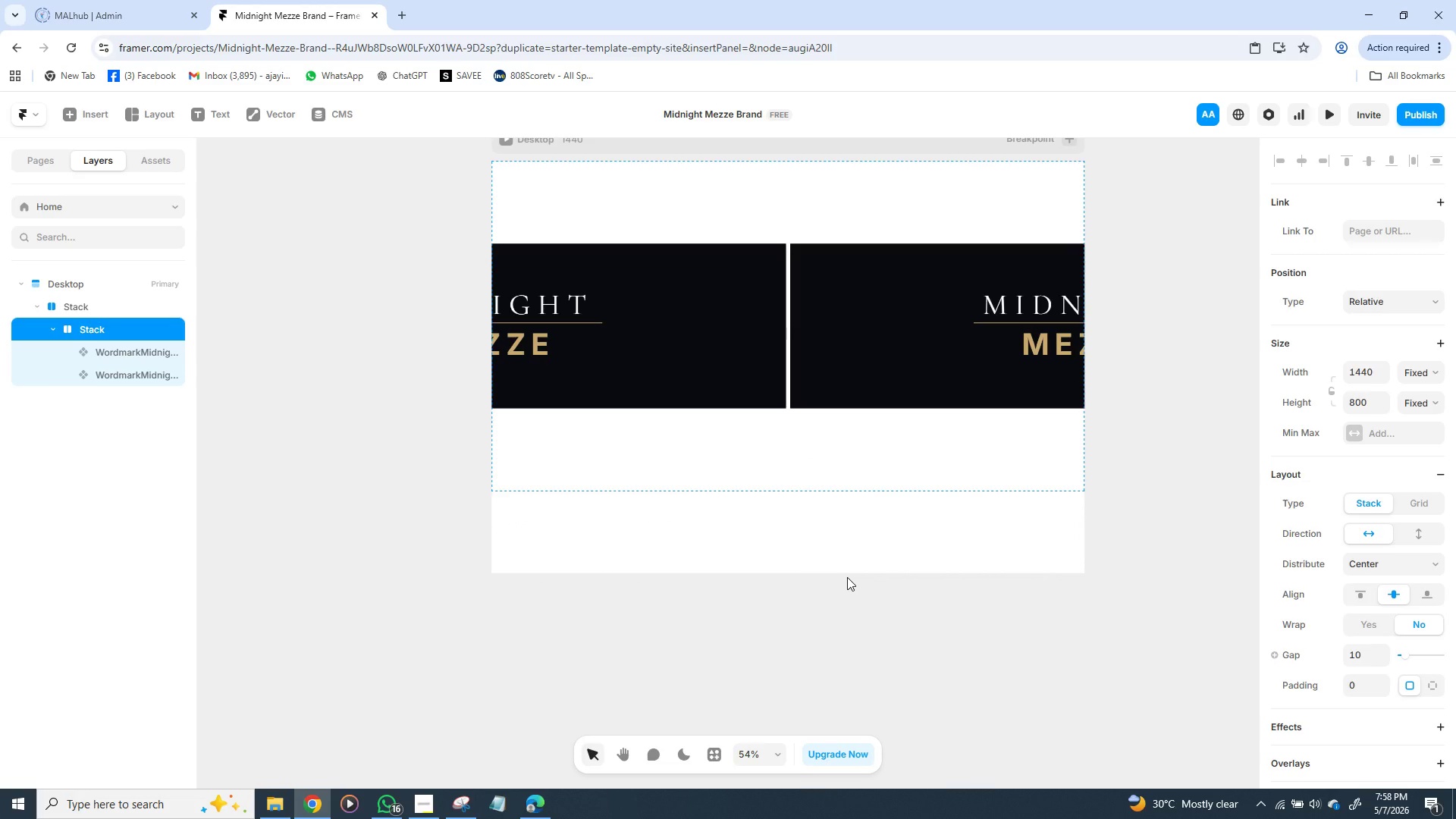 
key(Control+Z)
 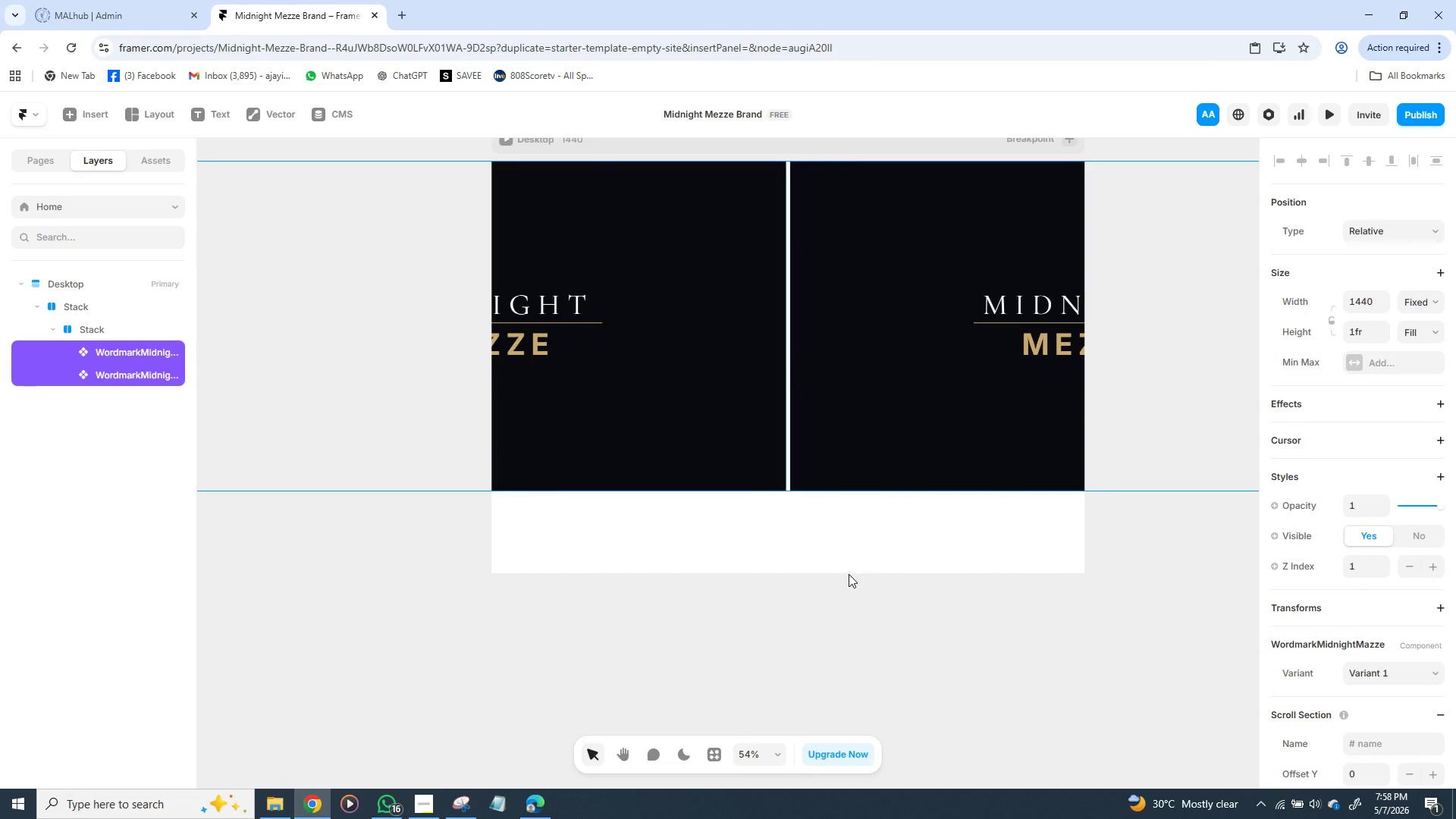 
key(Control+Z)
 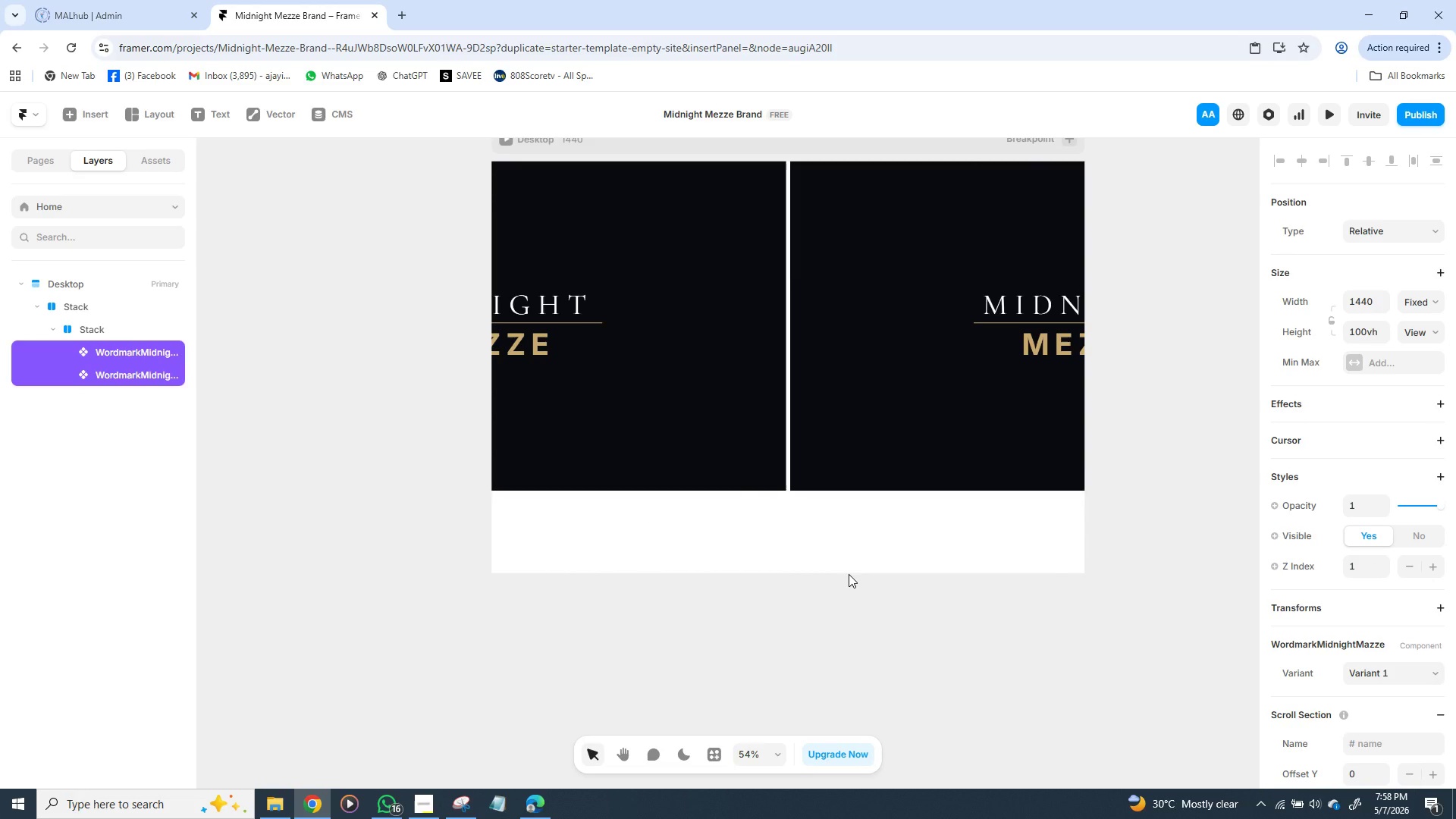 
key(Control+Z)
 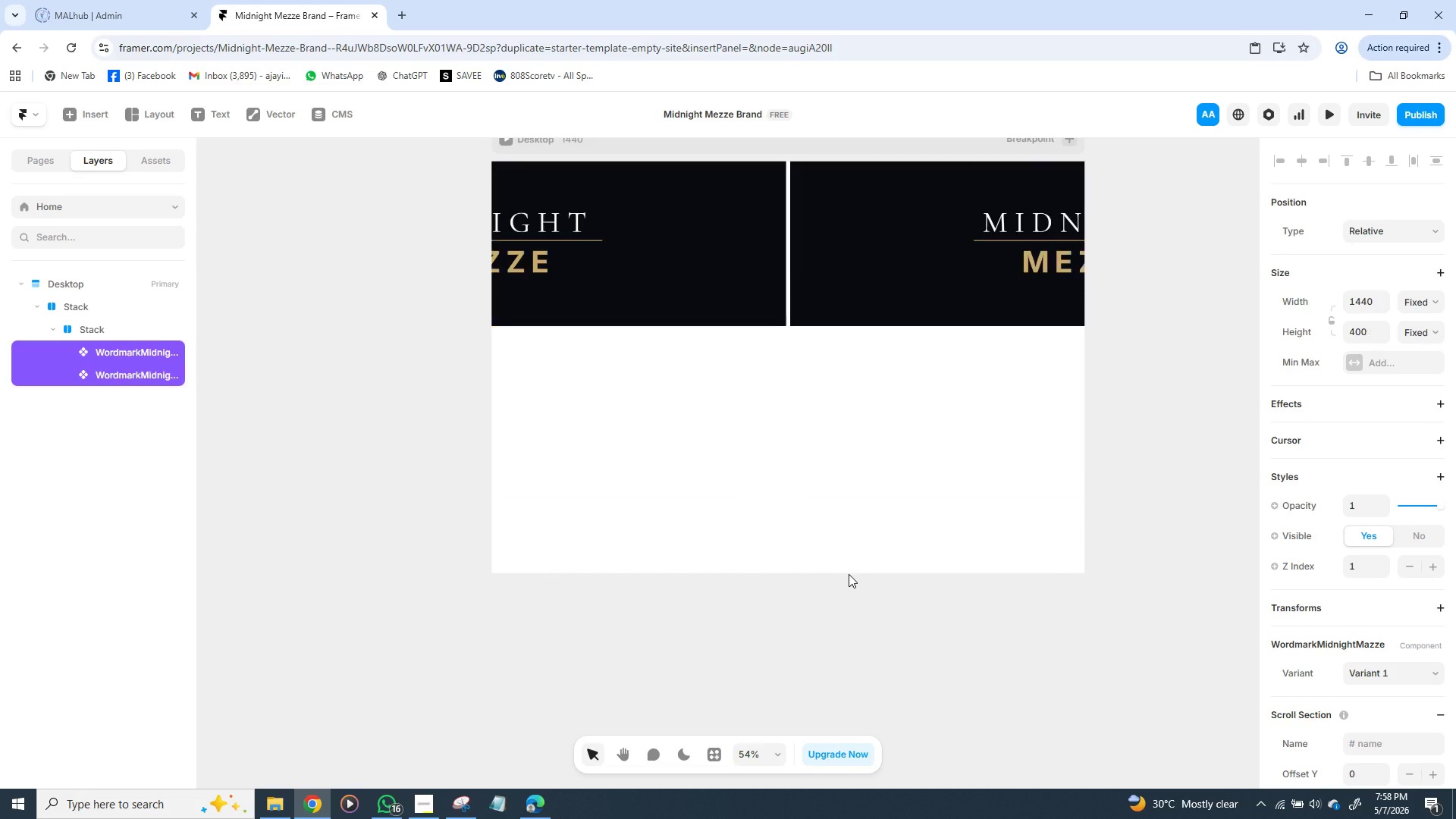 
key(Control+Z)
 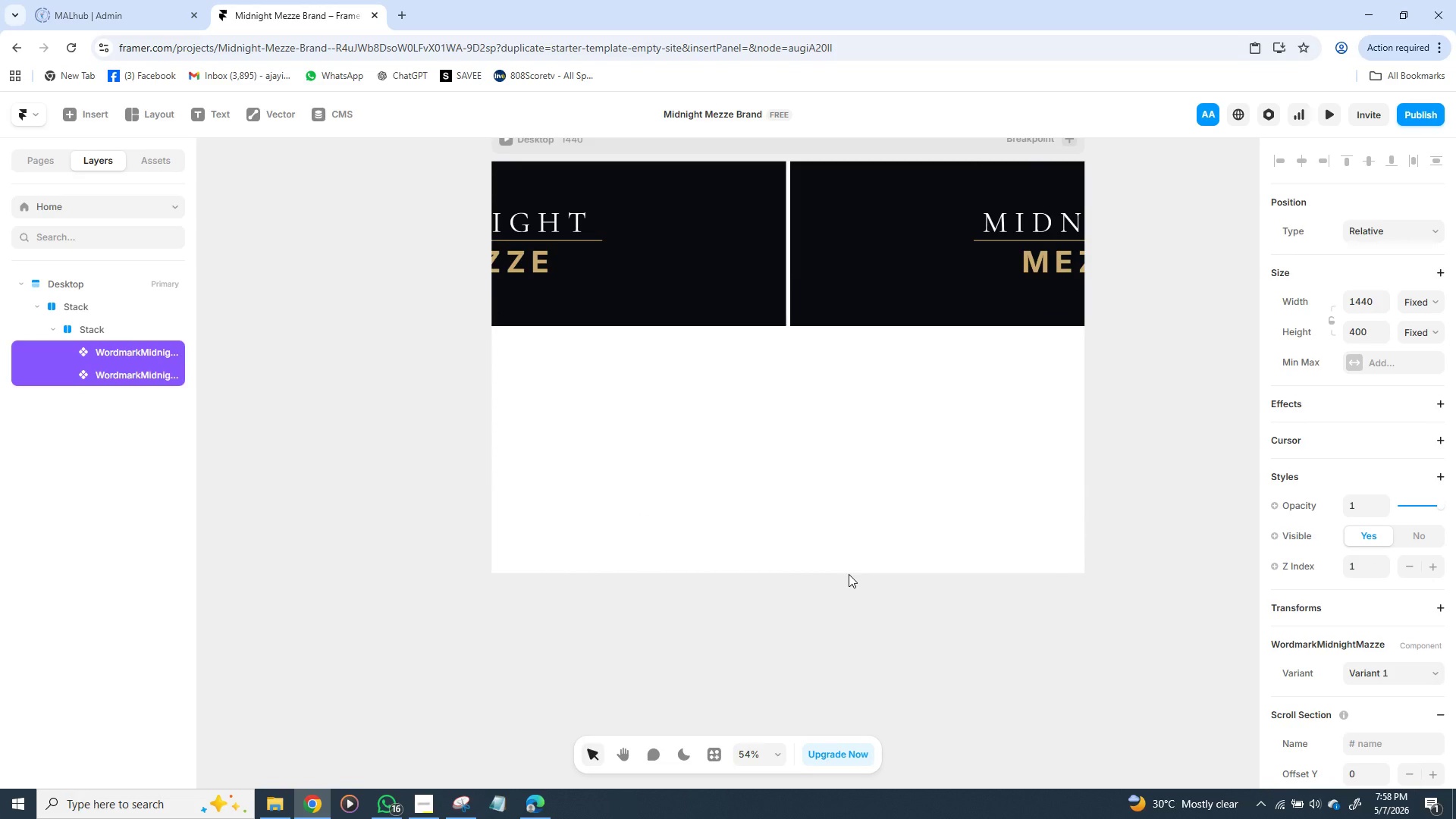 
key(Control+Z)
 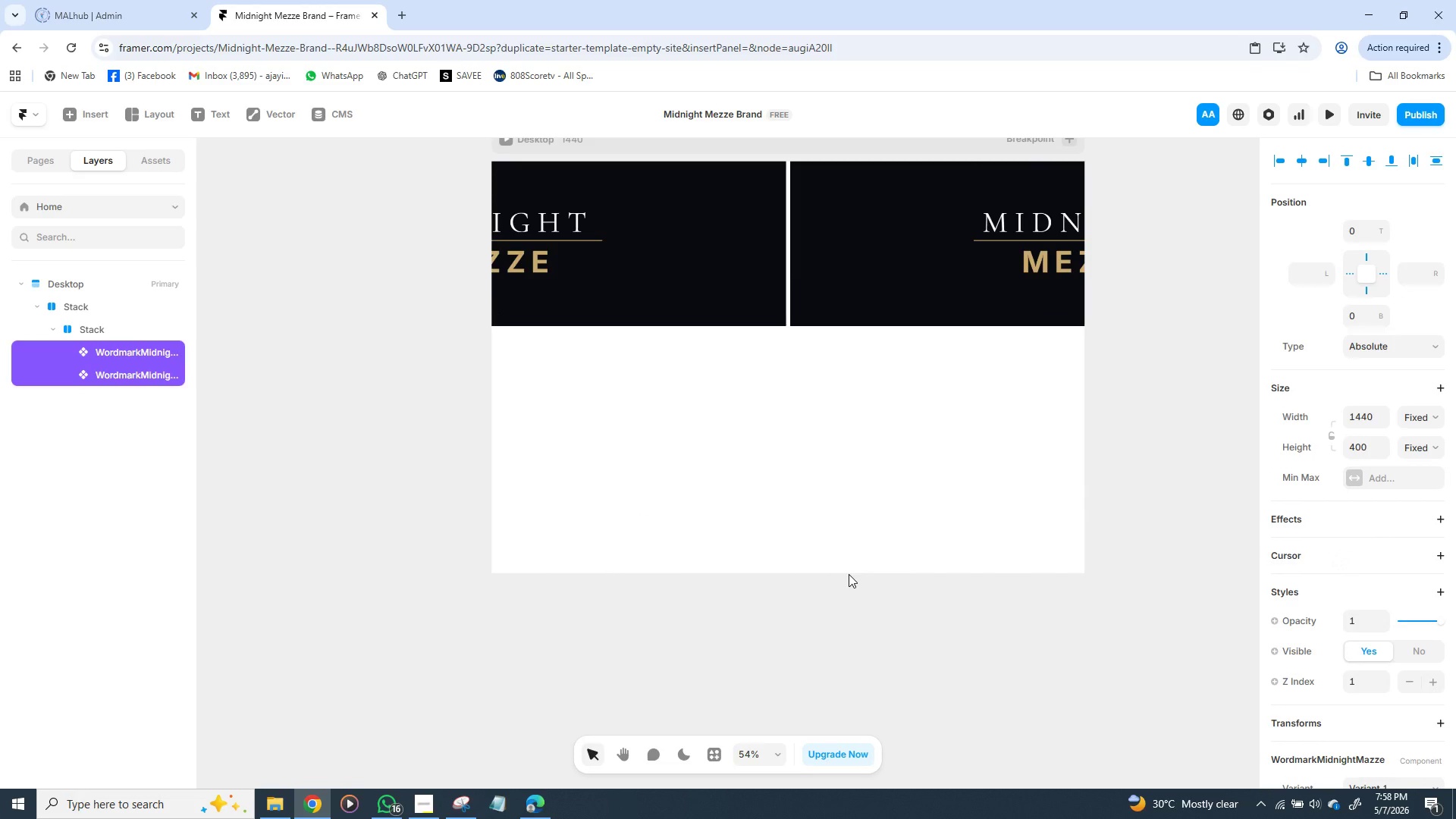 
key(Control+Z)
 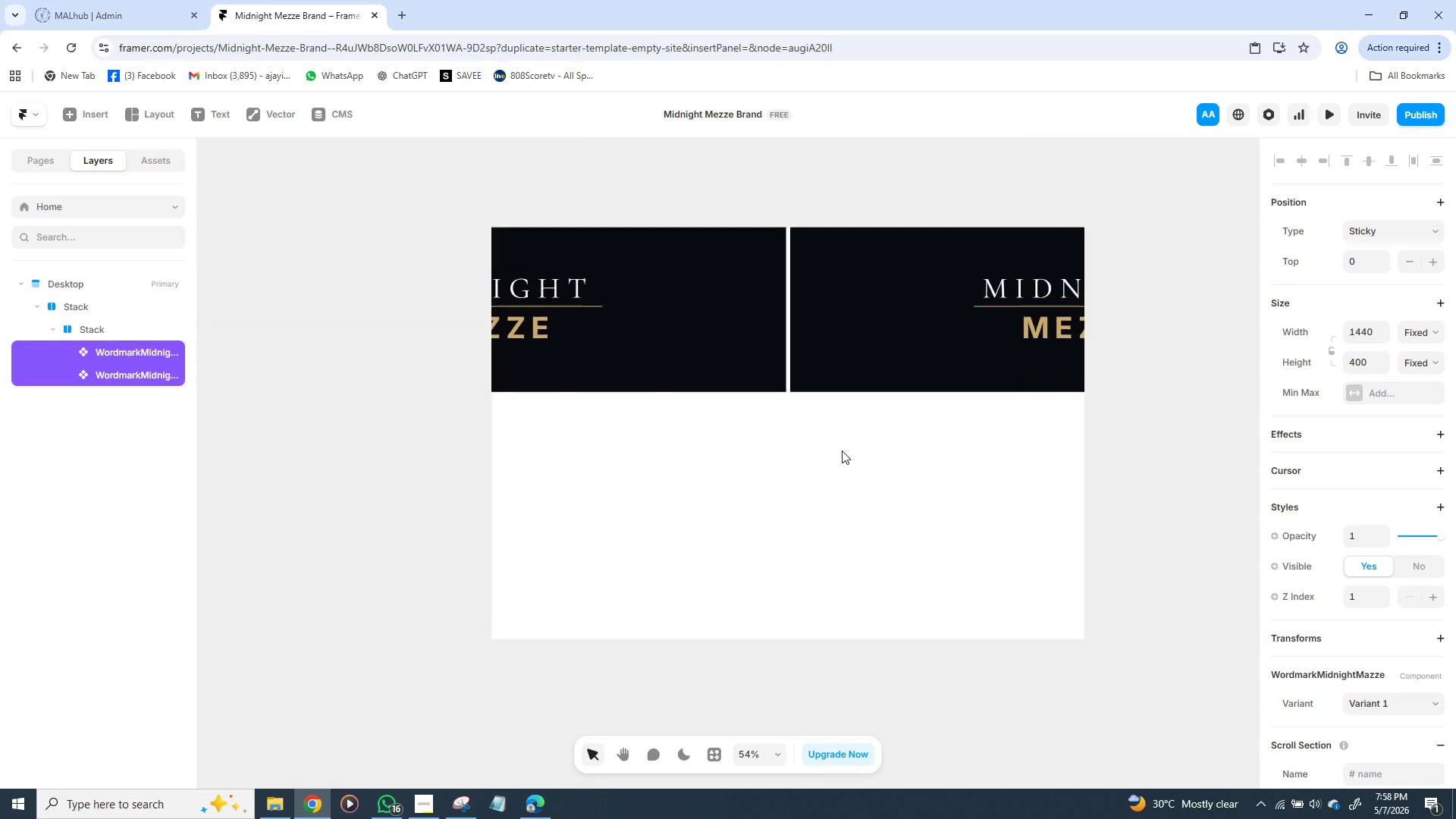 
key(Control+Z)
 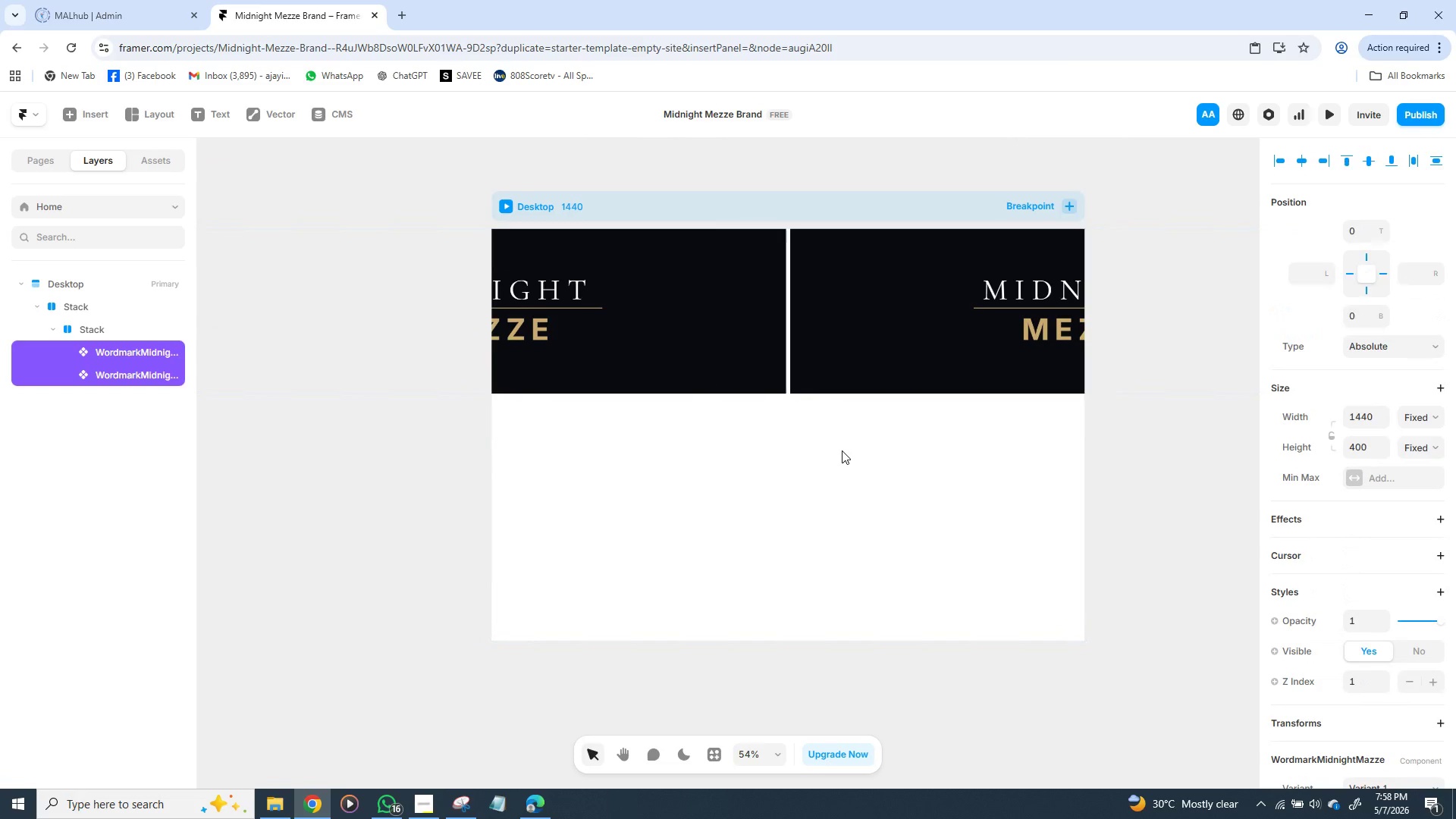 
key(Control+Z)
 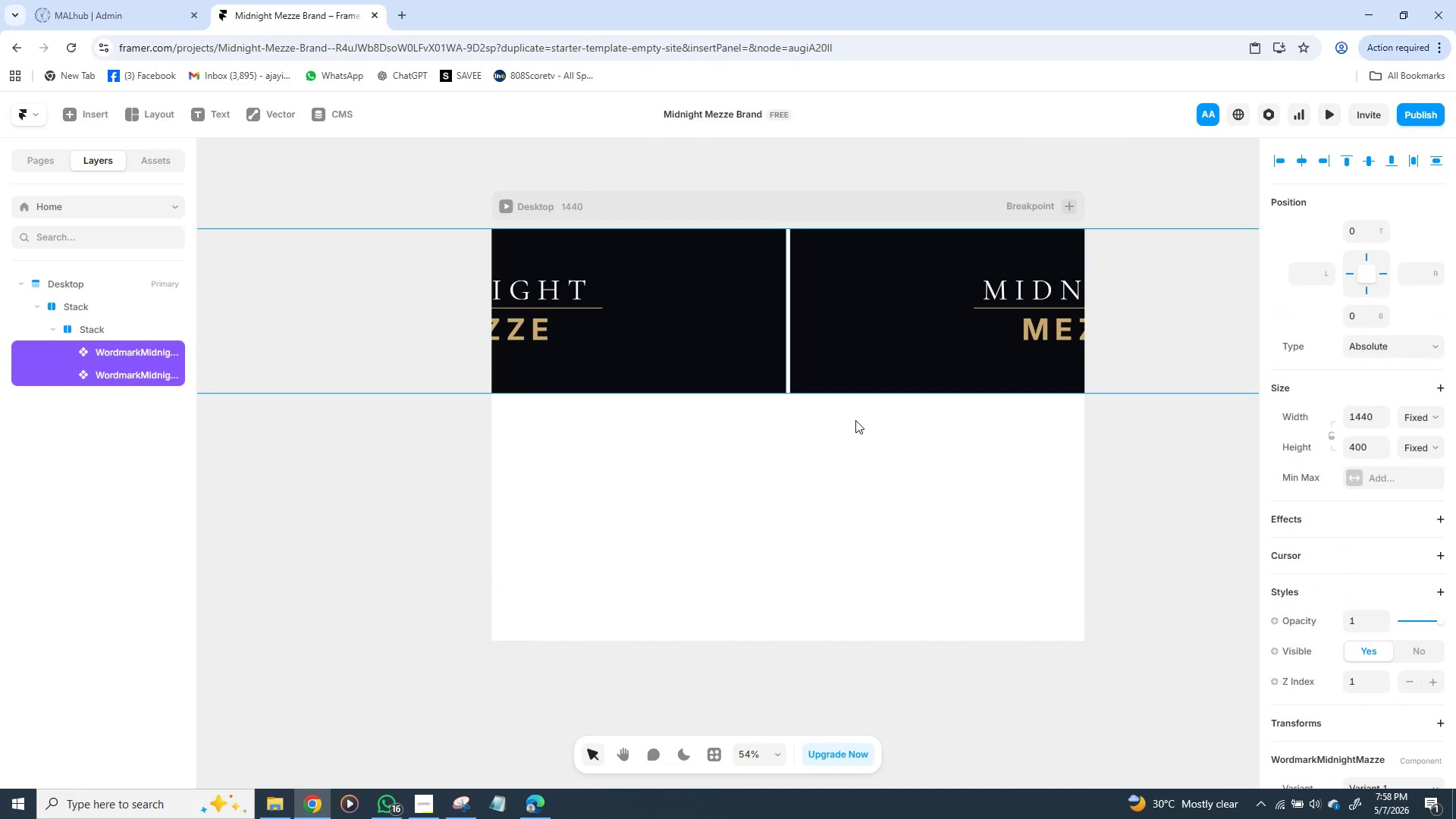 
key(Control+Z)
 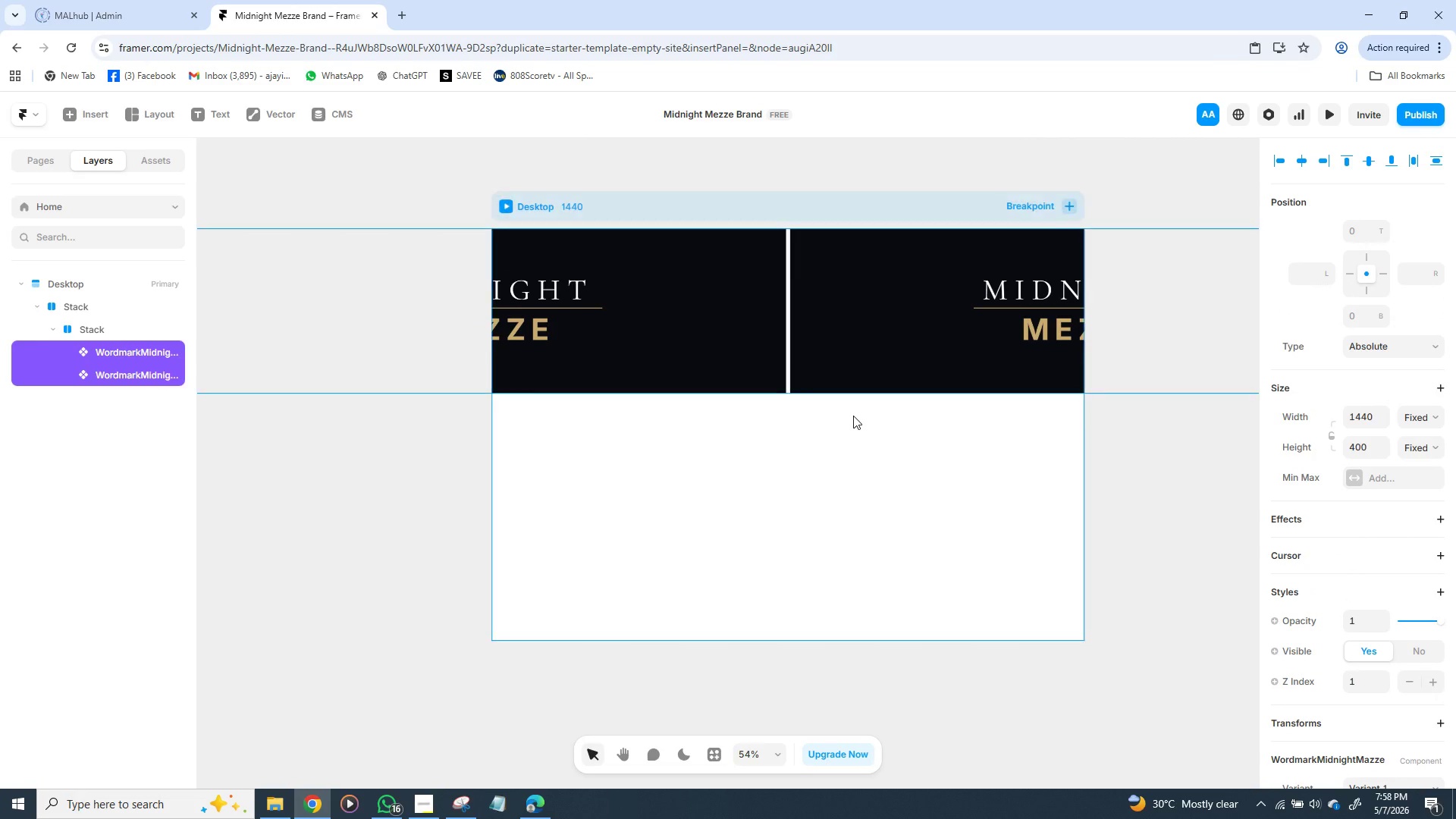 
key(Control+Z)
 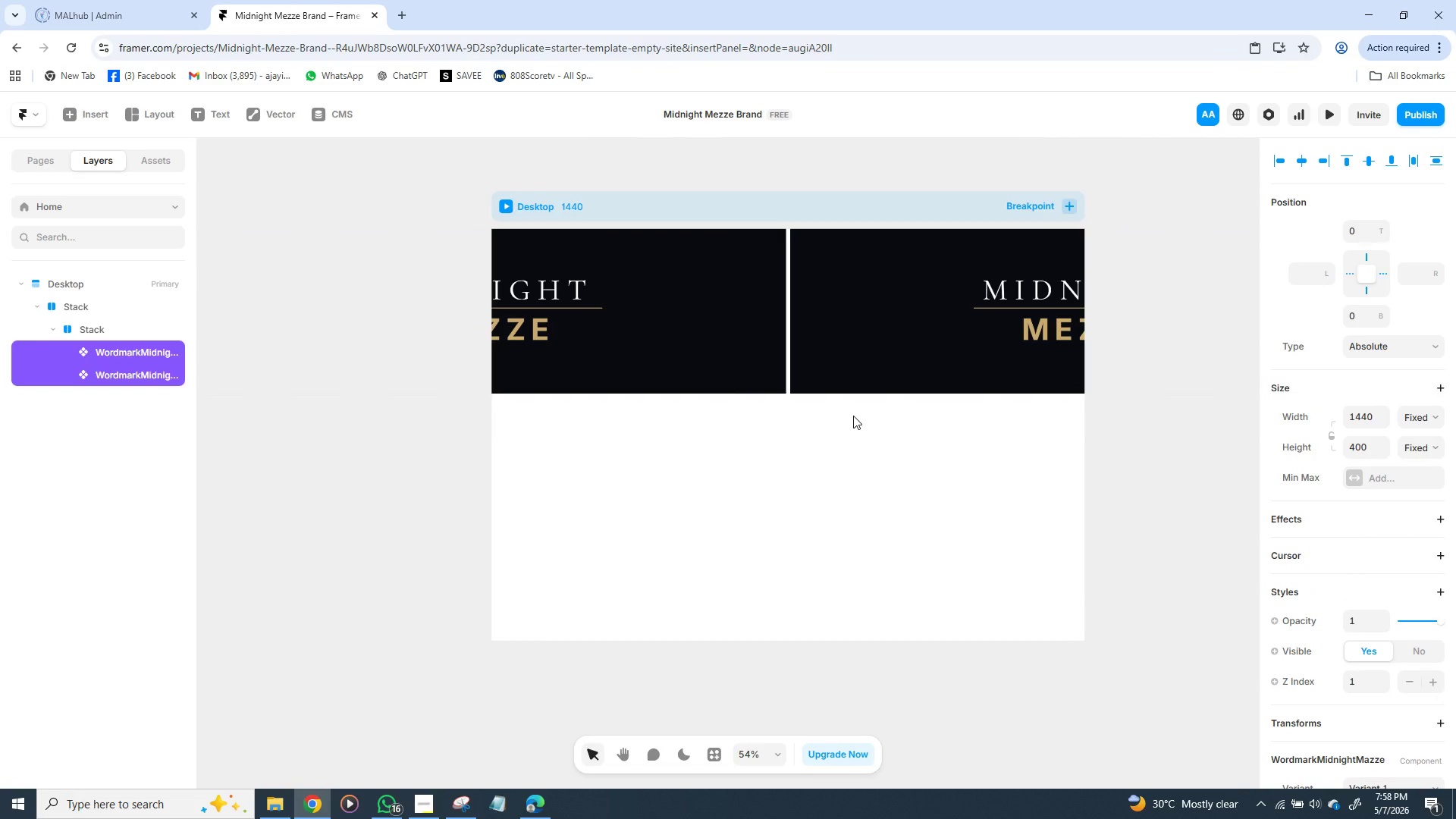 
key(Control+Z)
 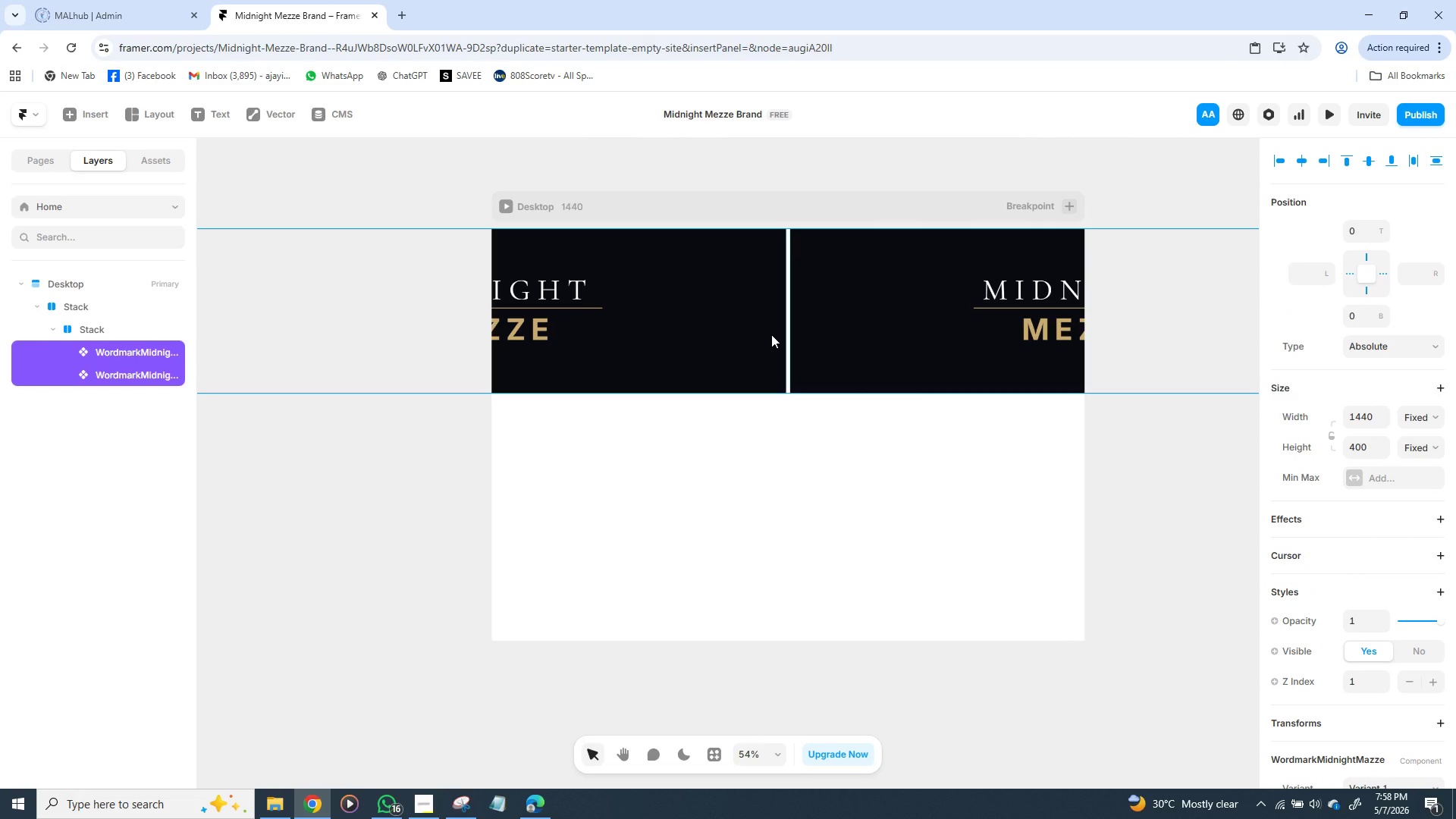 
key(Control+Z)
 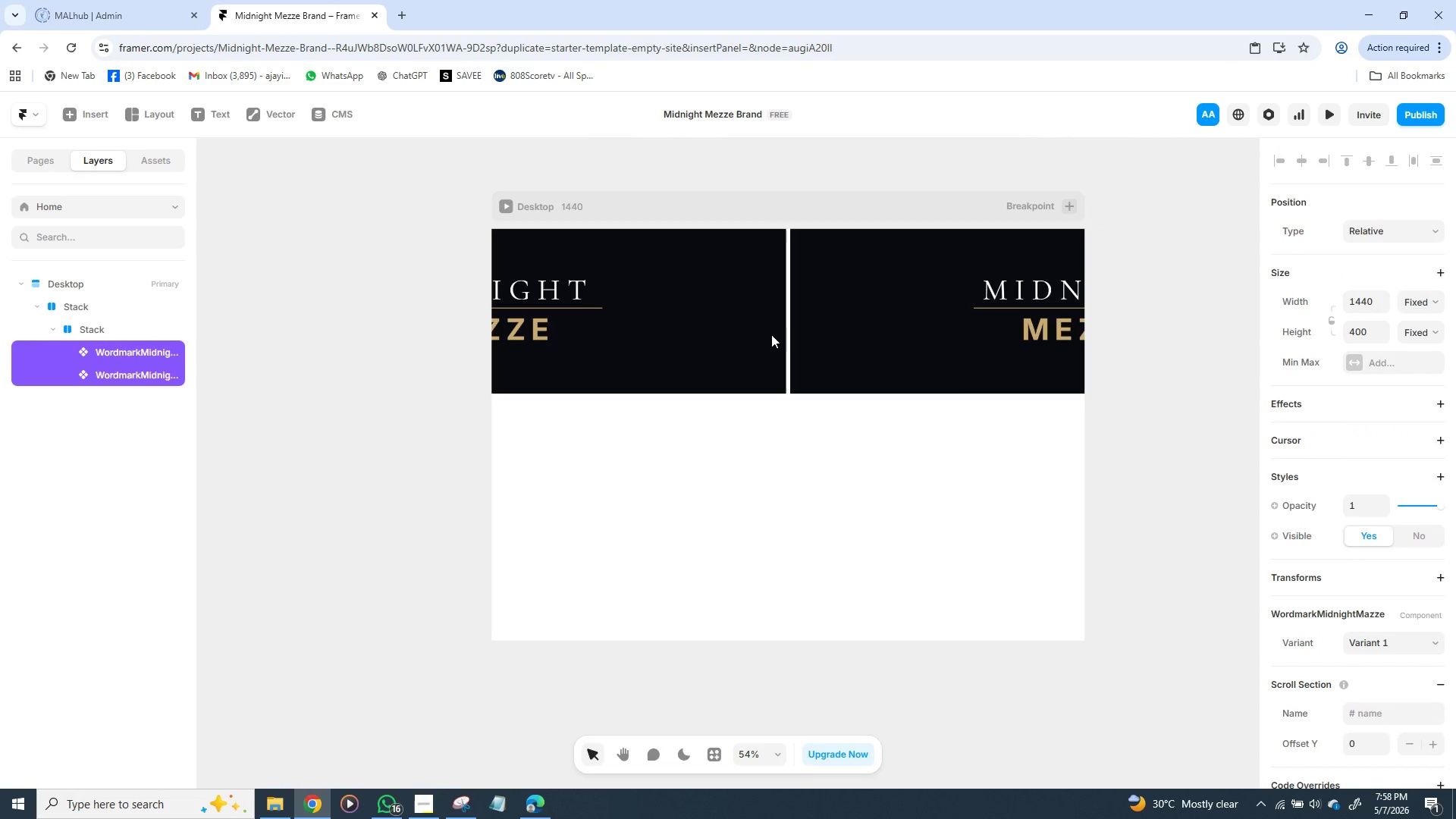 
key(Control+Z)
 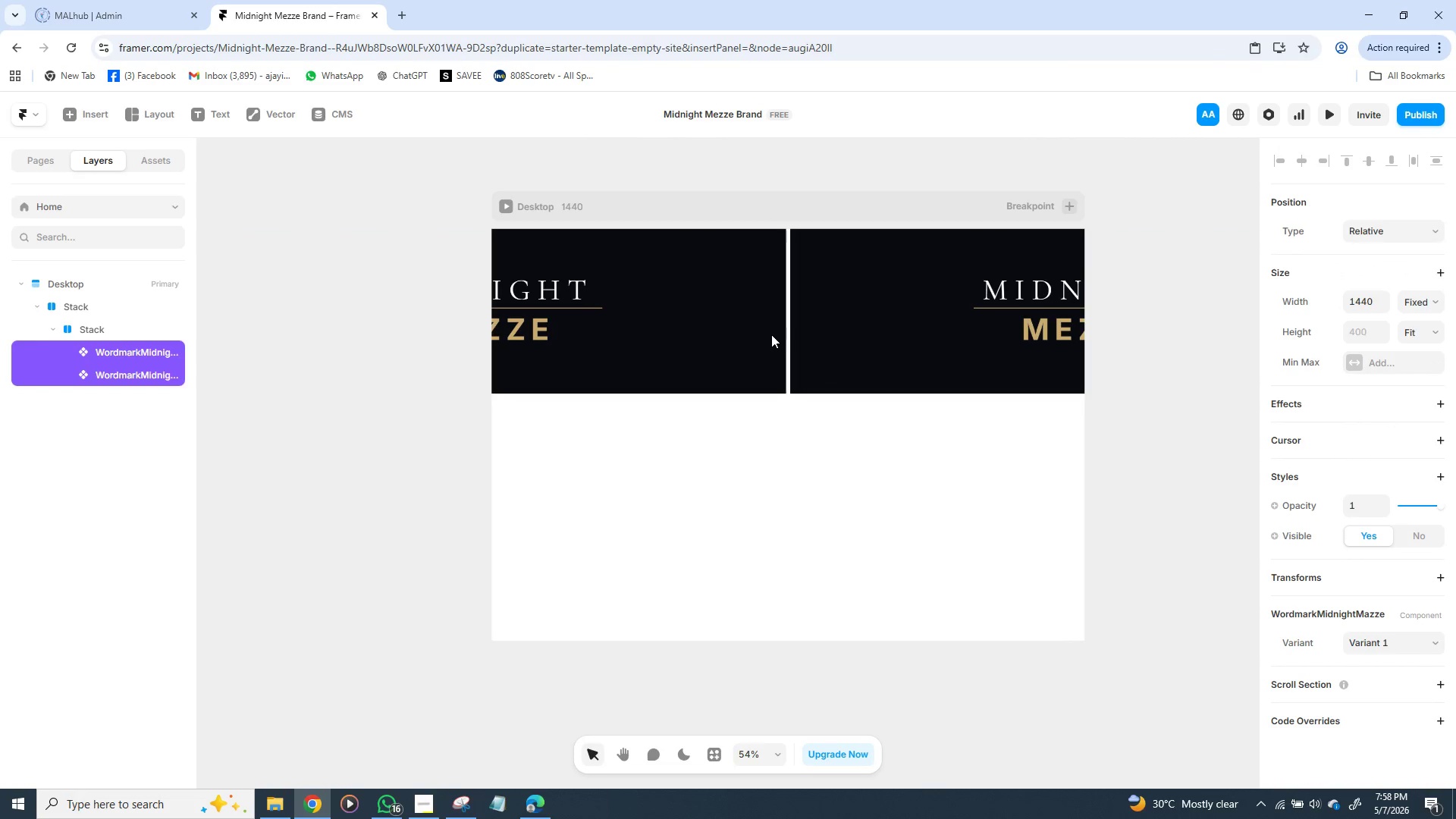 
key(Control+Z)
 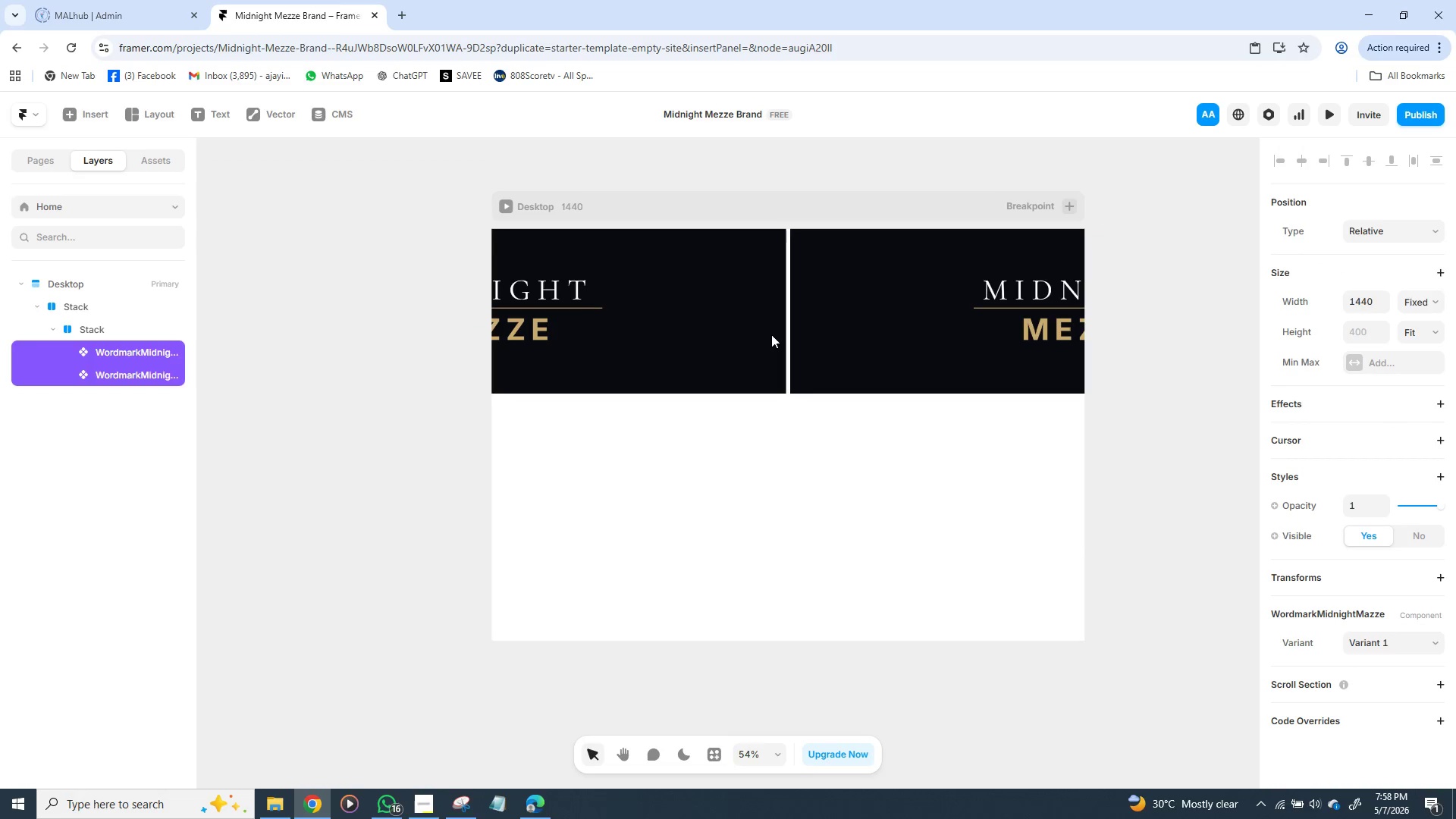 
key(Control+Z)
 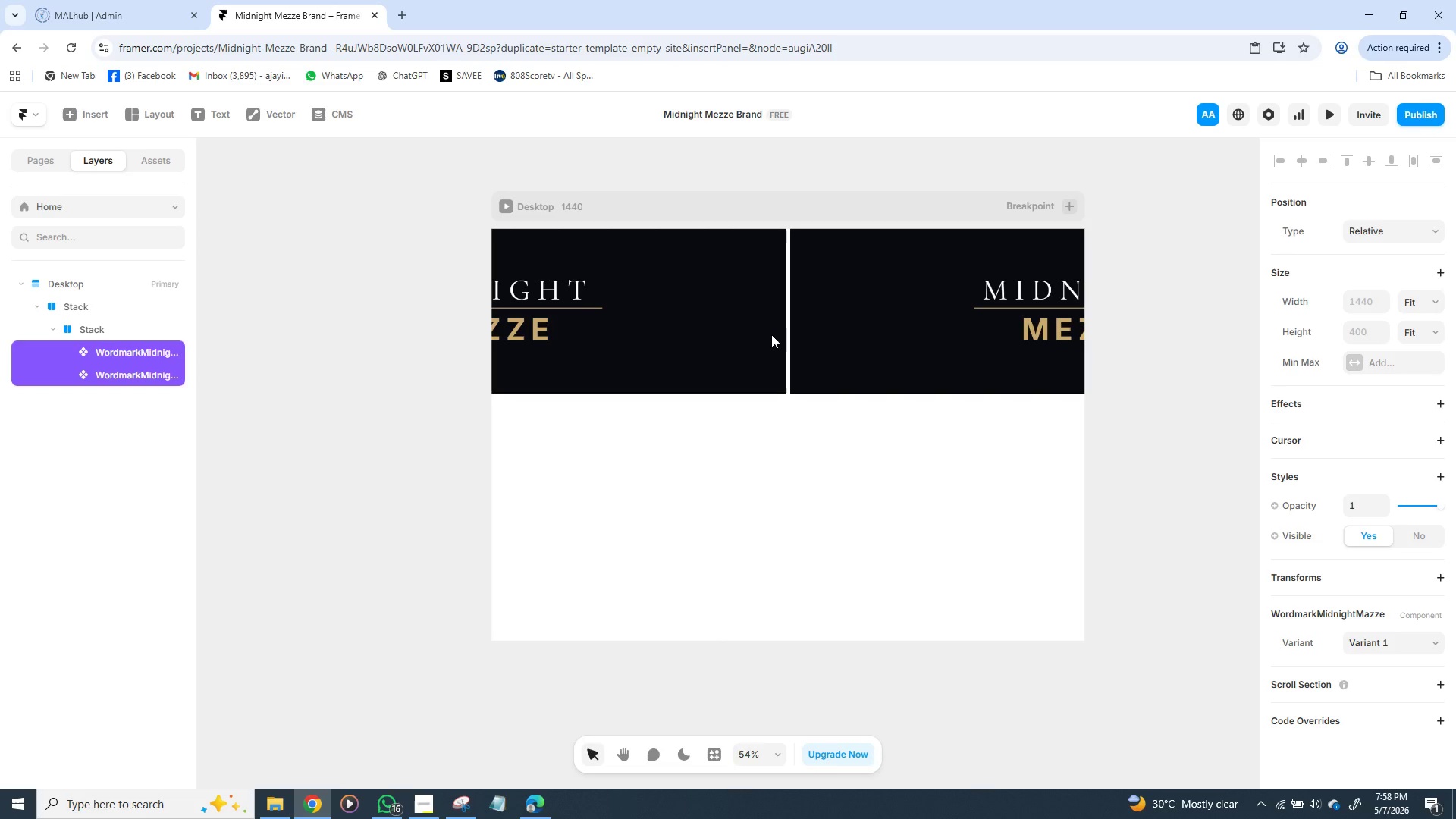 
key(Control+Z)
 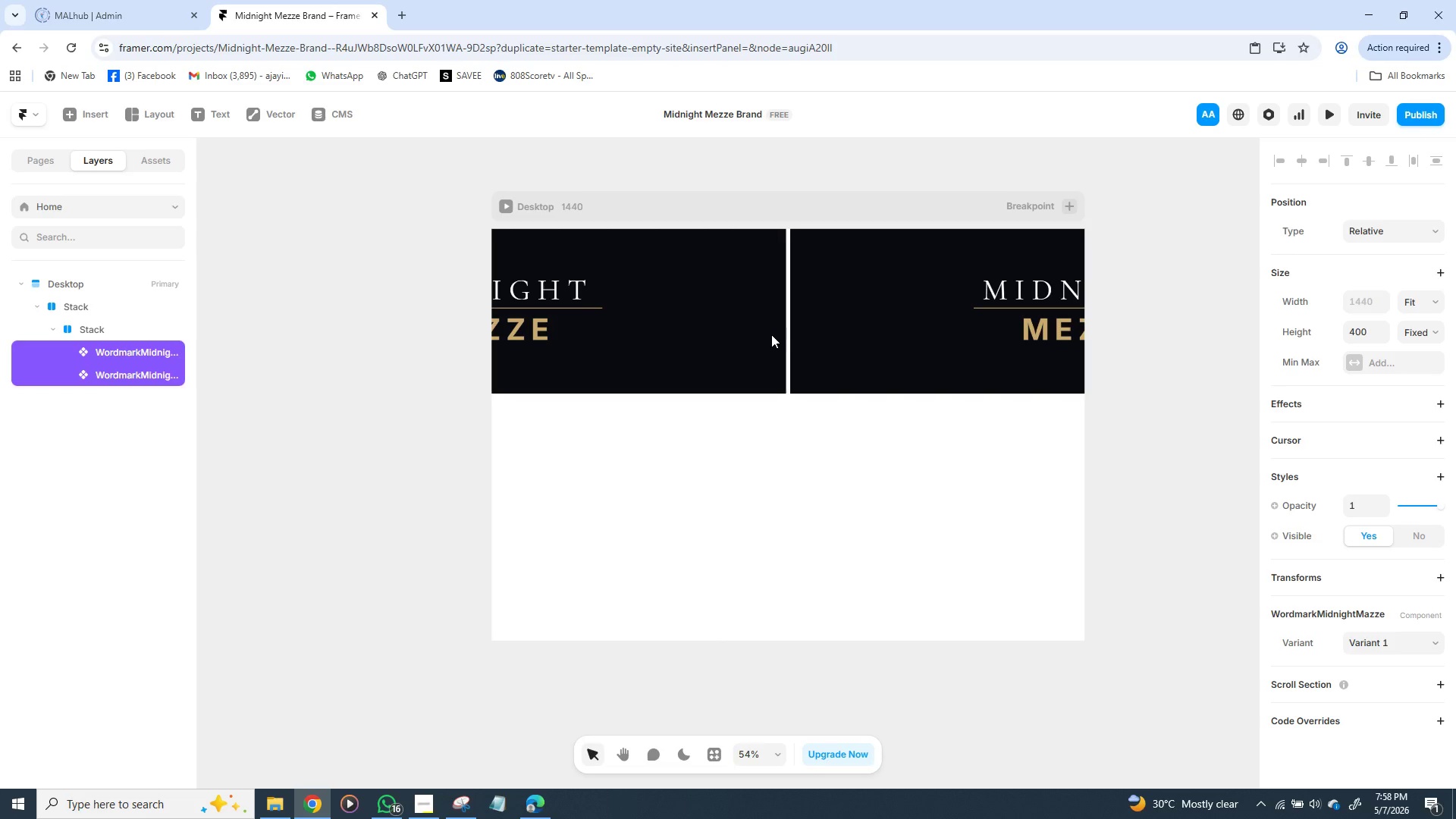 
key(Control+Z)
 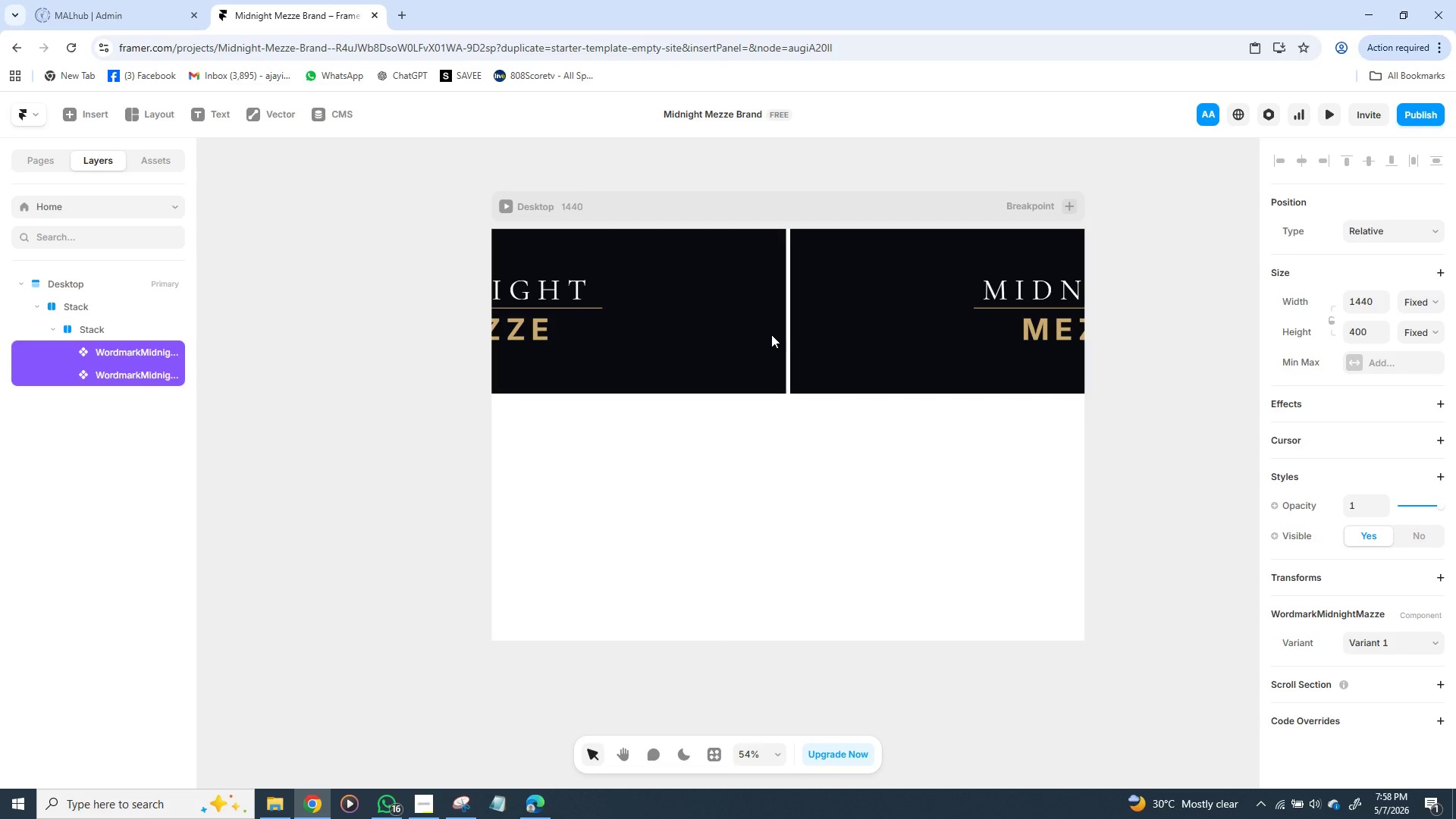 
key(Control+Z)
 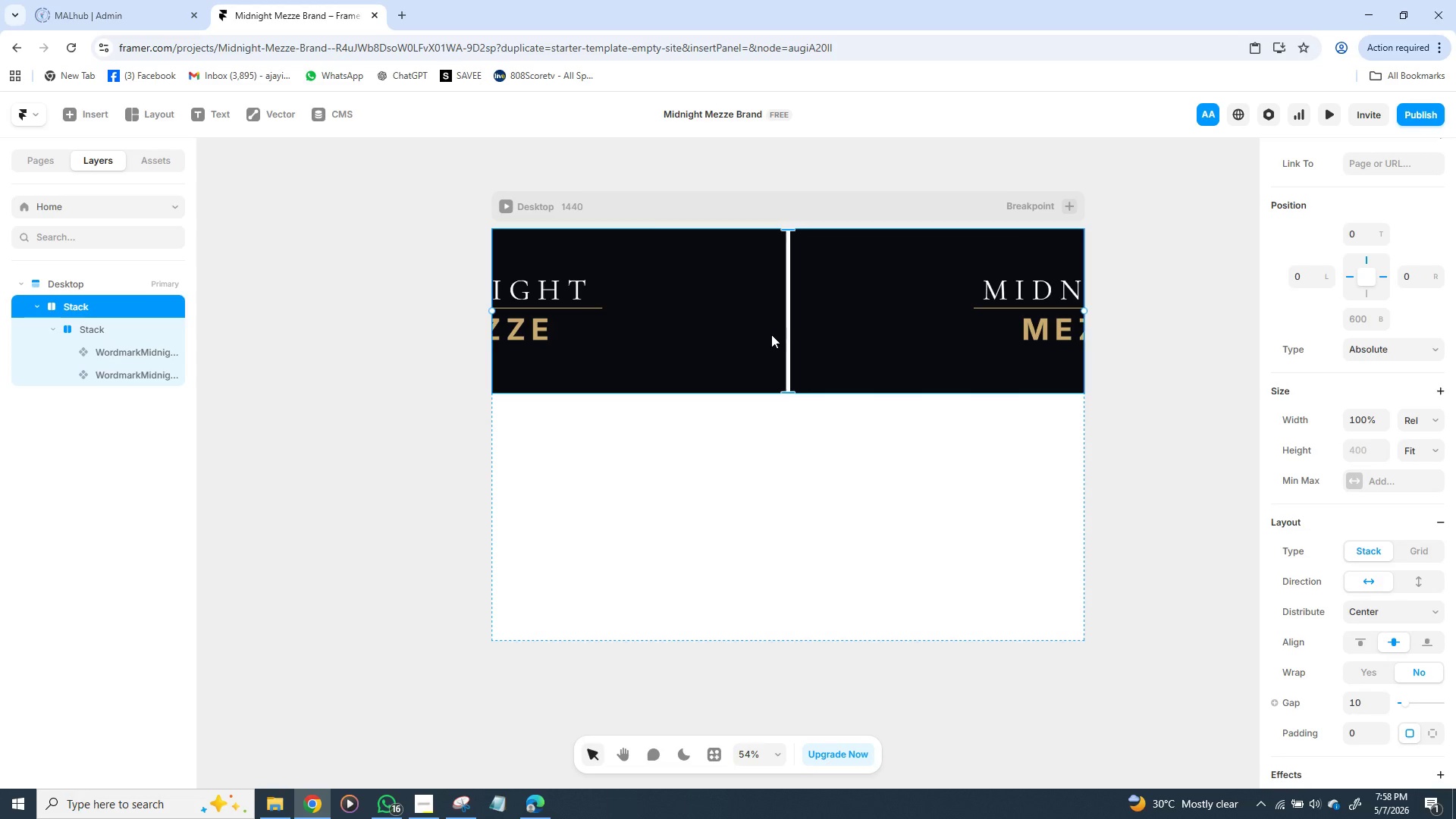 
key(Control+Z)
 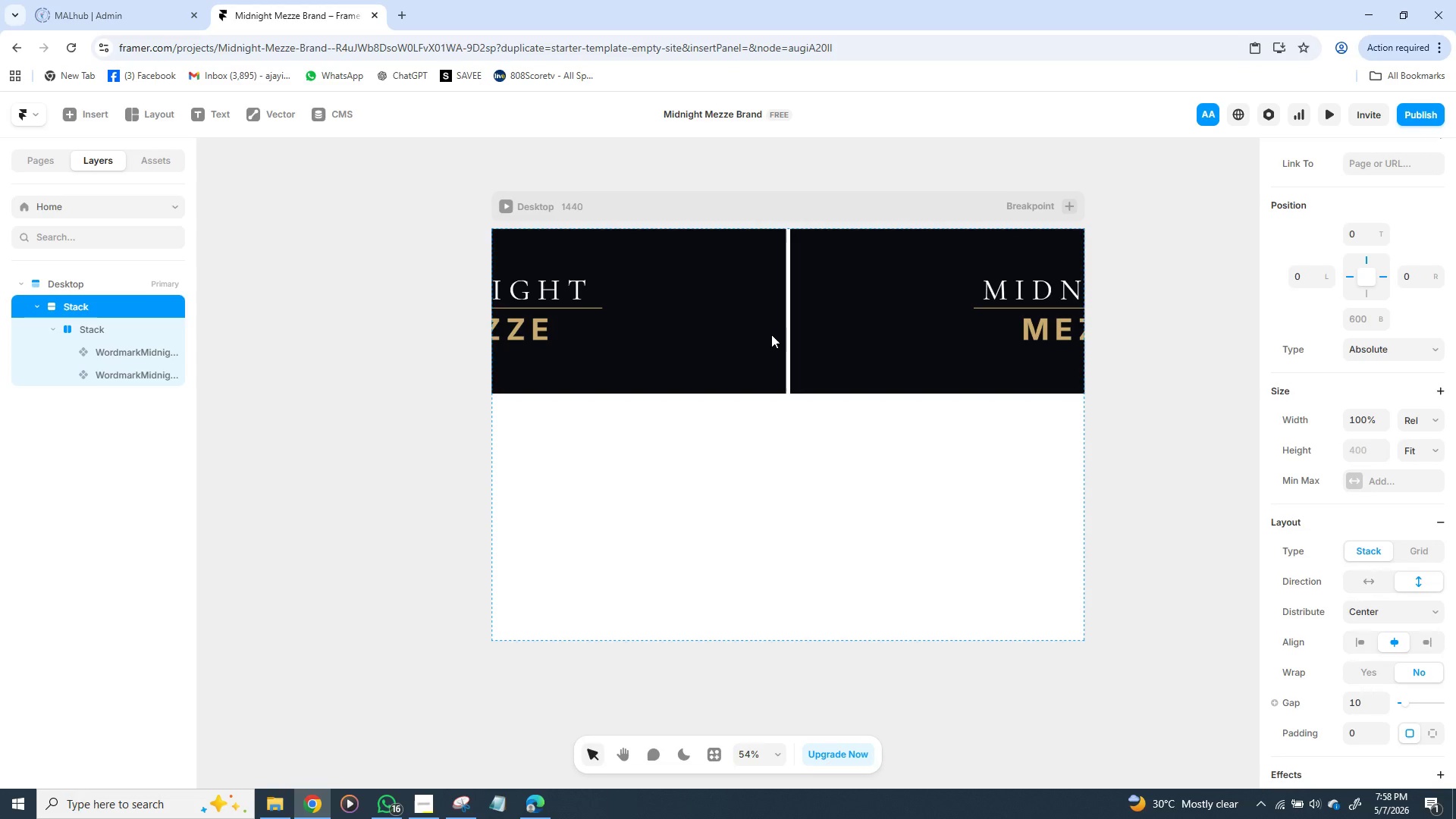 
key(Control+Z)
 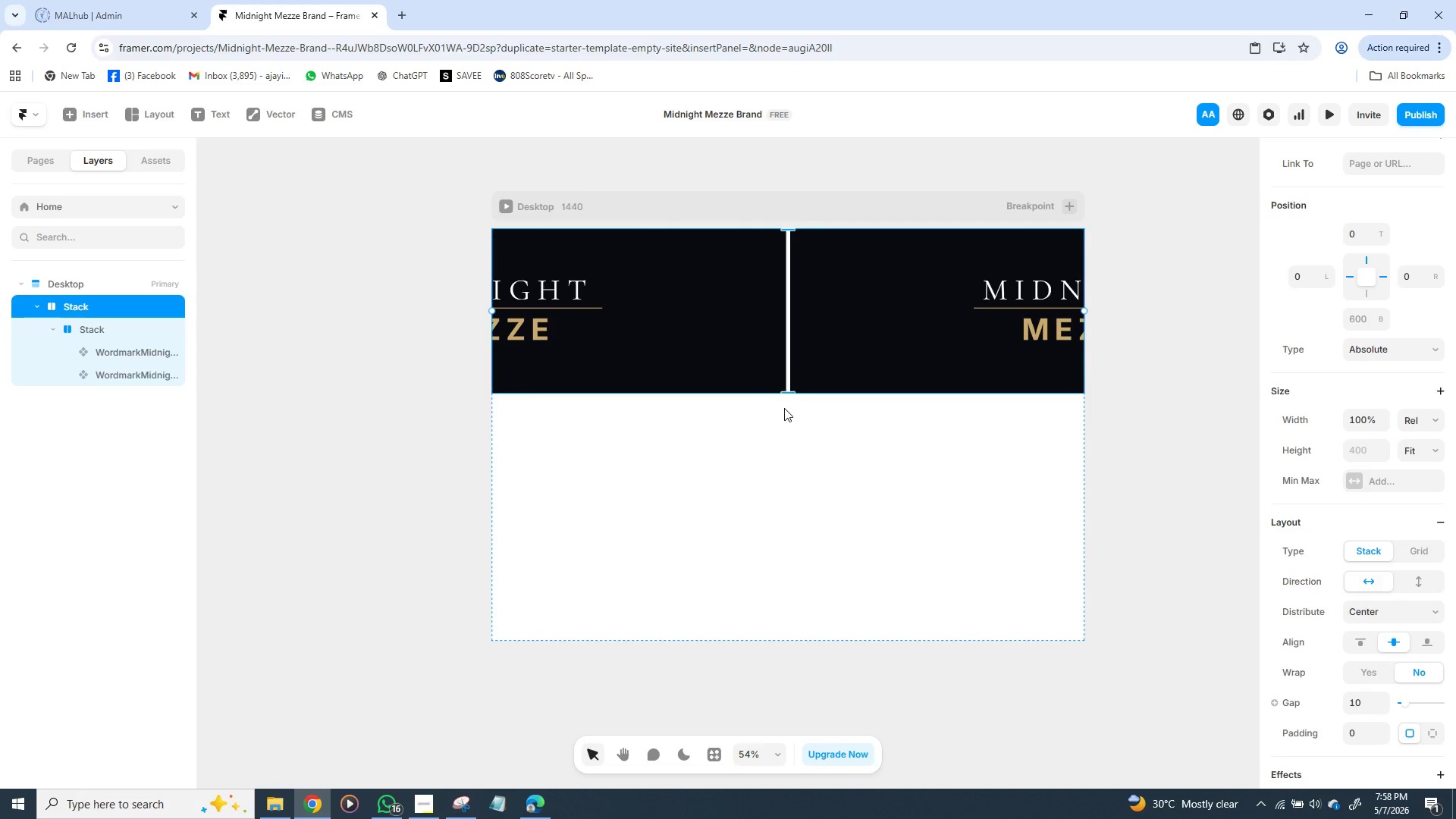 
left_click([785, 410])
 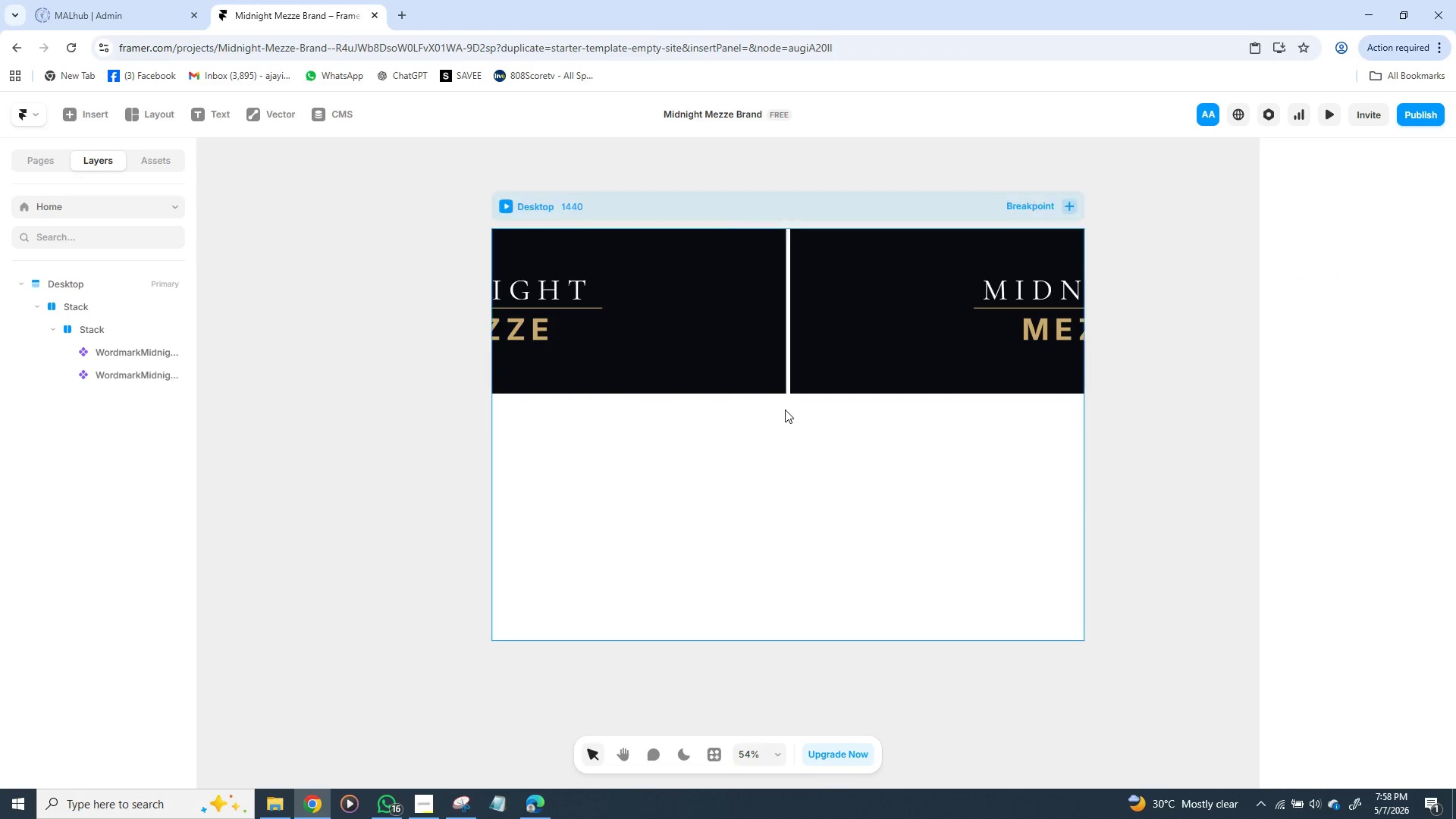 
key(Control+Z)
 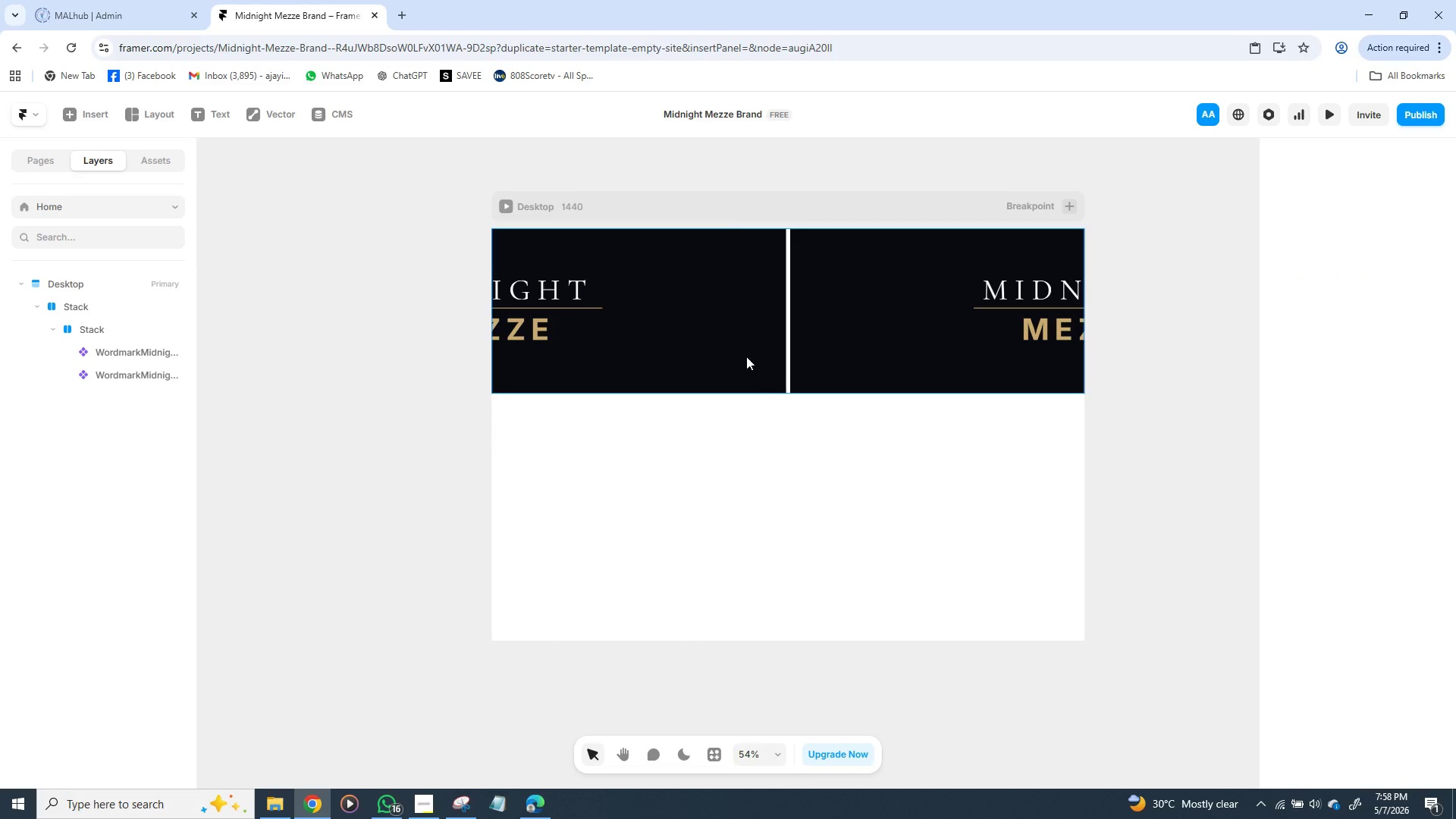 
key(Control+Z)
 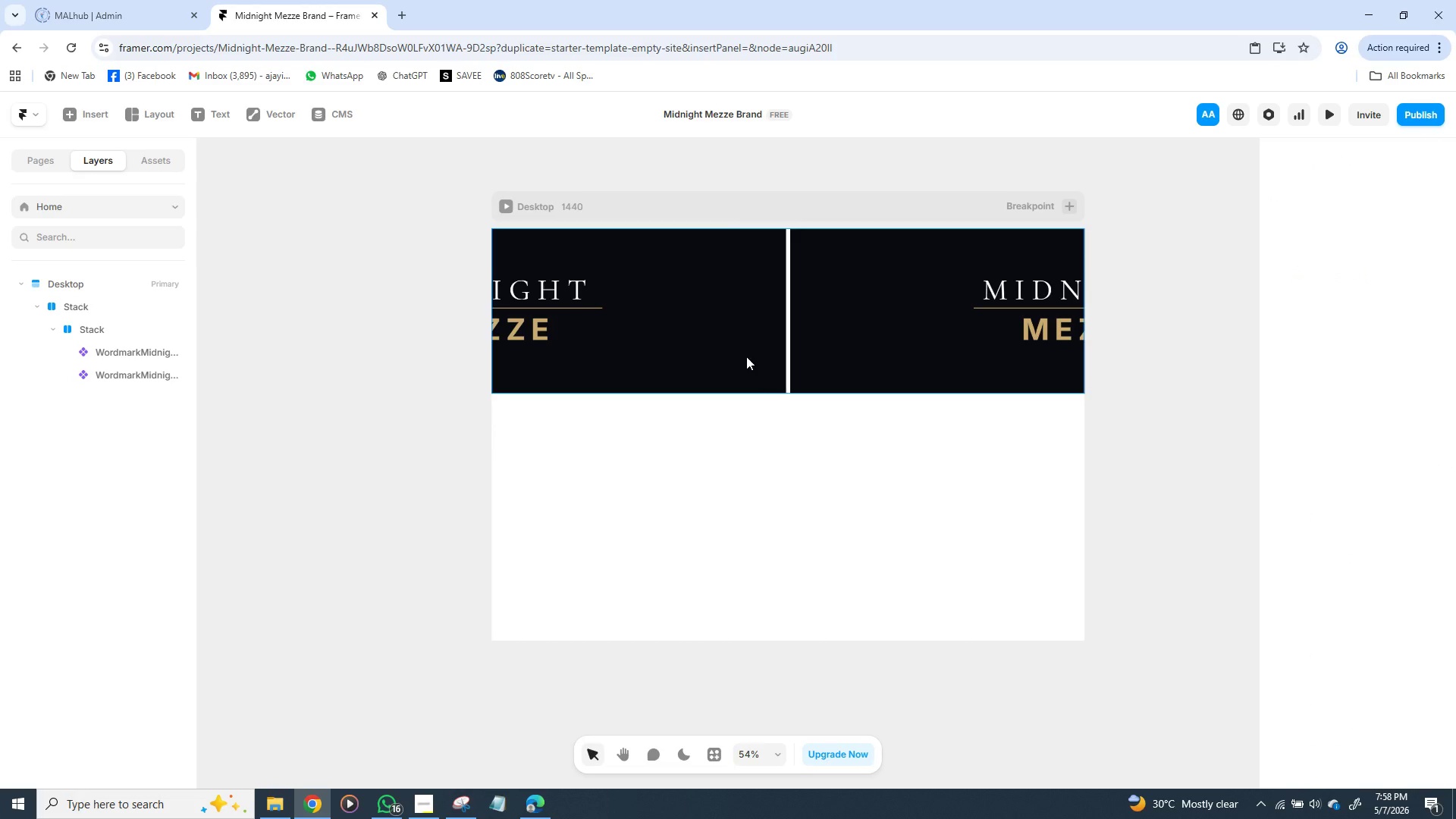 
key(Control+Z)
 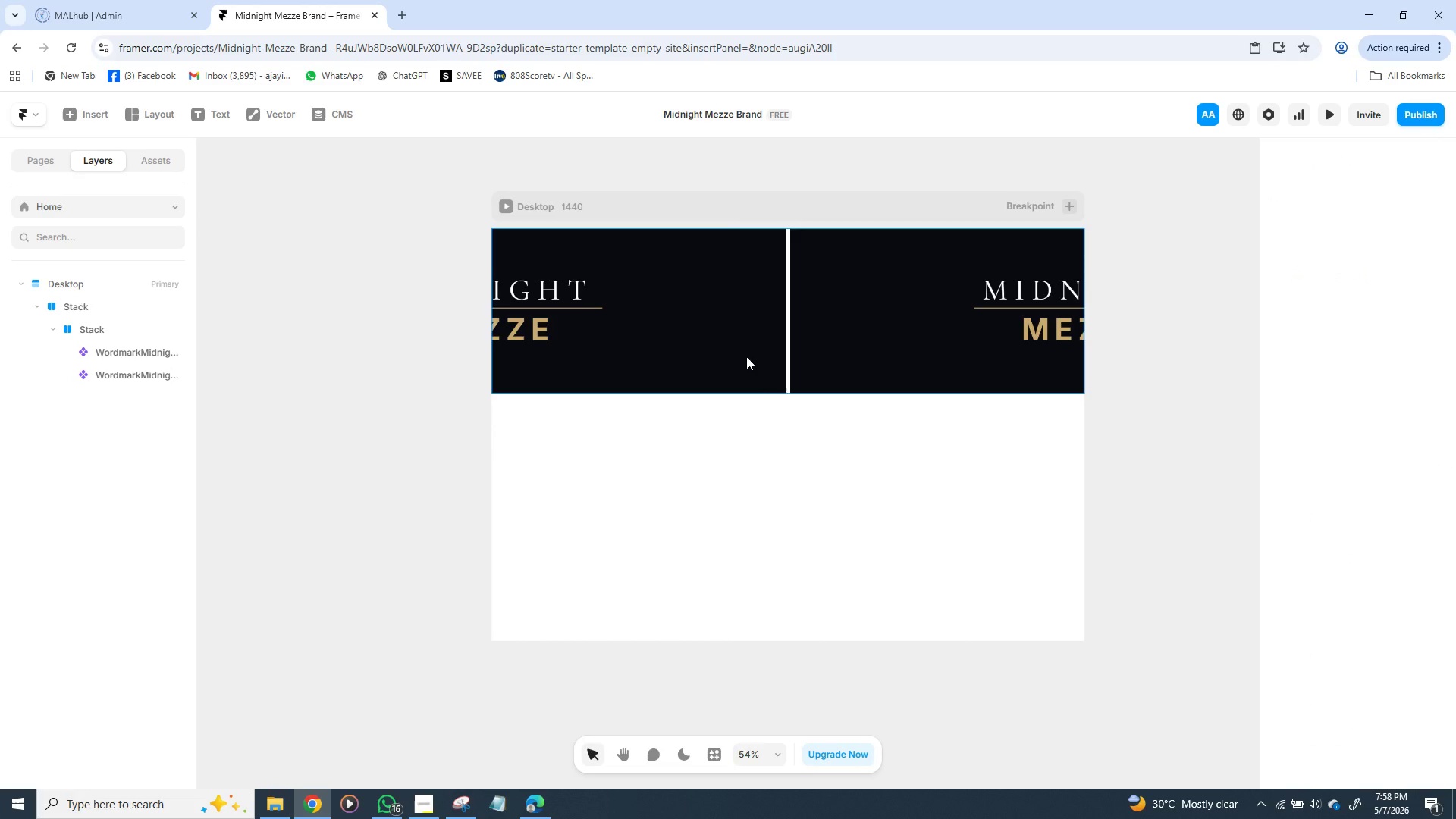 
key(Control+Z)
 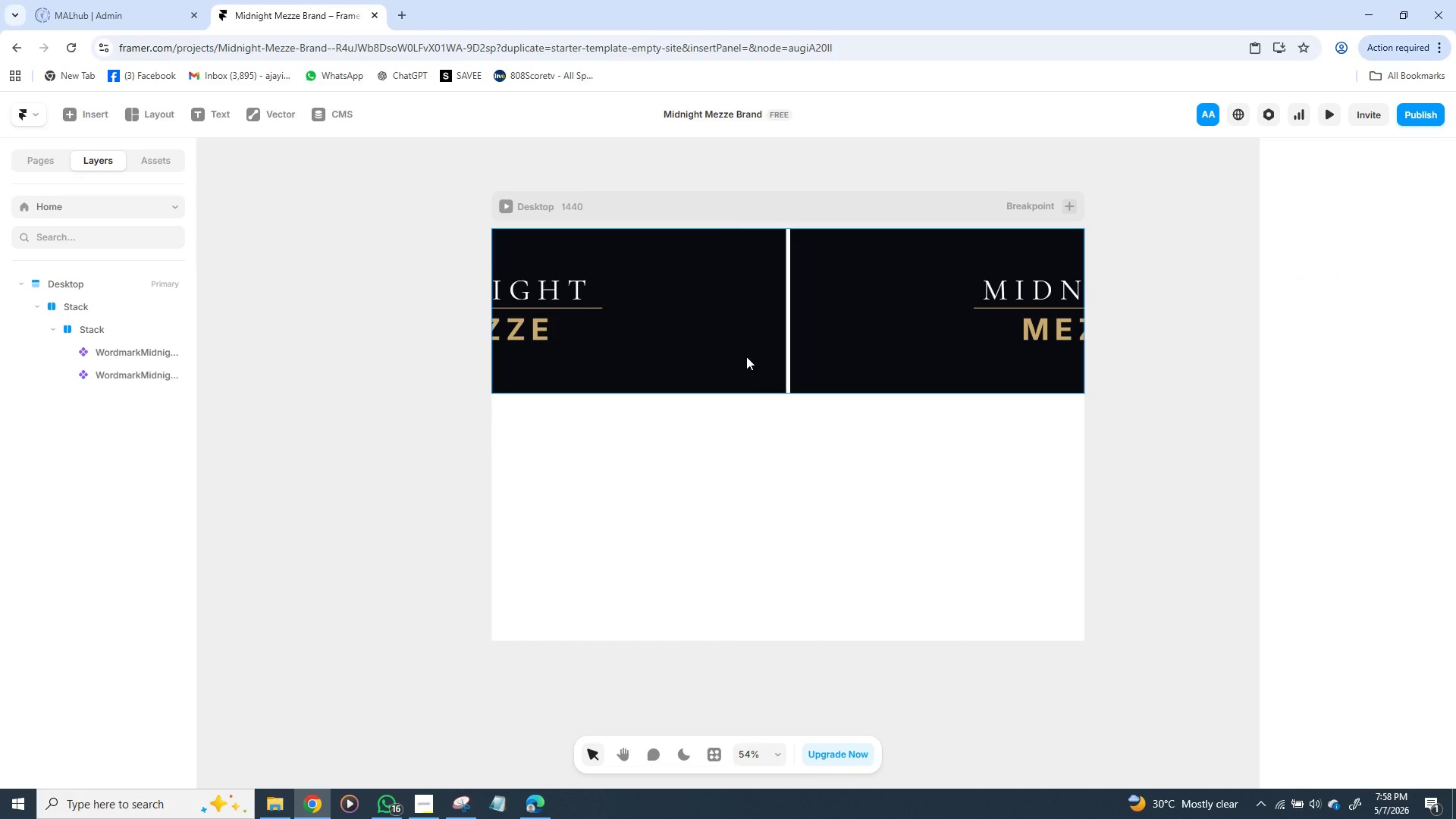 
key(Control+Z)
 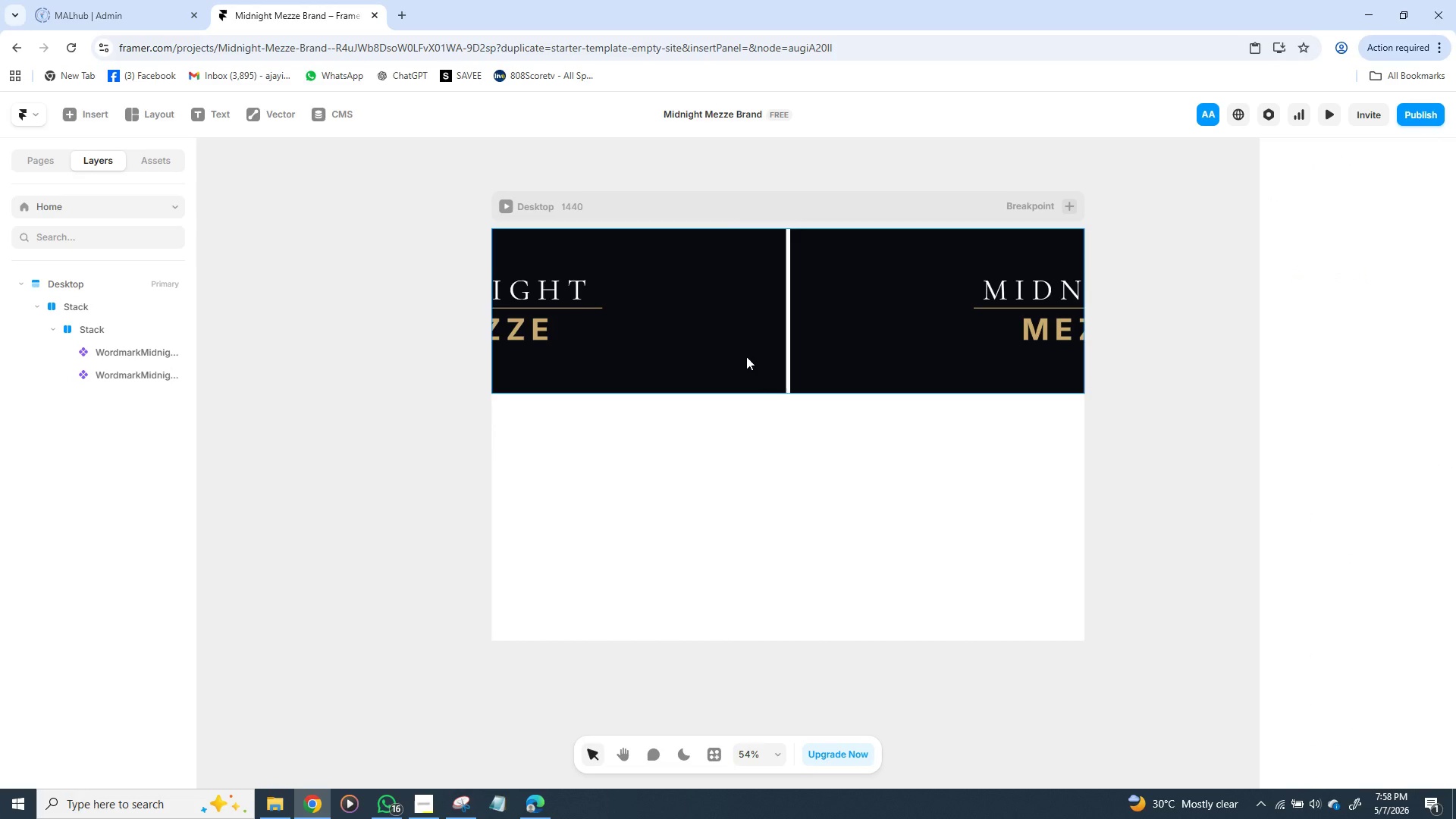 
key(Control+Z)
 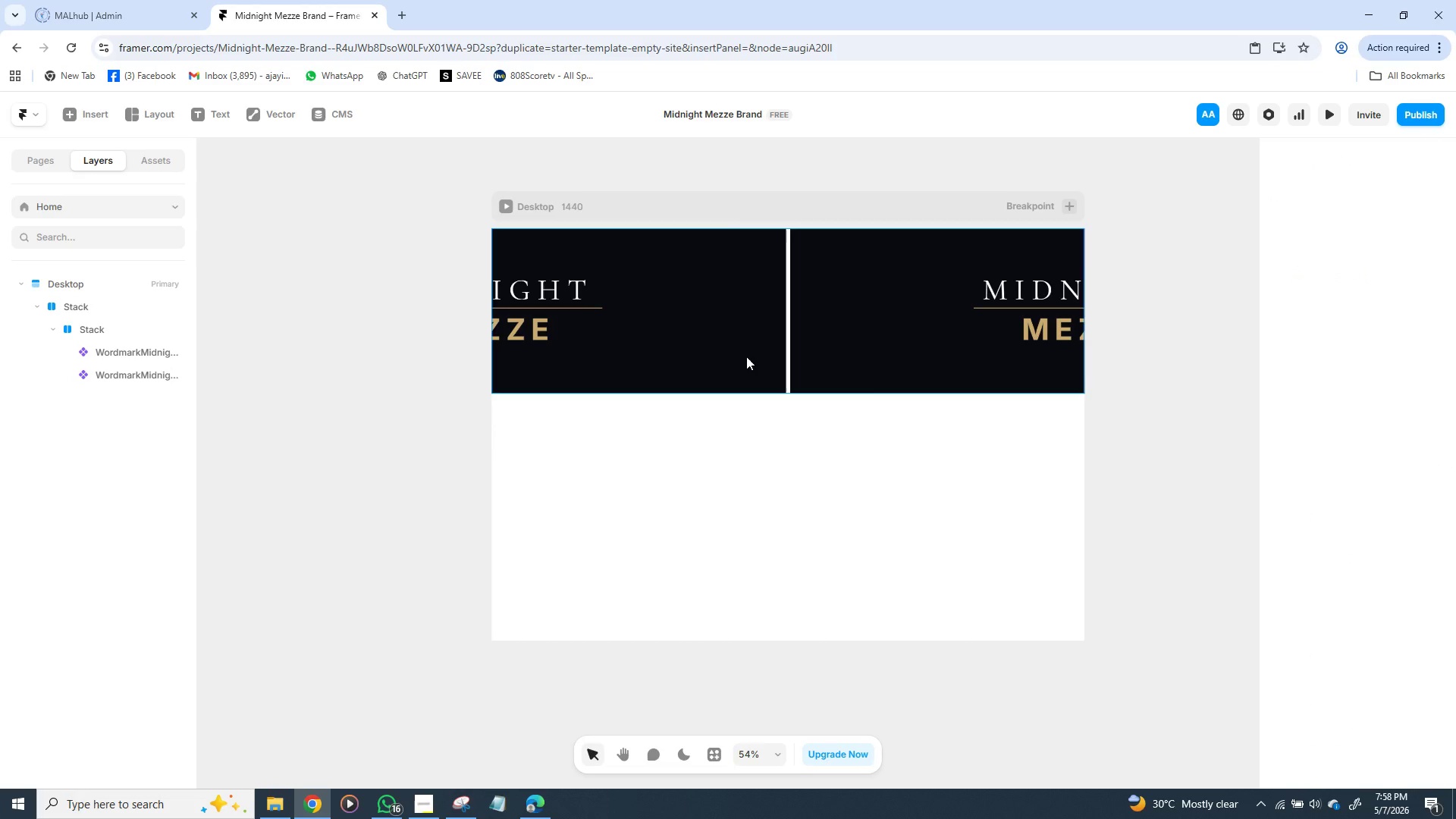 
key(Control+Z)
 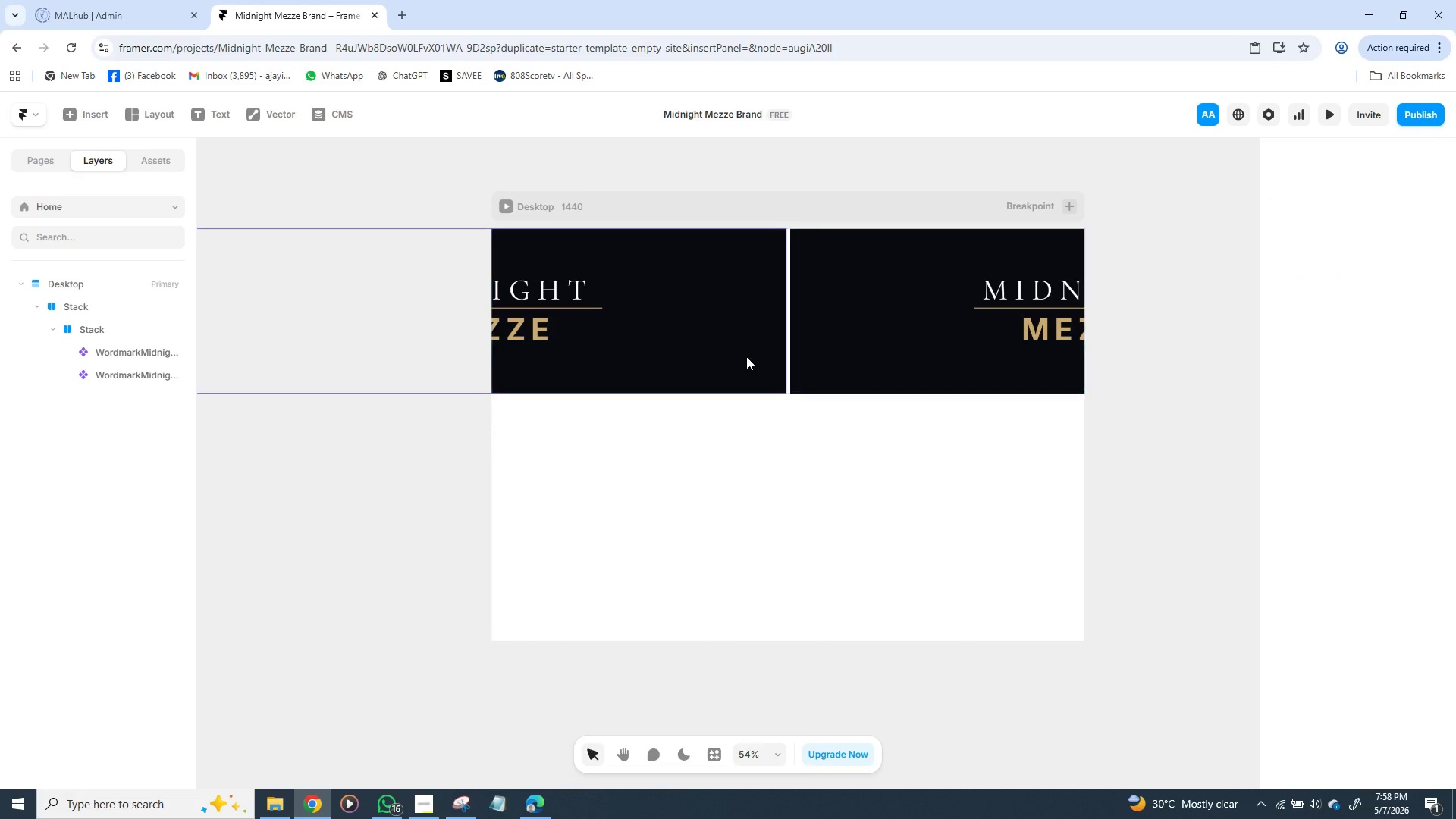 
key(Control+Z)
 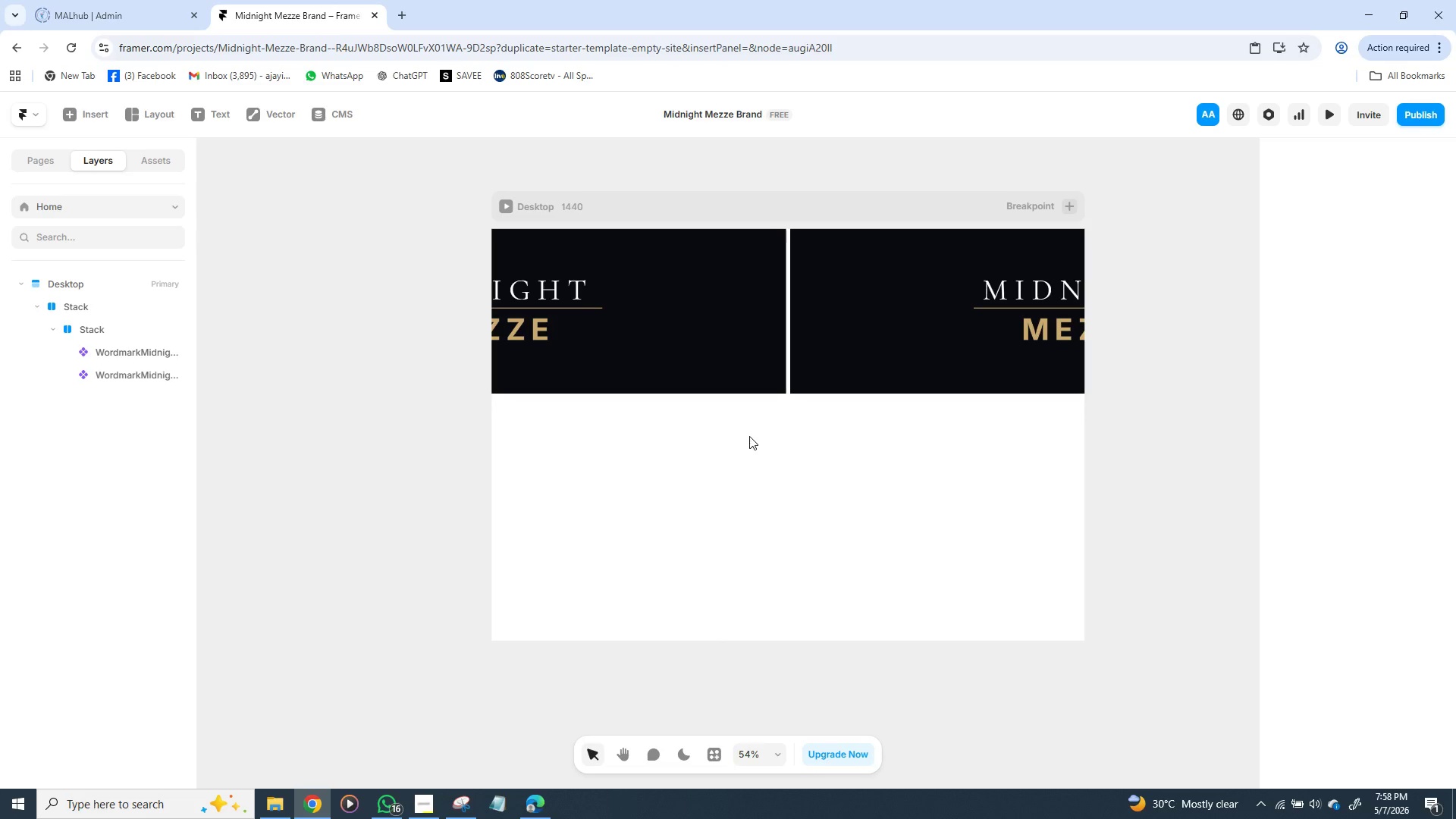 
left_click([749, 436])
 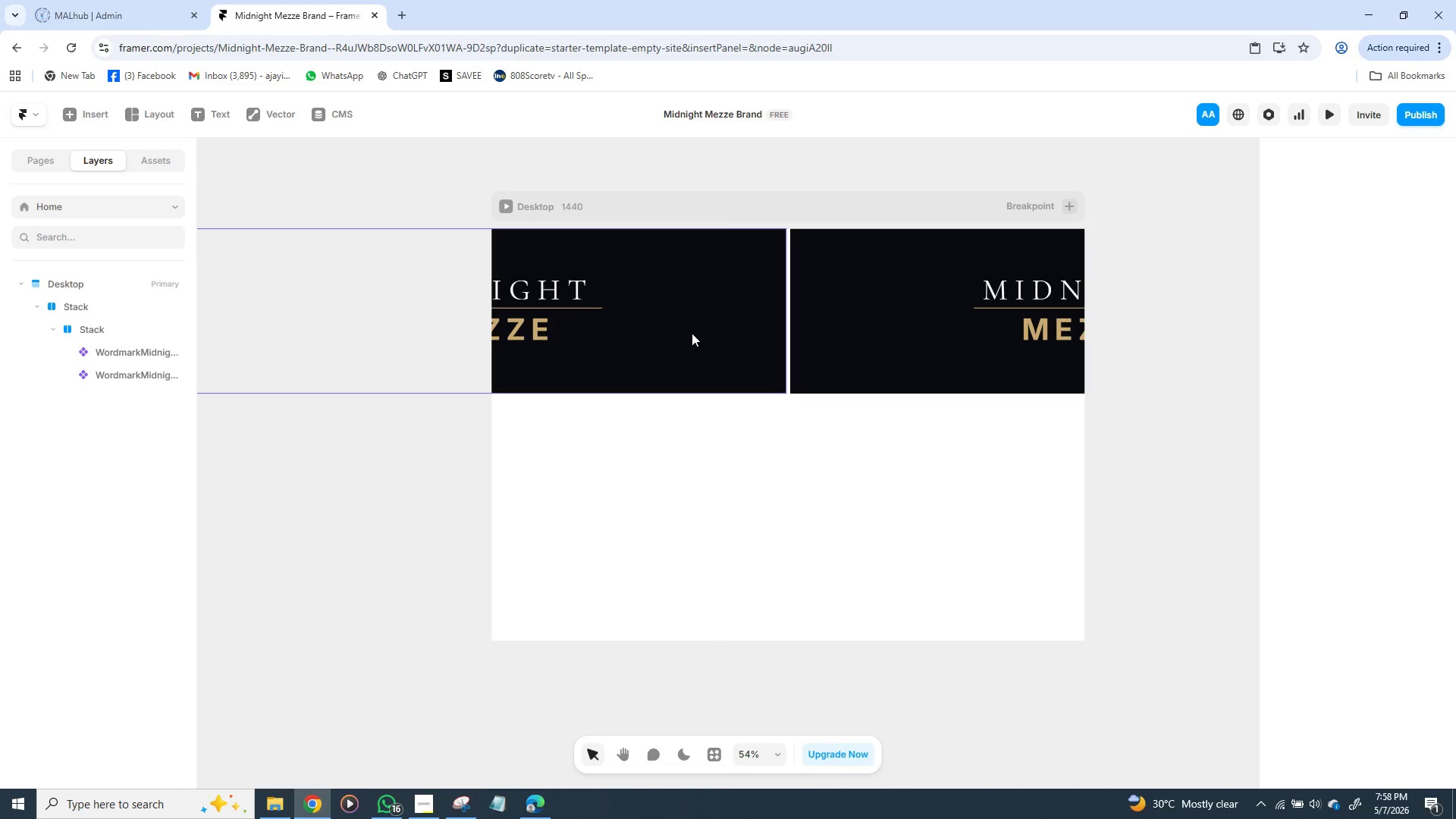 
left_click([692, 333])
 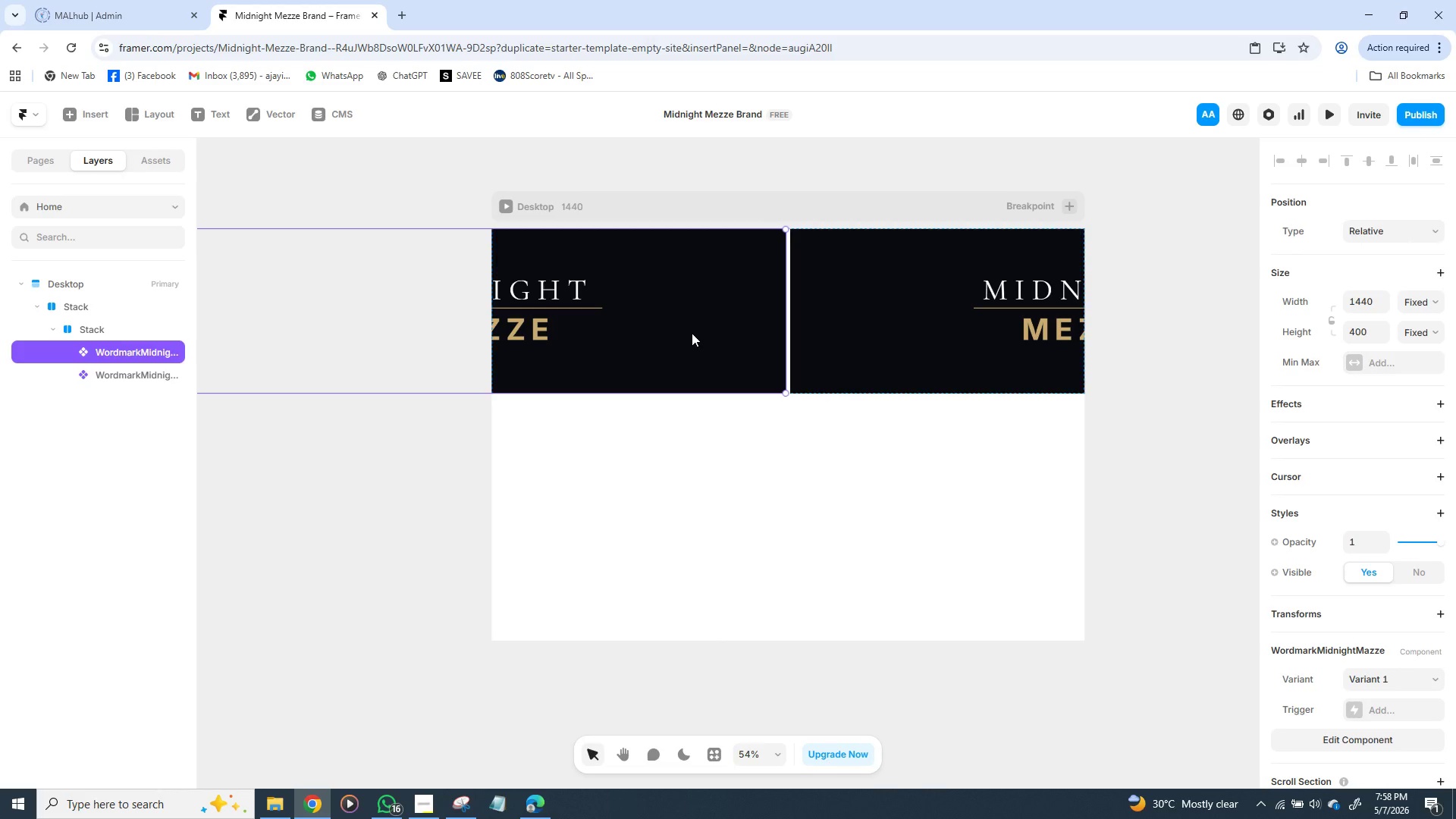 
right_click([692, 333])
 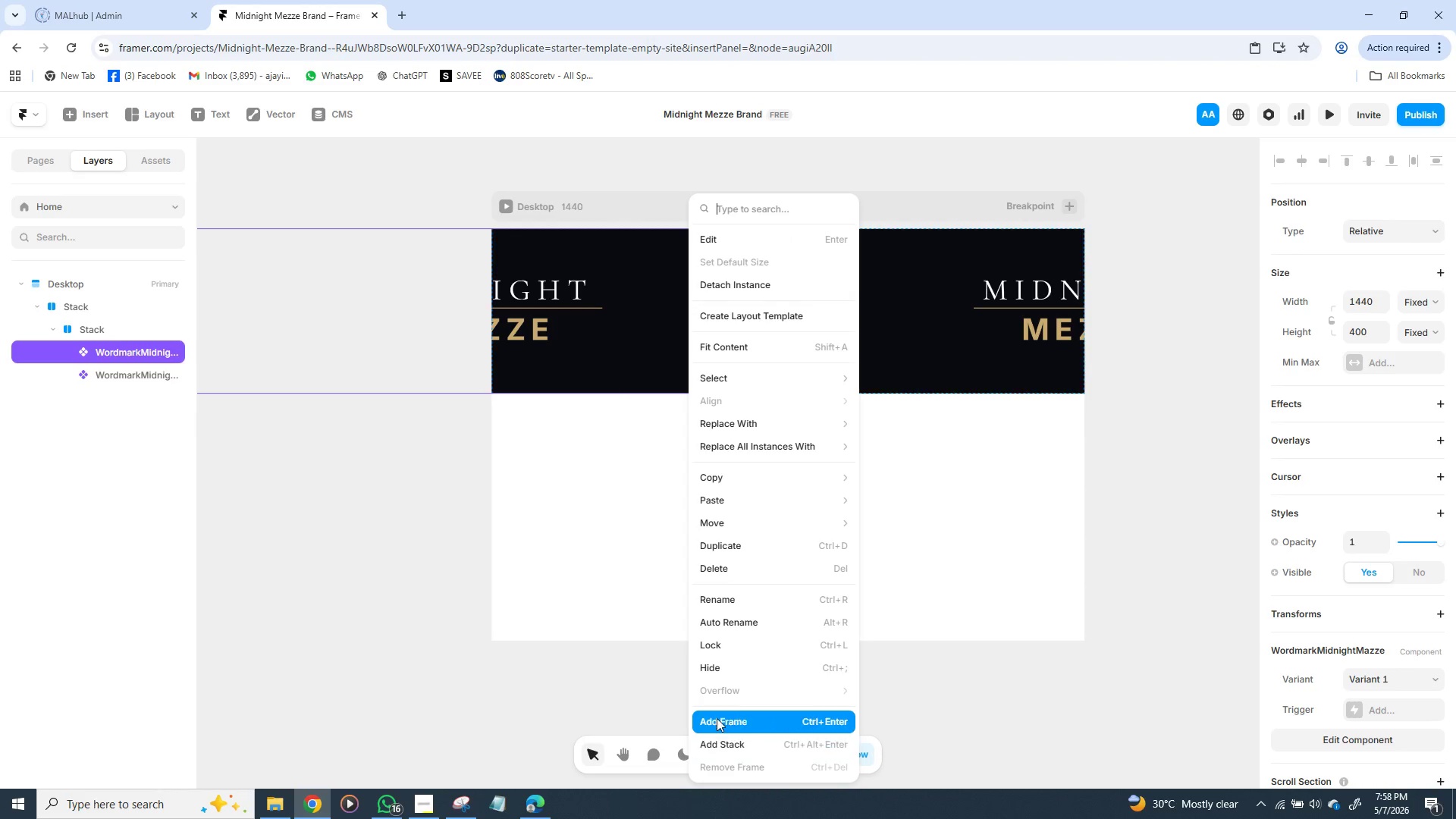 
left_click([588, 511])
 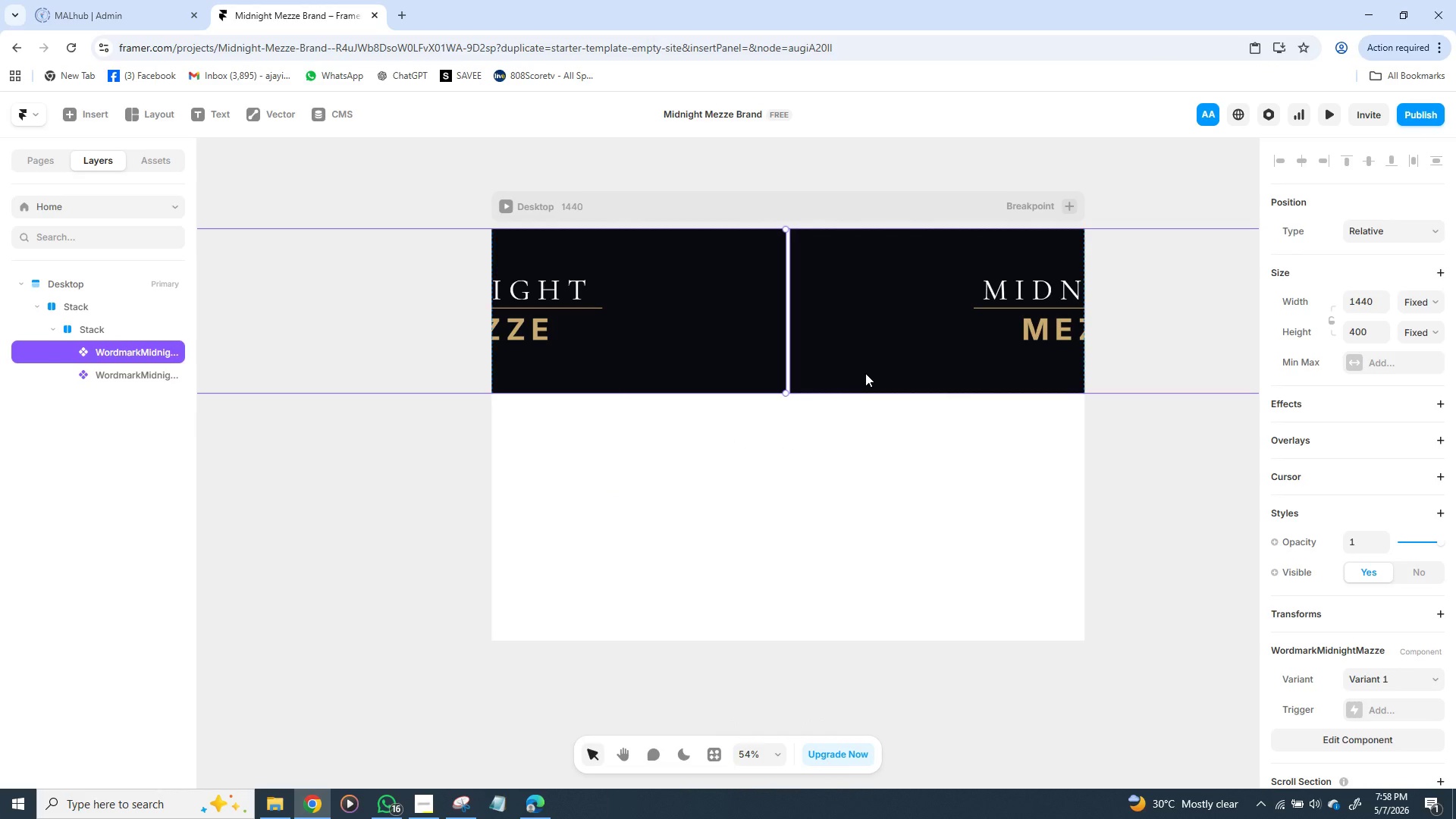 
left_click([872, 371])
 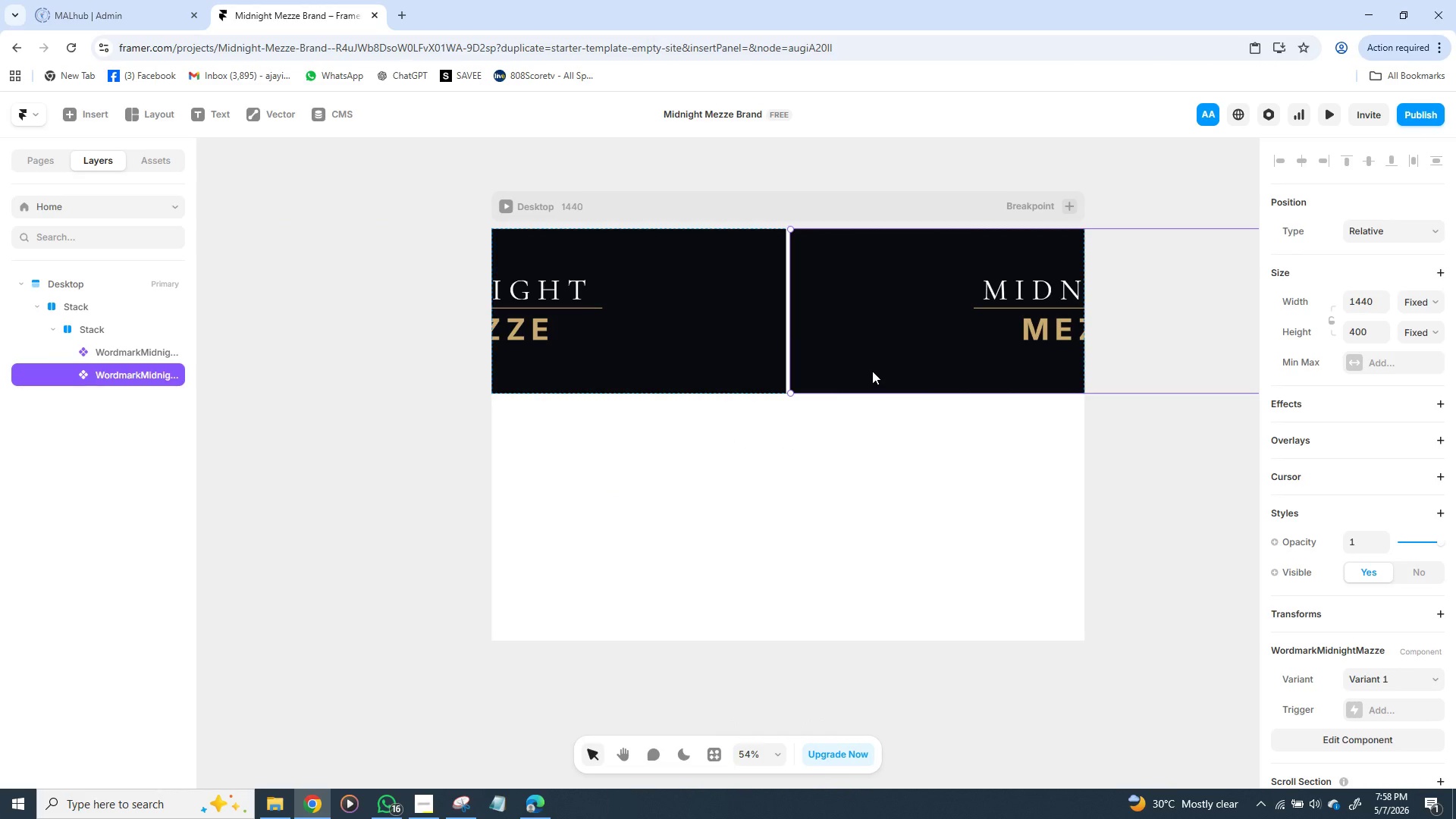 
left_click_drag(start_coordinate=[872, 371], to_coordinate=[692, 582])
 